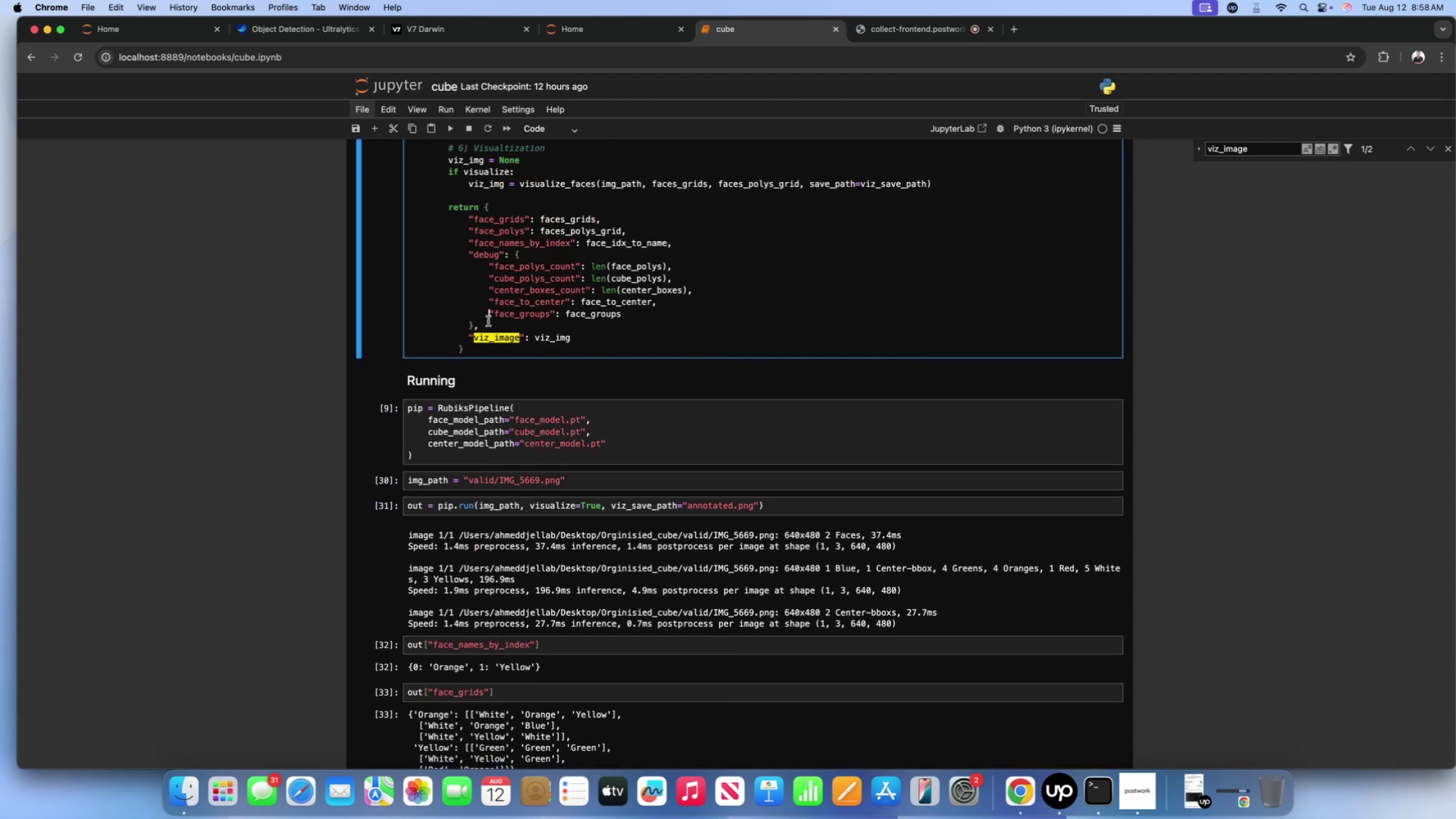 
double_click([486, 328])
 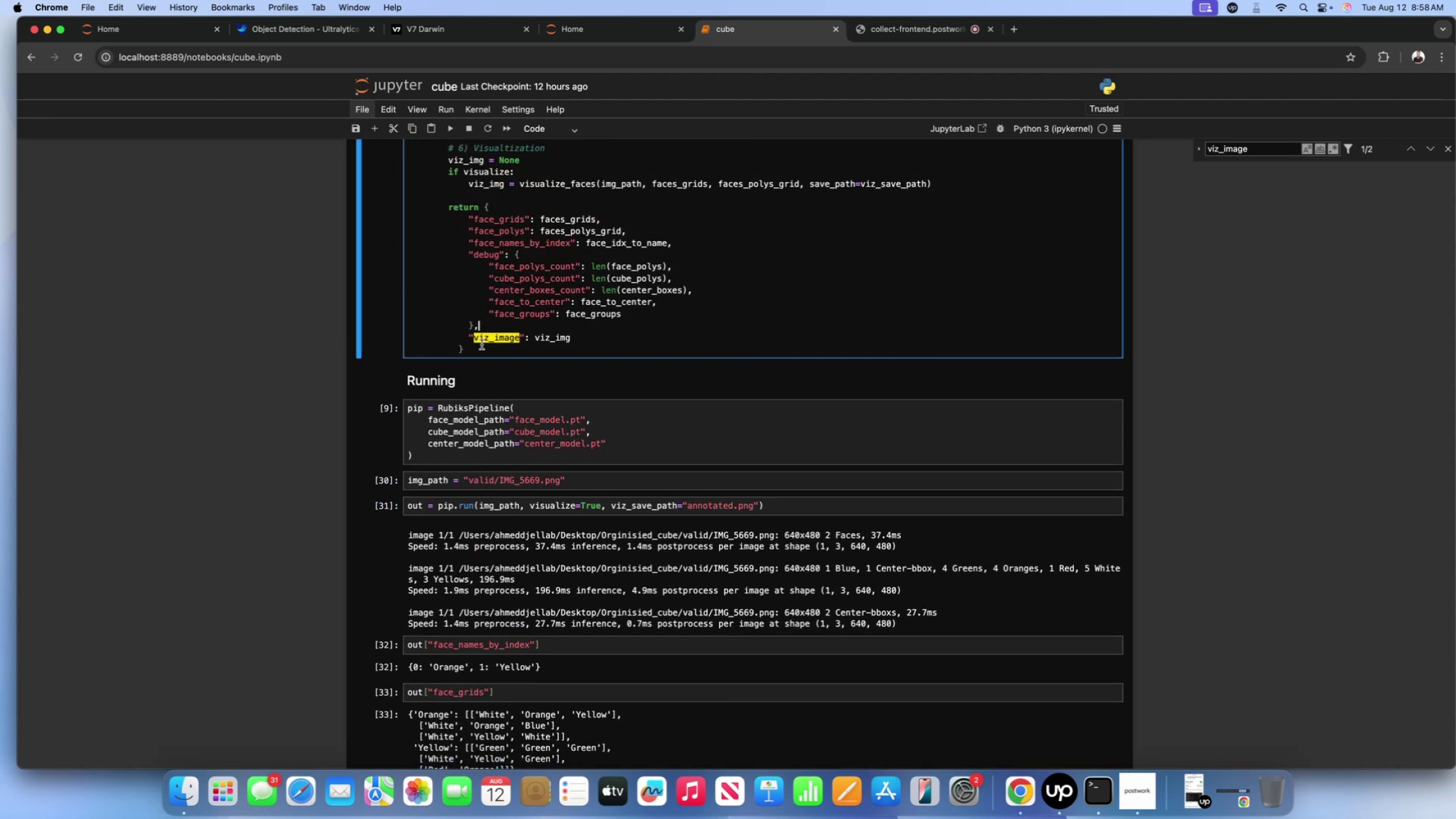 
triple_click([482, 344])
 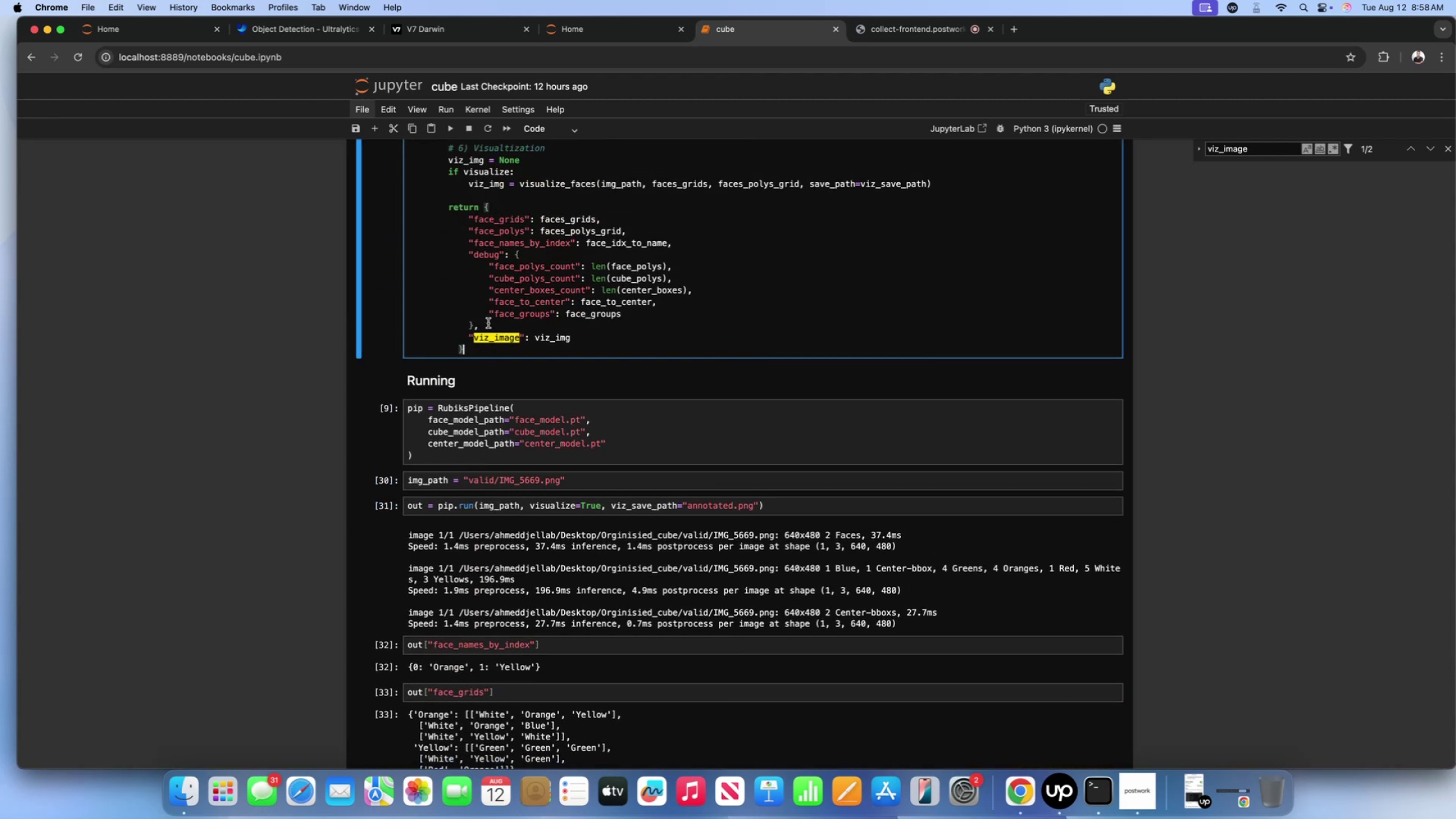 
triple_click([488, 323])
 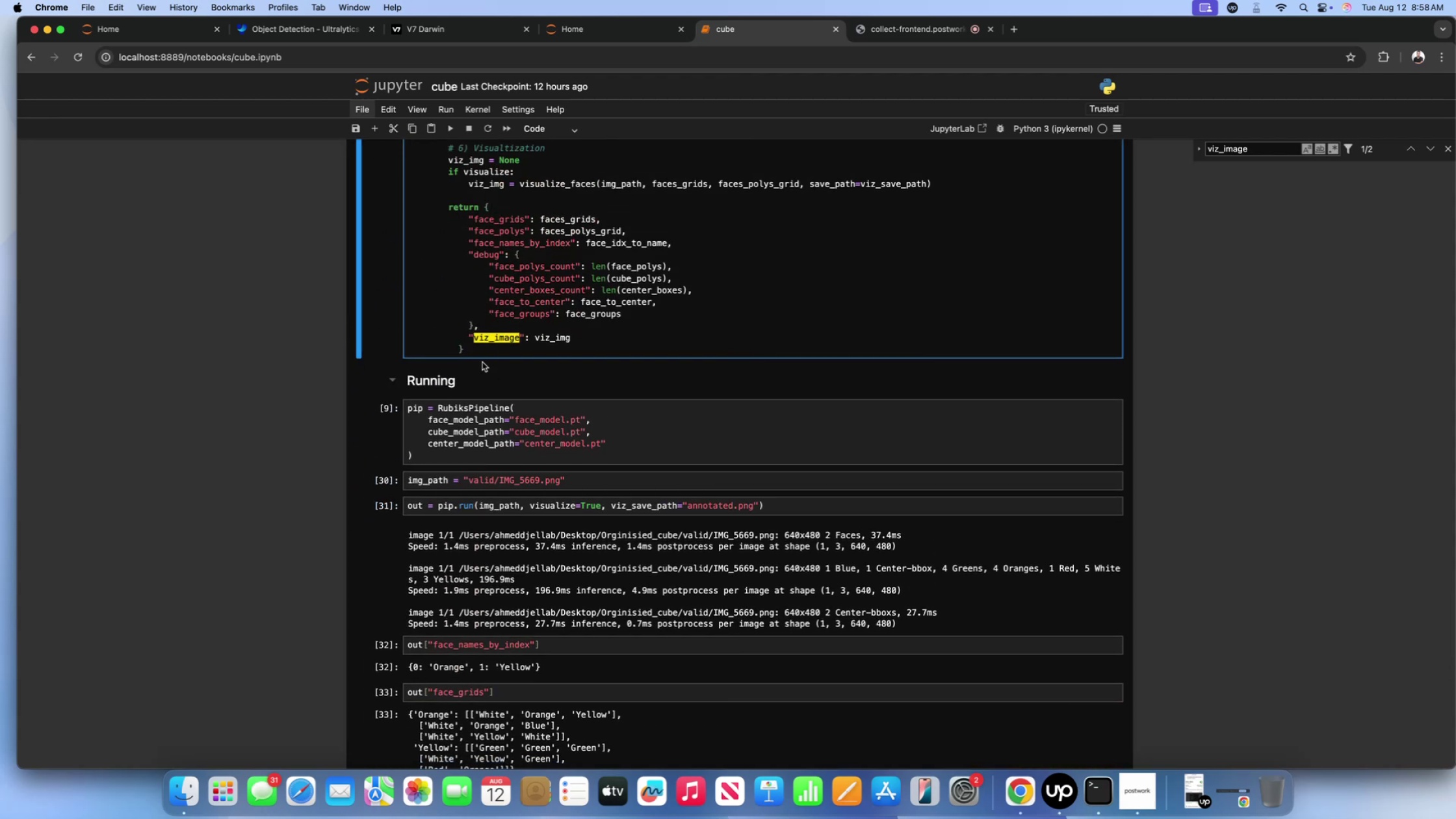 
left_click([486, 354])
 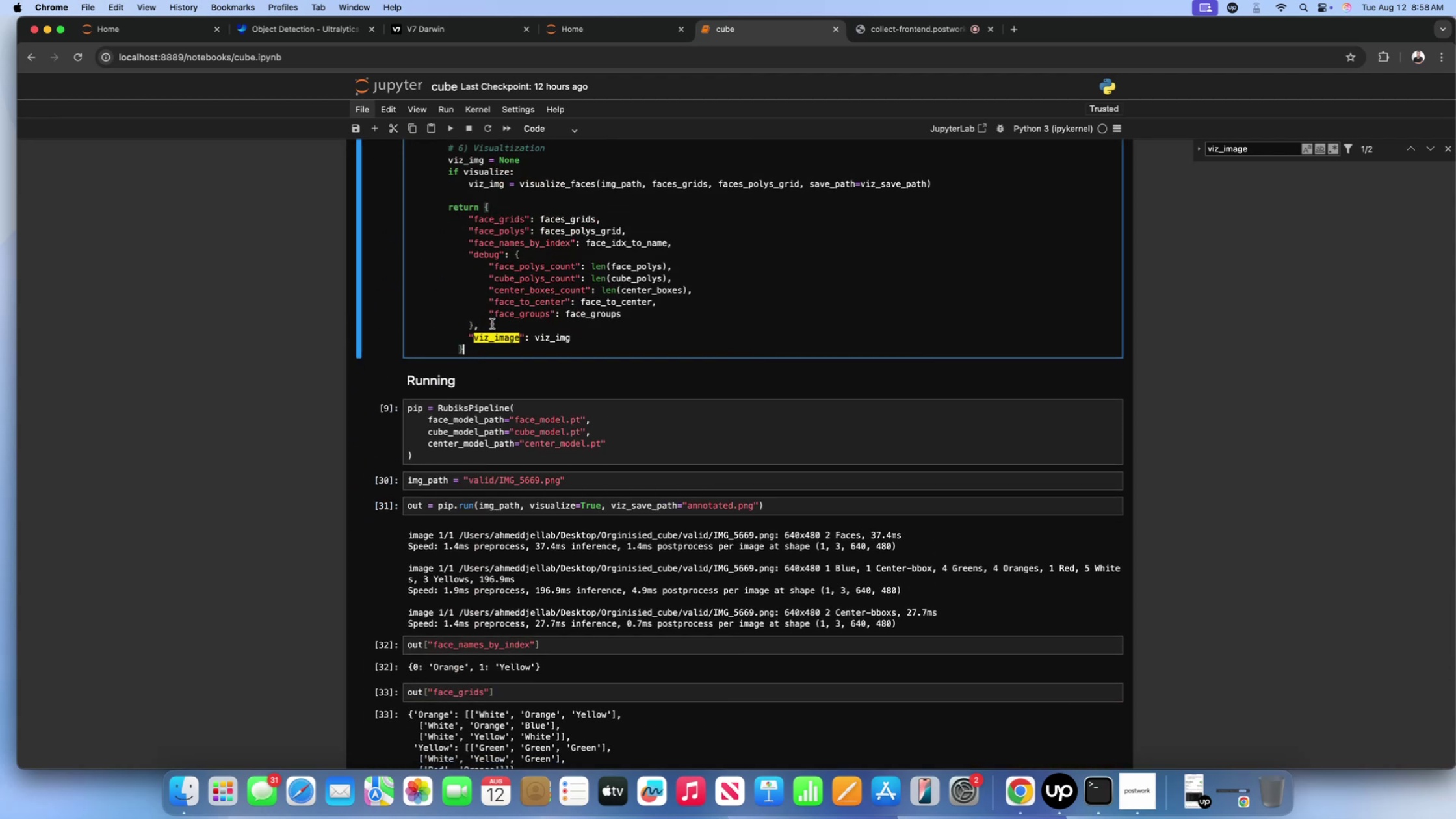 
left_click([492, 324])
 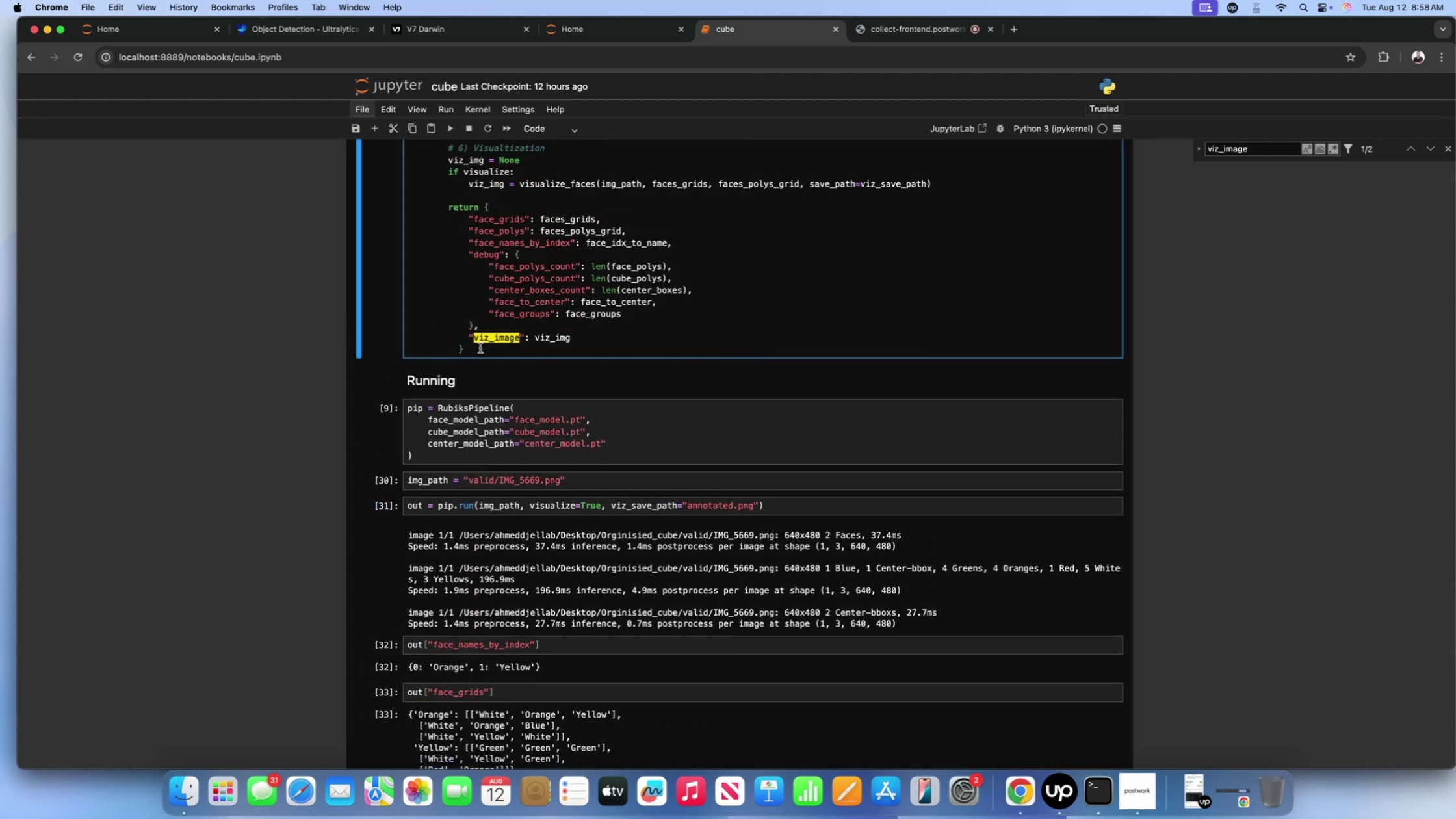 
left_click([480, 348])
 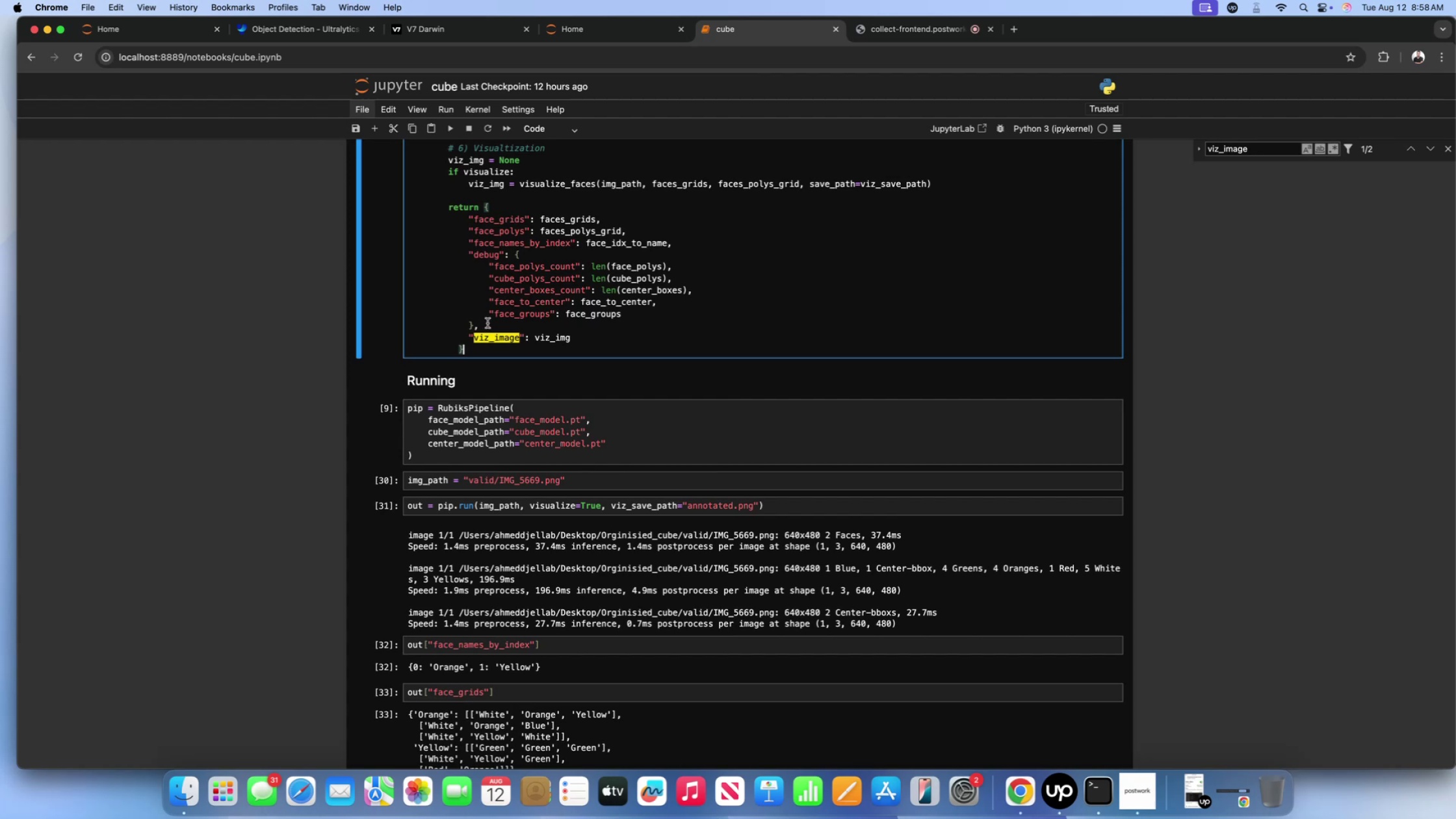 
left_click([488, 323])
 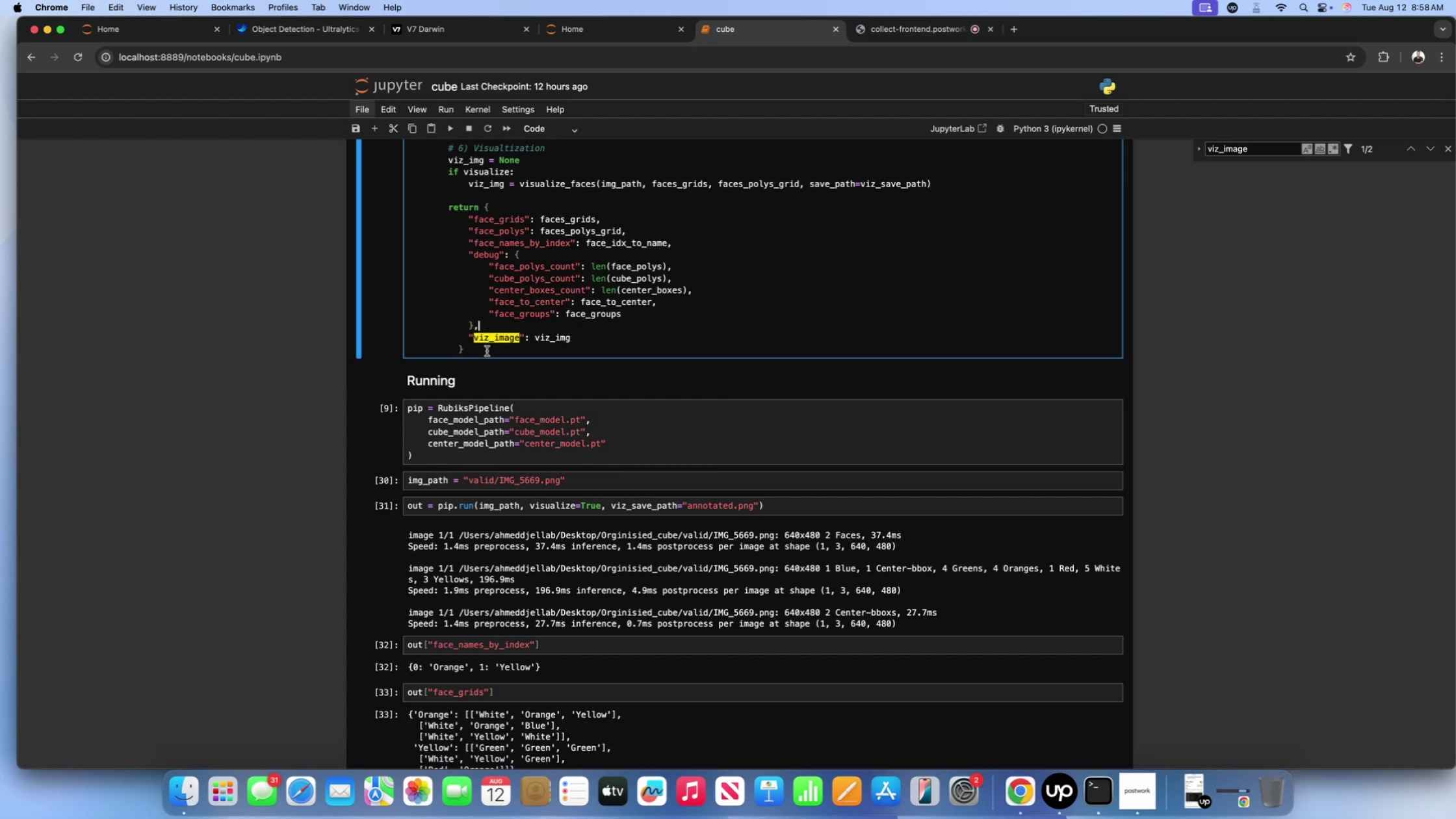 
left_click([487, 351])
 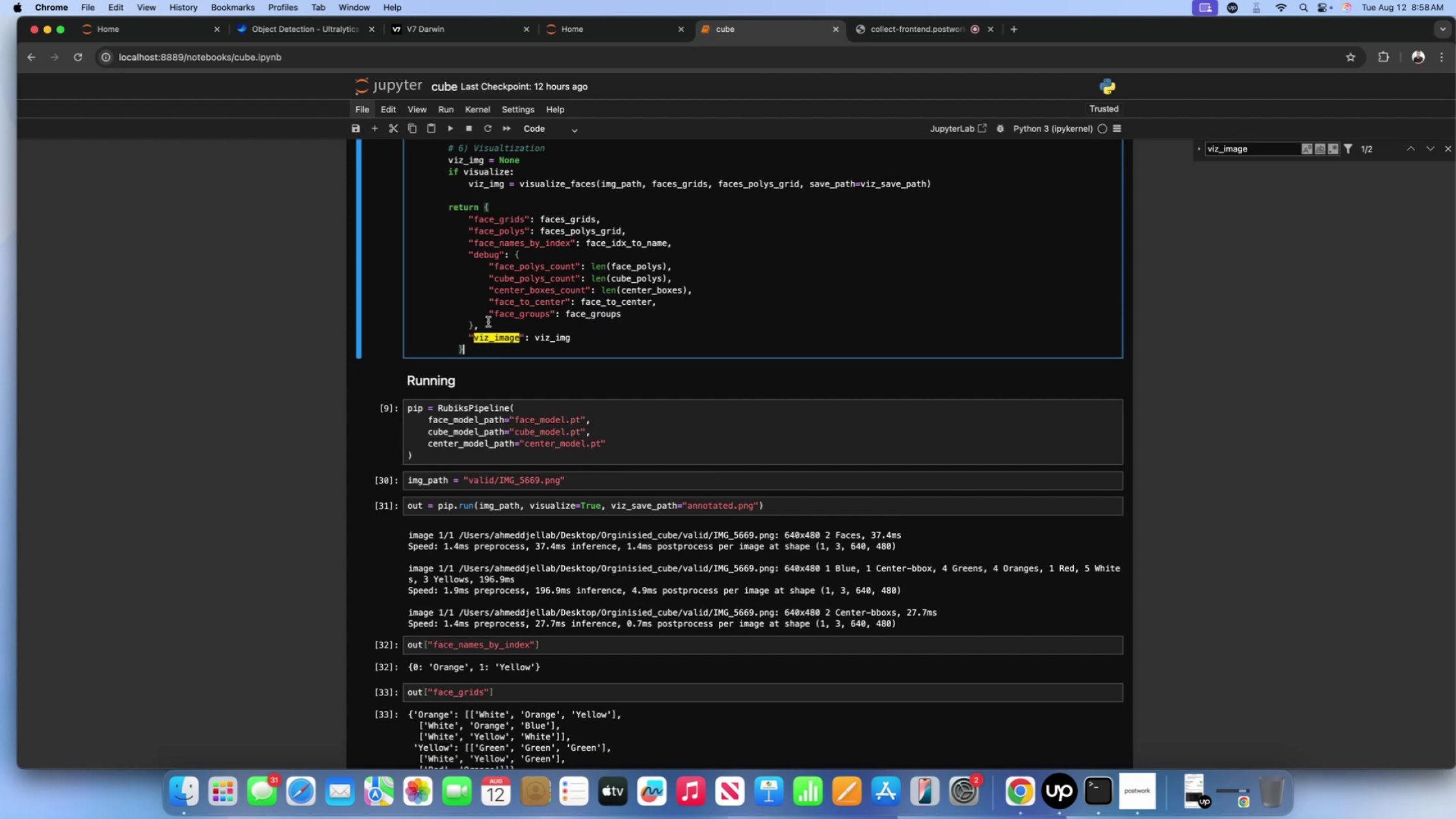 
left_click([488, 322])
 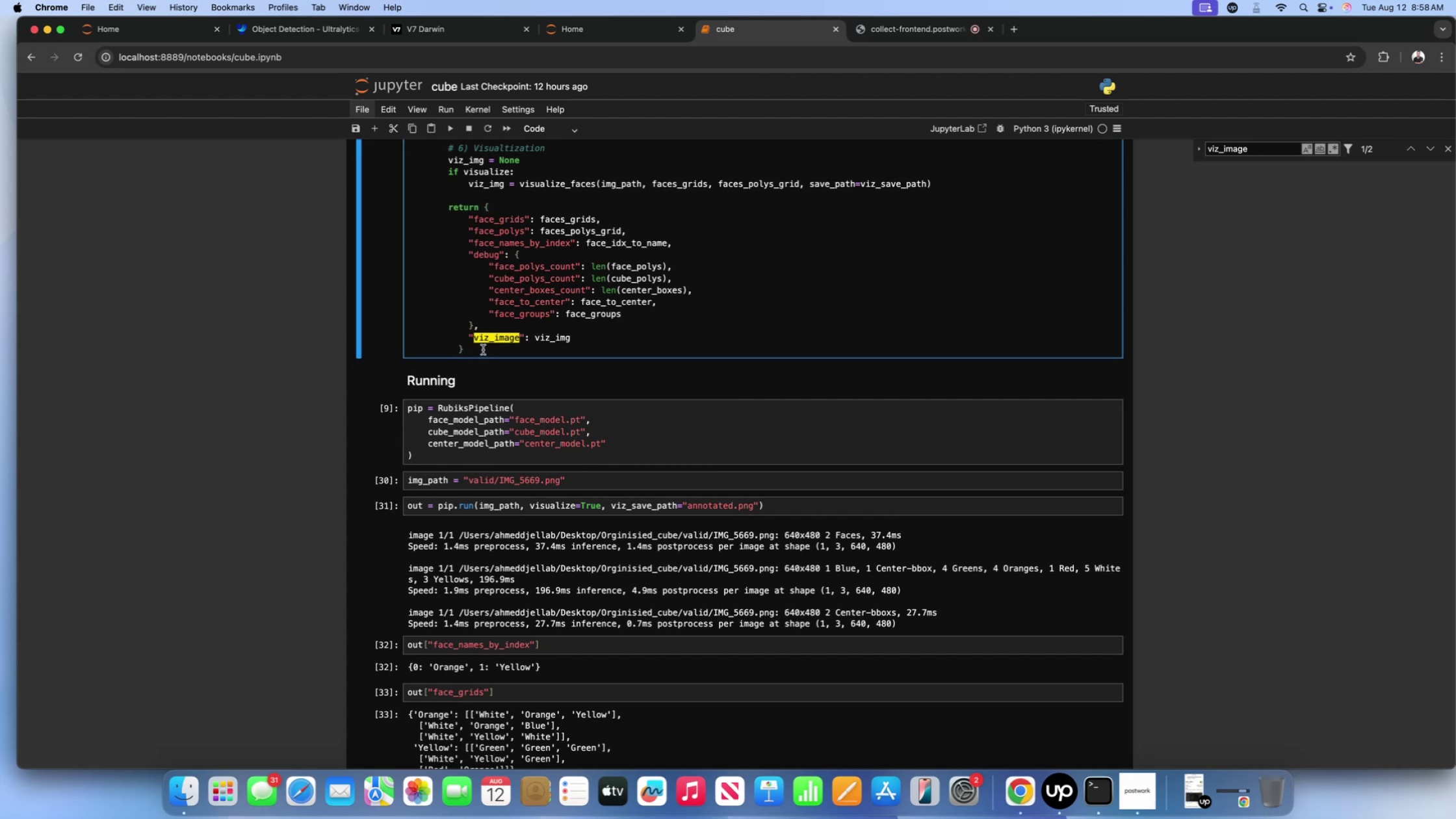 
left_click([483, 350])
 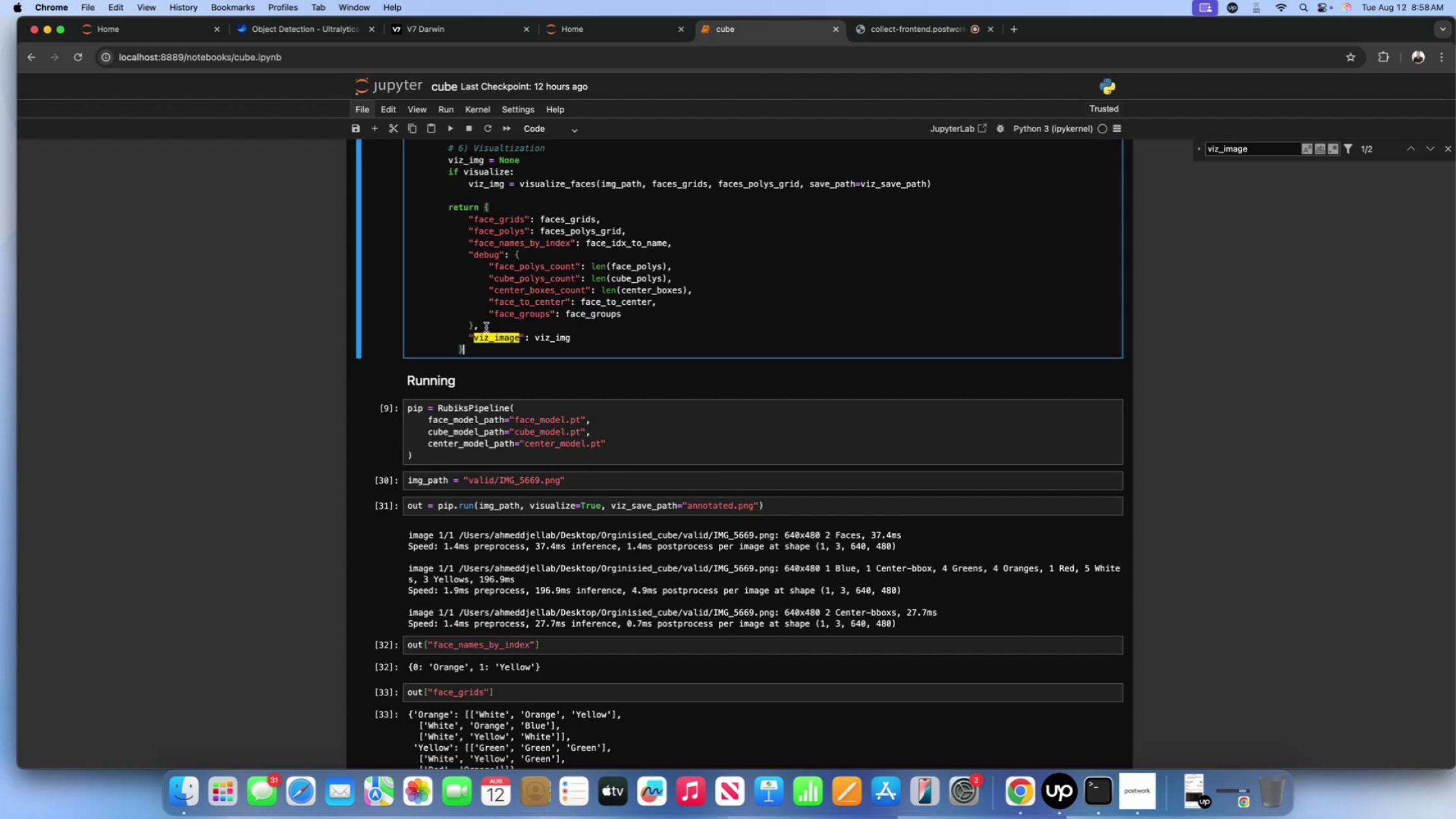 
left_click([486, 328])
 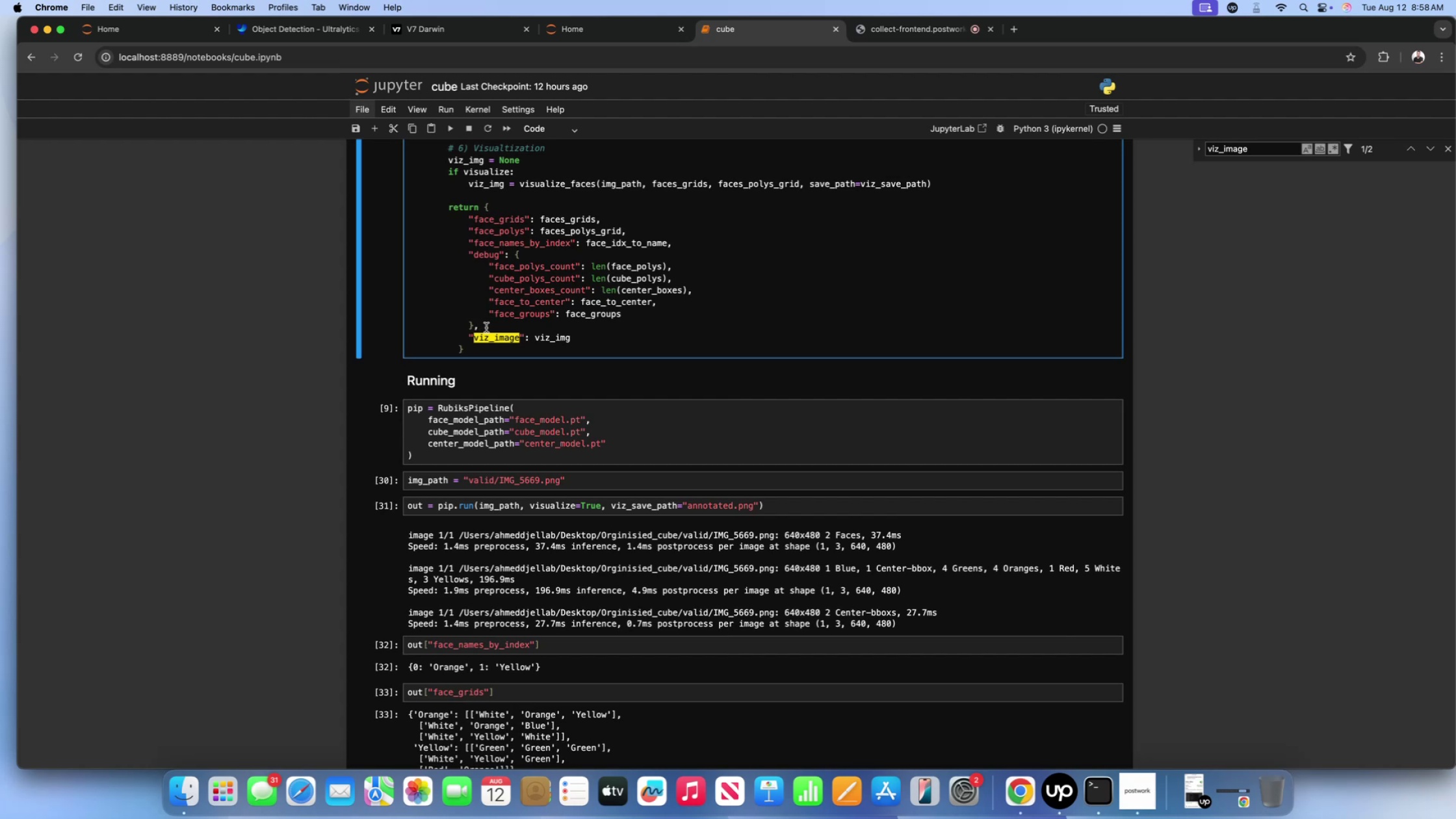 
wait(12.96)
 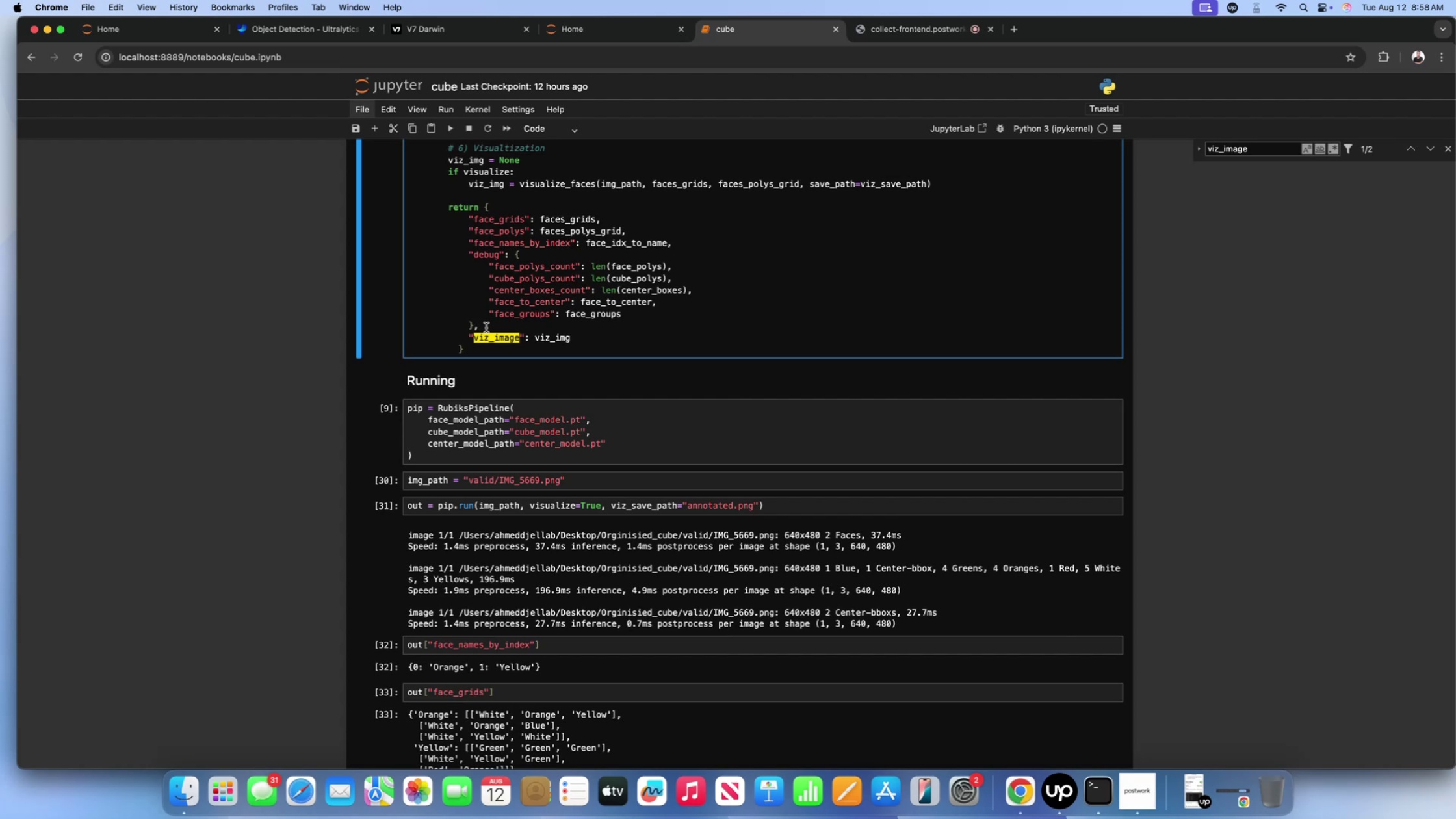 
scroll: coordinate [554, 324], scroll_direction: down, amount: 66.0
 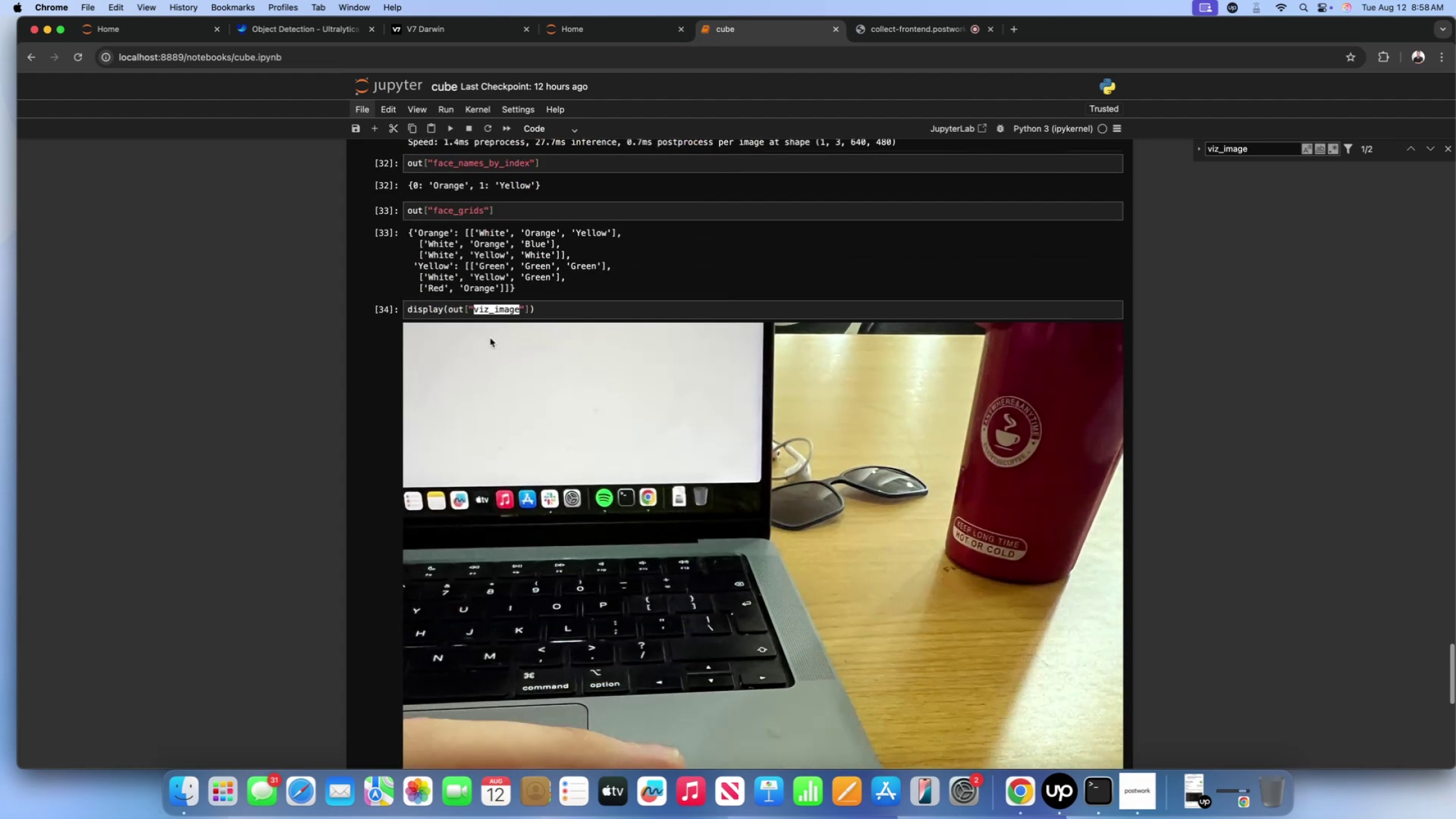 
scroll: coordinate [219, 361], scroll_direction: up, amount: 36.0
 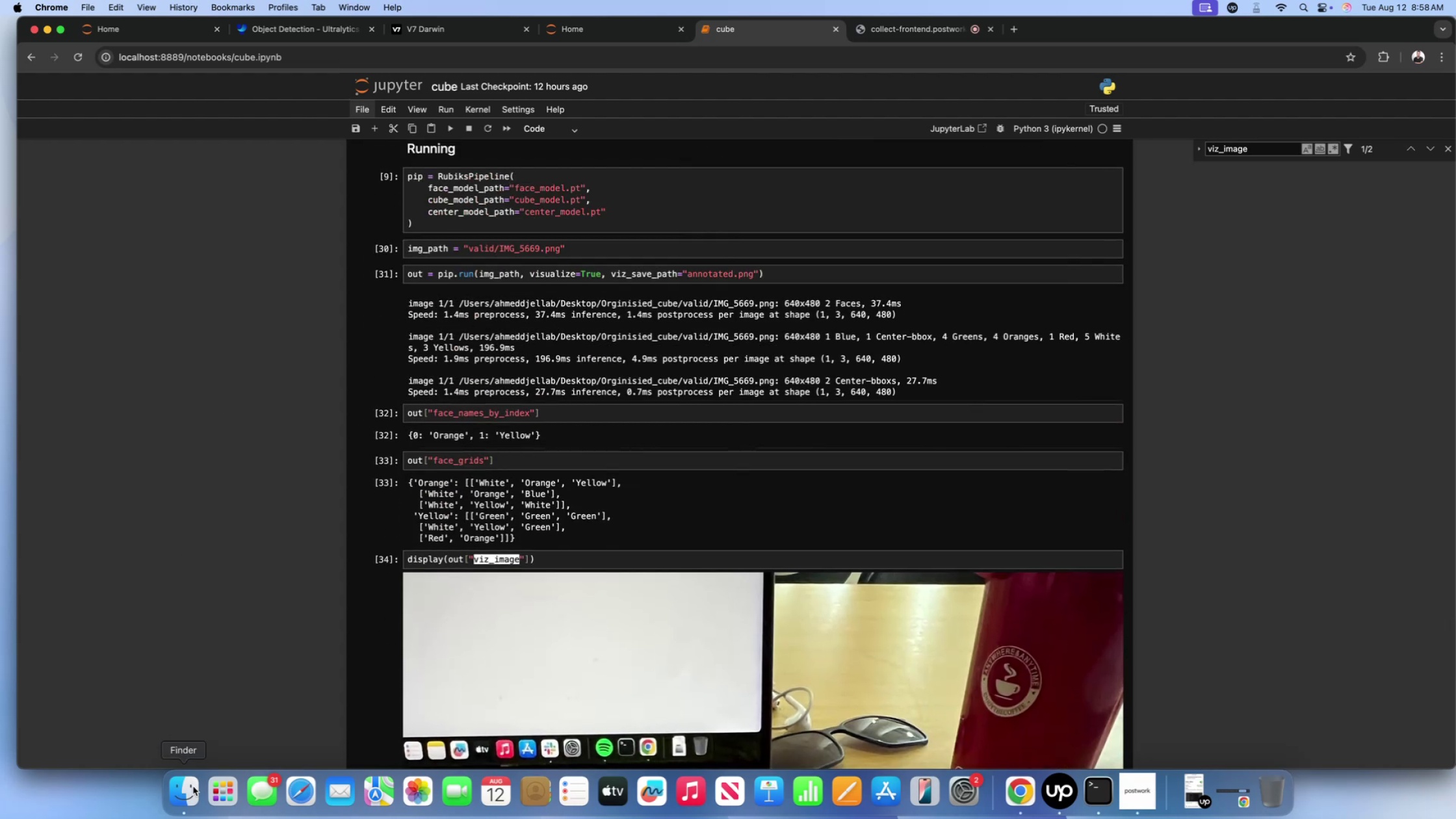 
left_click([180, 787])
 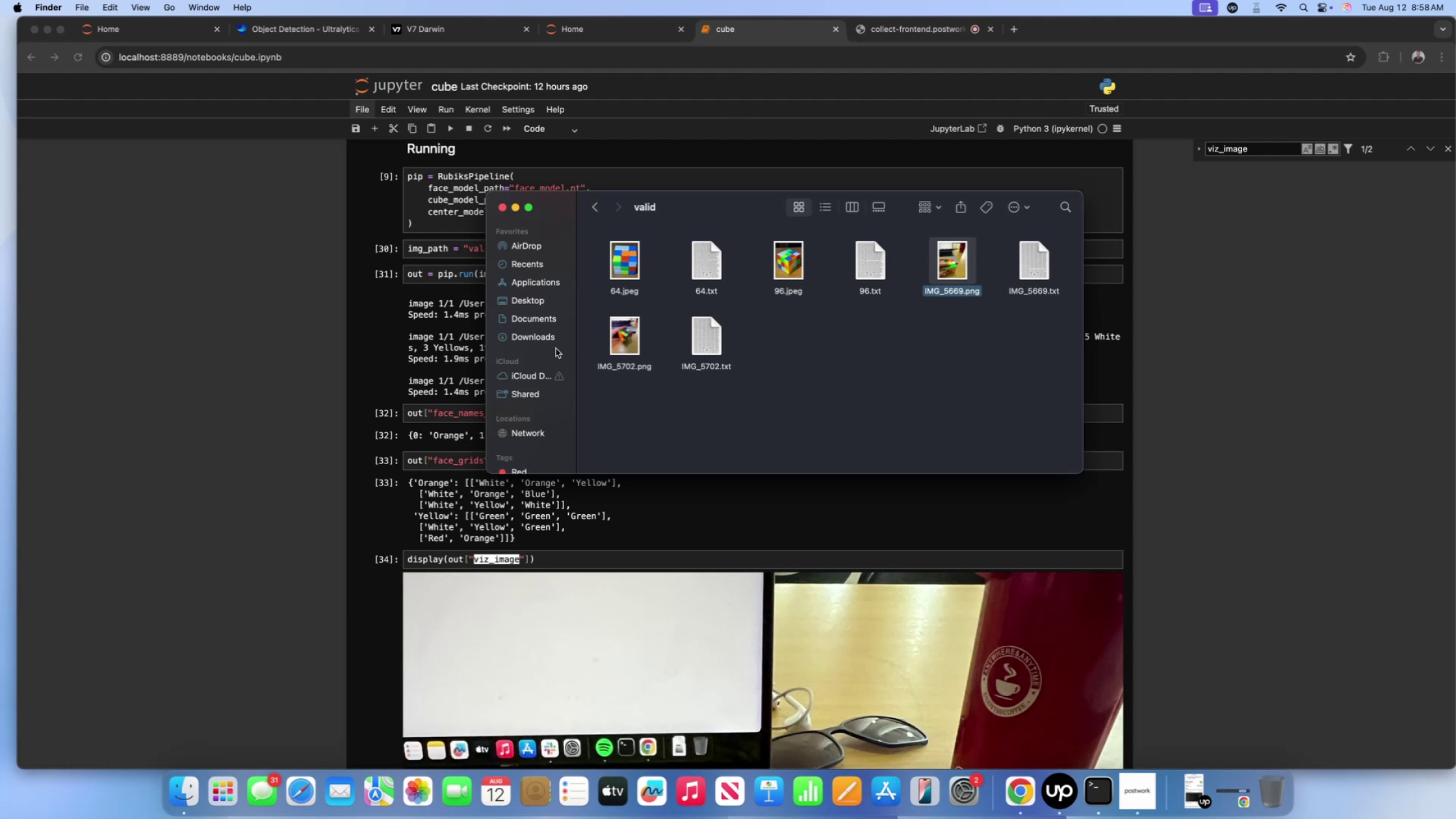 
scroll: coordinate [602, 302], scroll_direction: up, amount: 14.0
 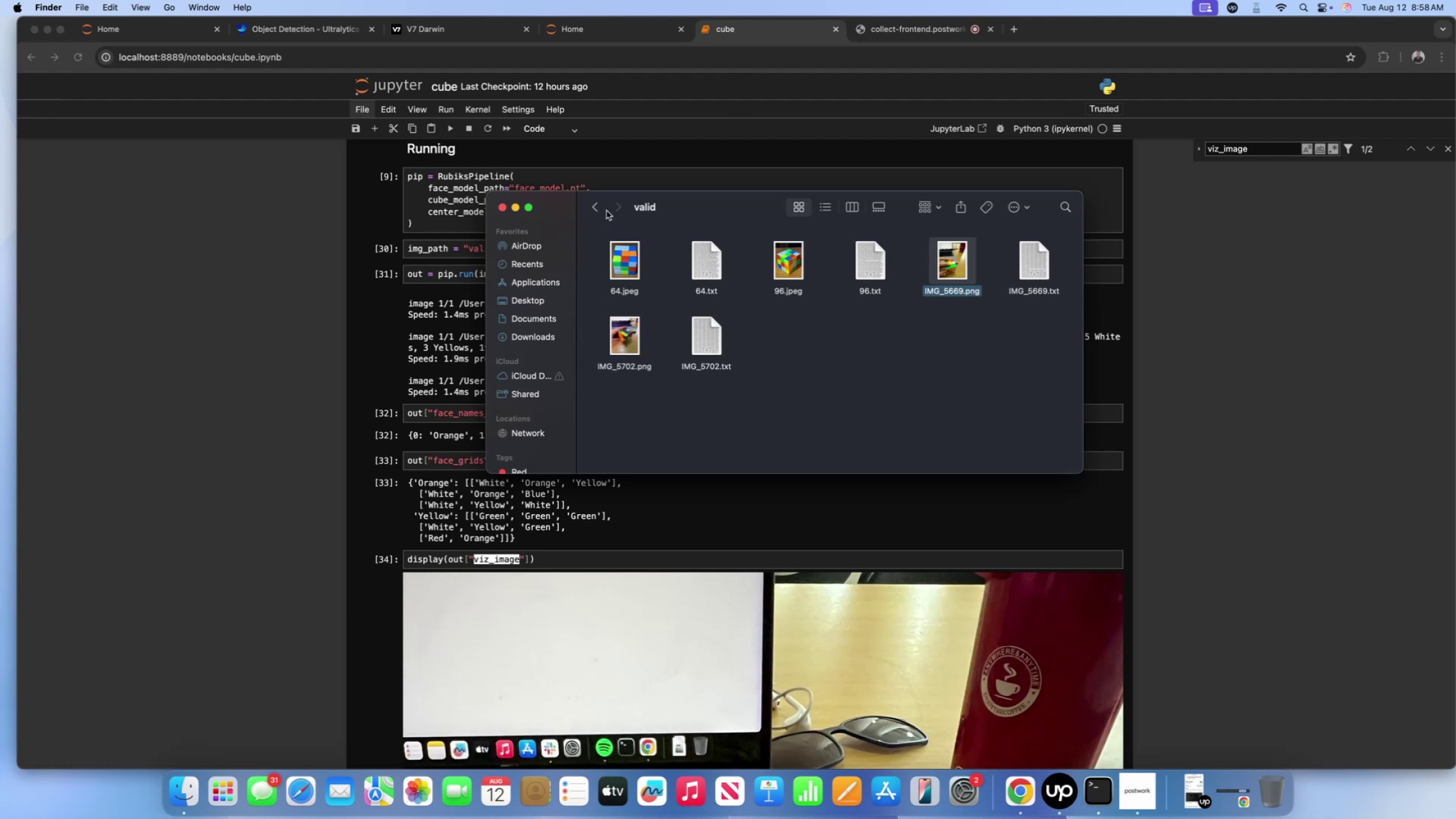 
left_click([606, 211])
 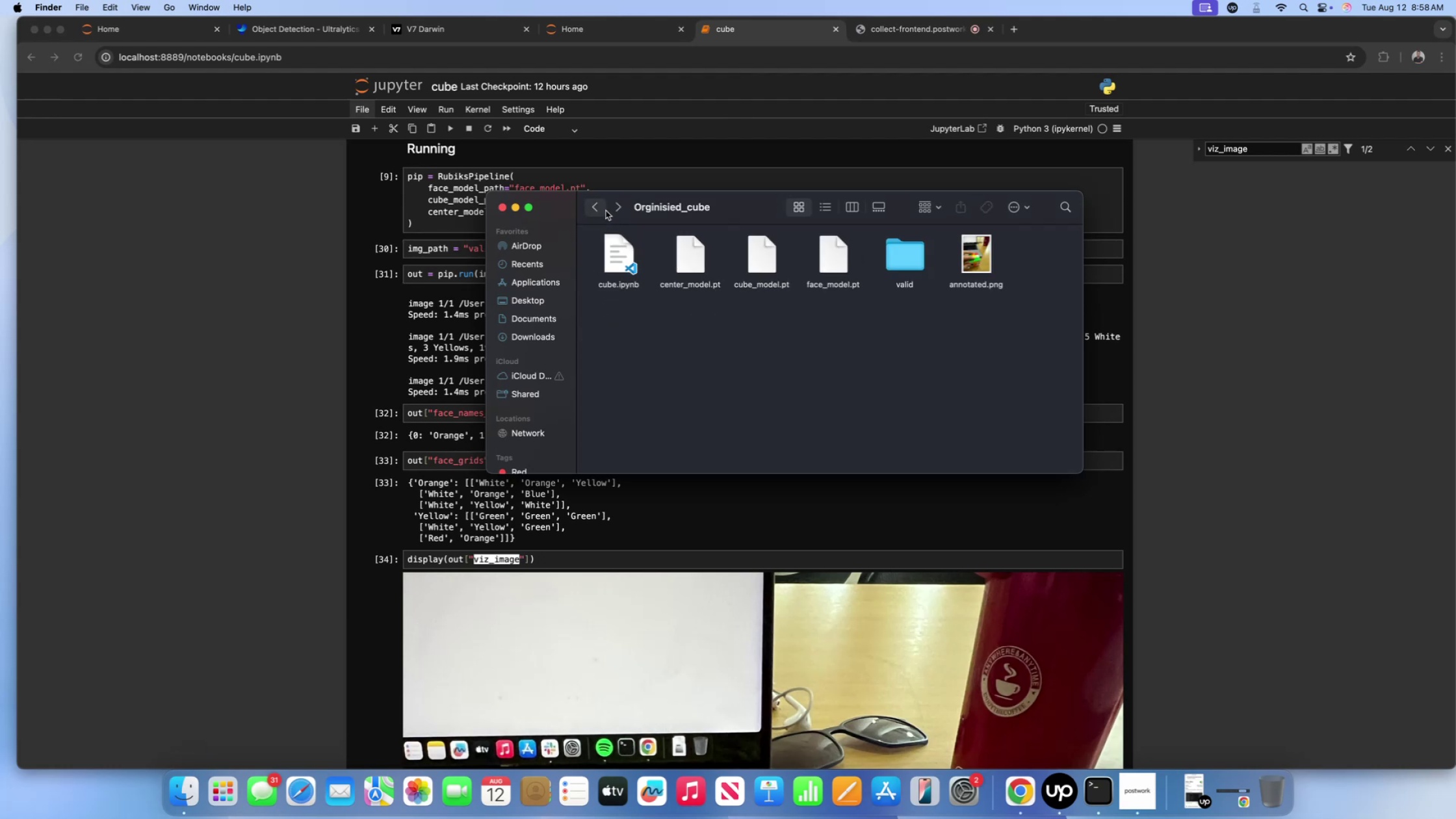 
left_click([606, 211])
 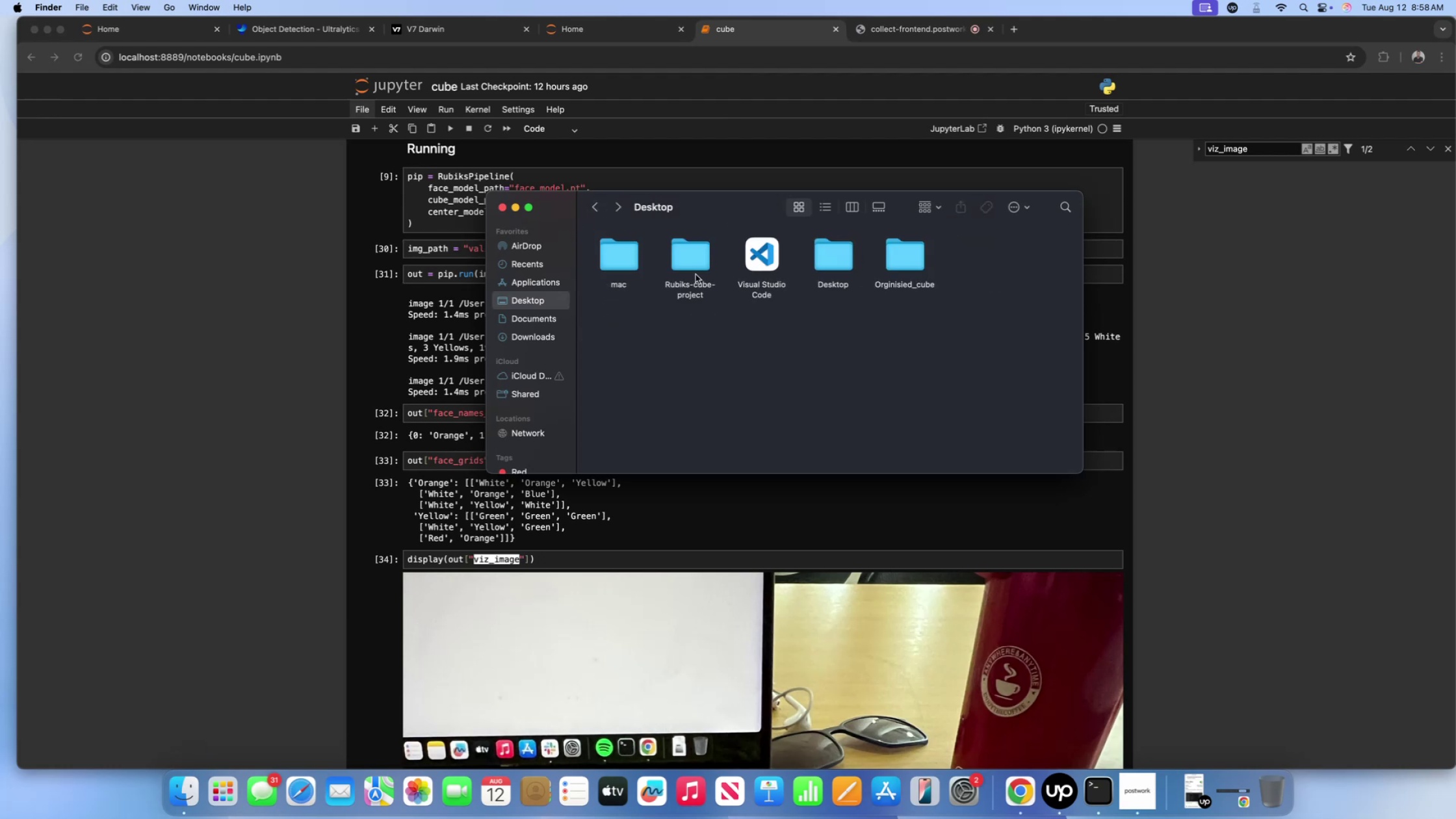 
double_click([688, 259])
 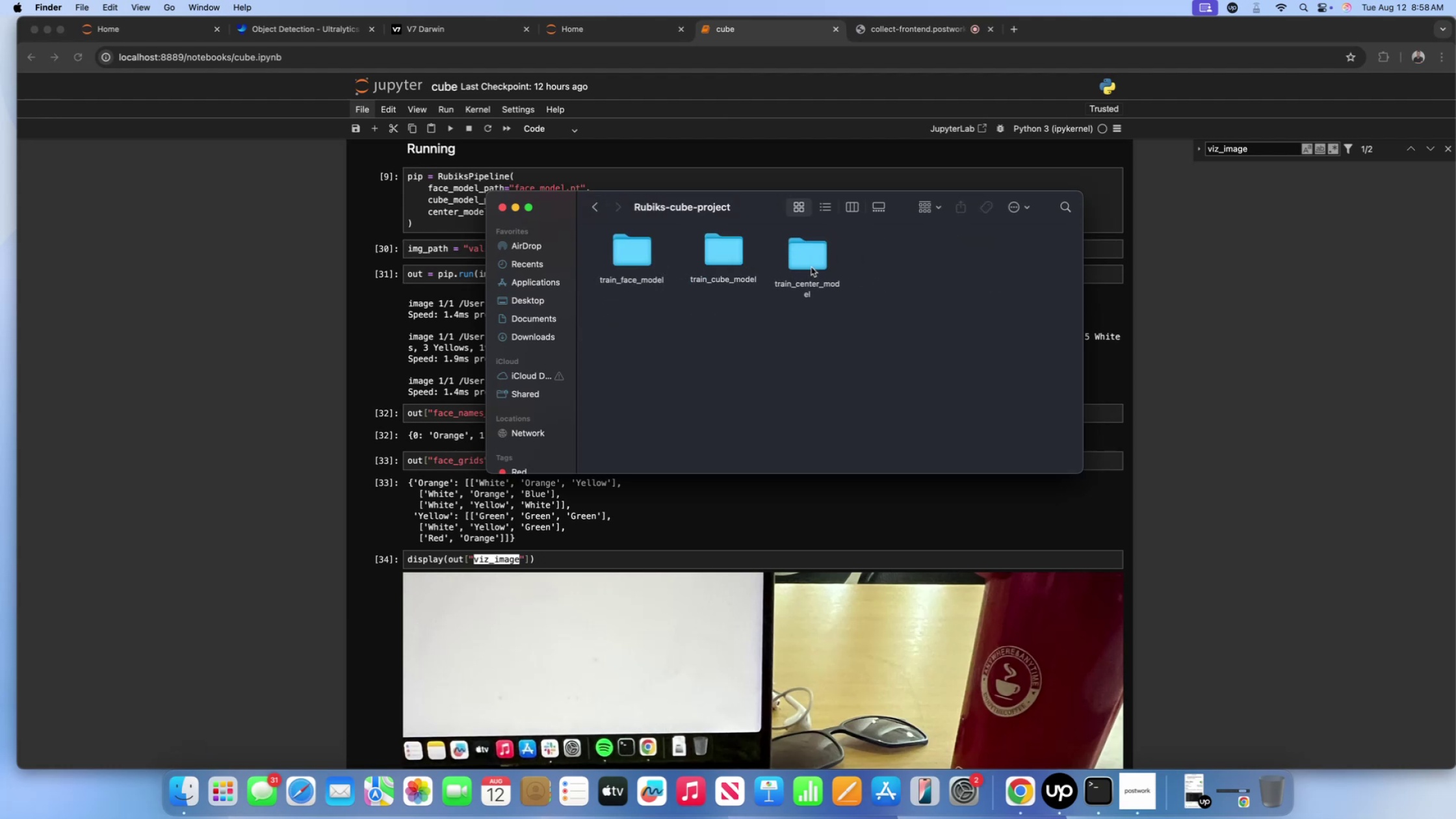 
wait(5.13)
 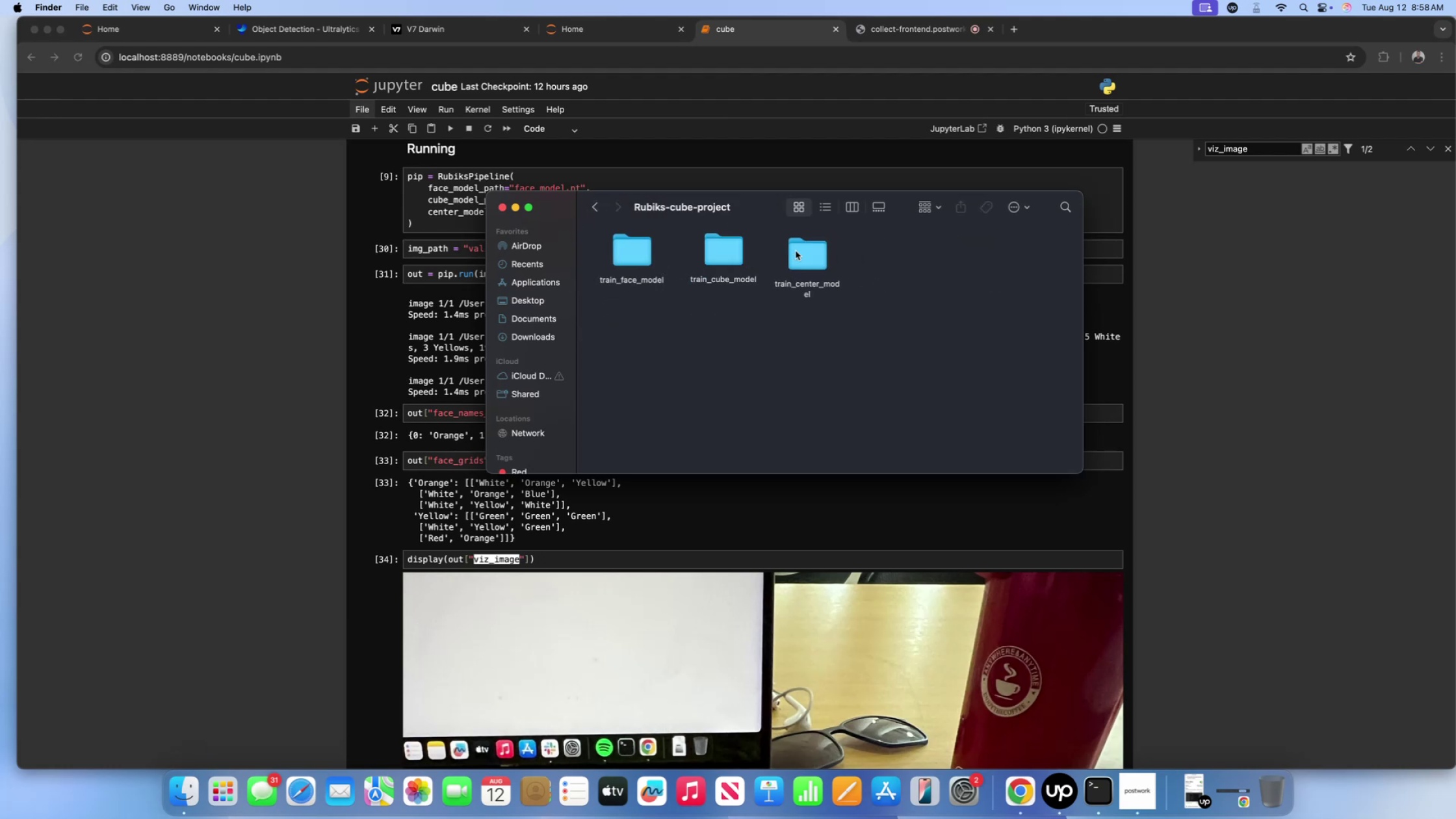 
double_click([720, 259])
 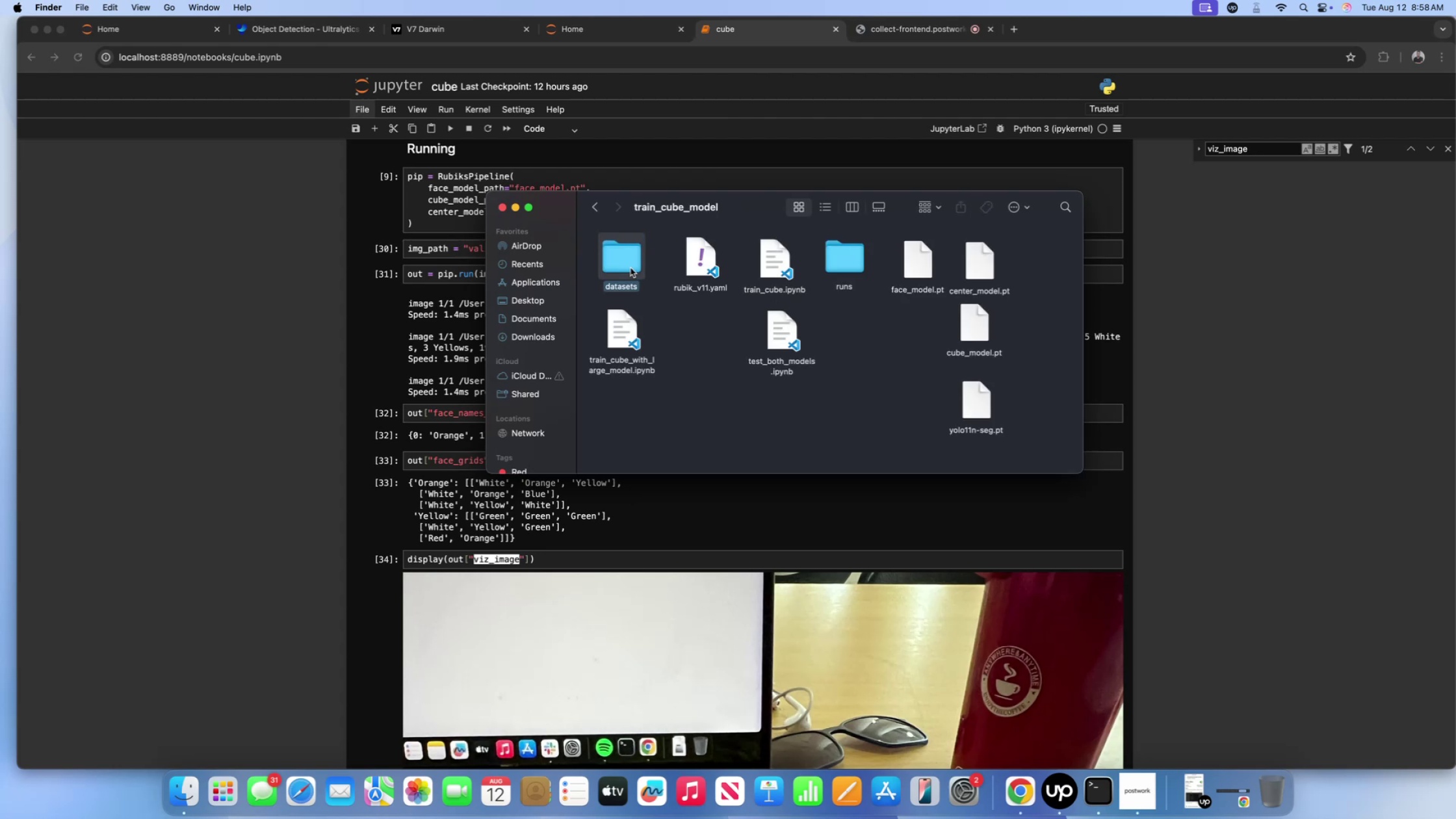 
double_click([630, 268])
 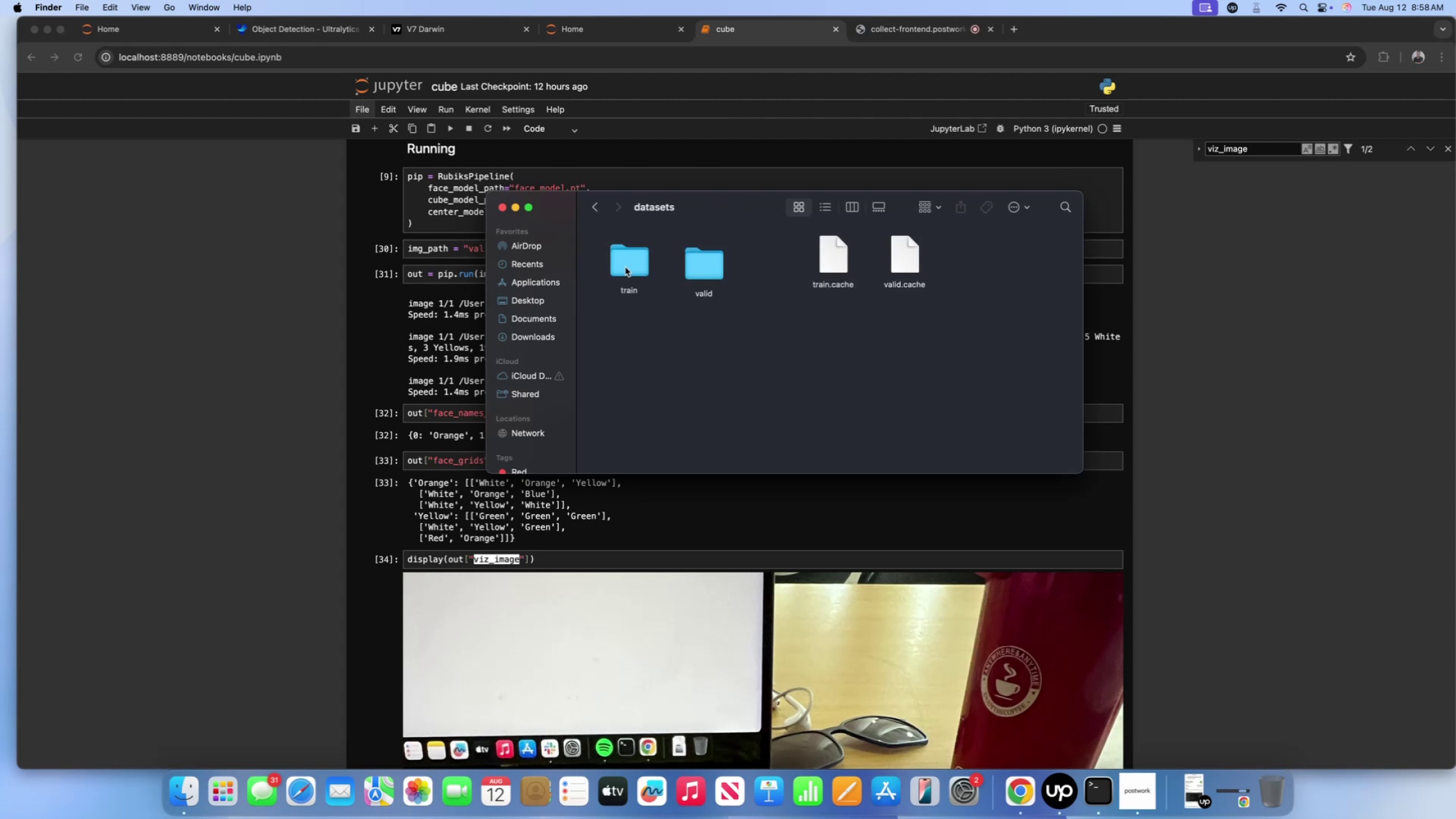 
double_click([625, 267])
 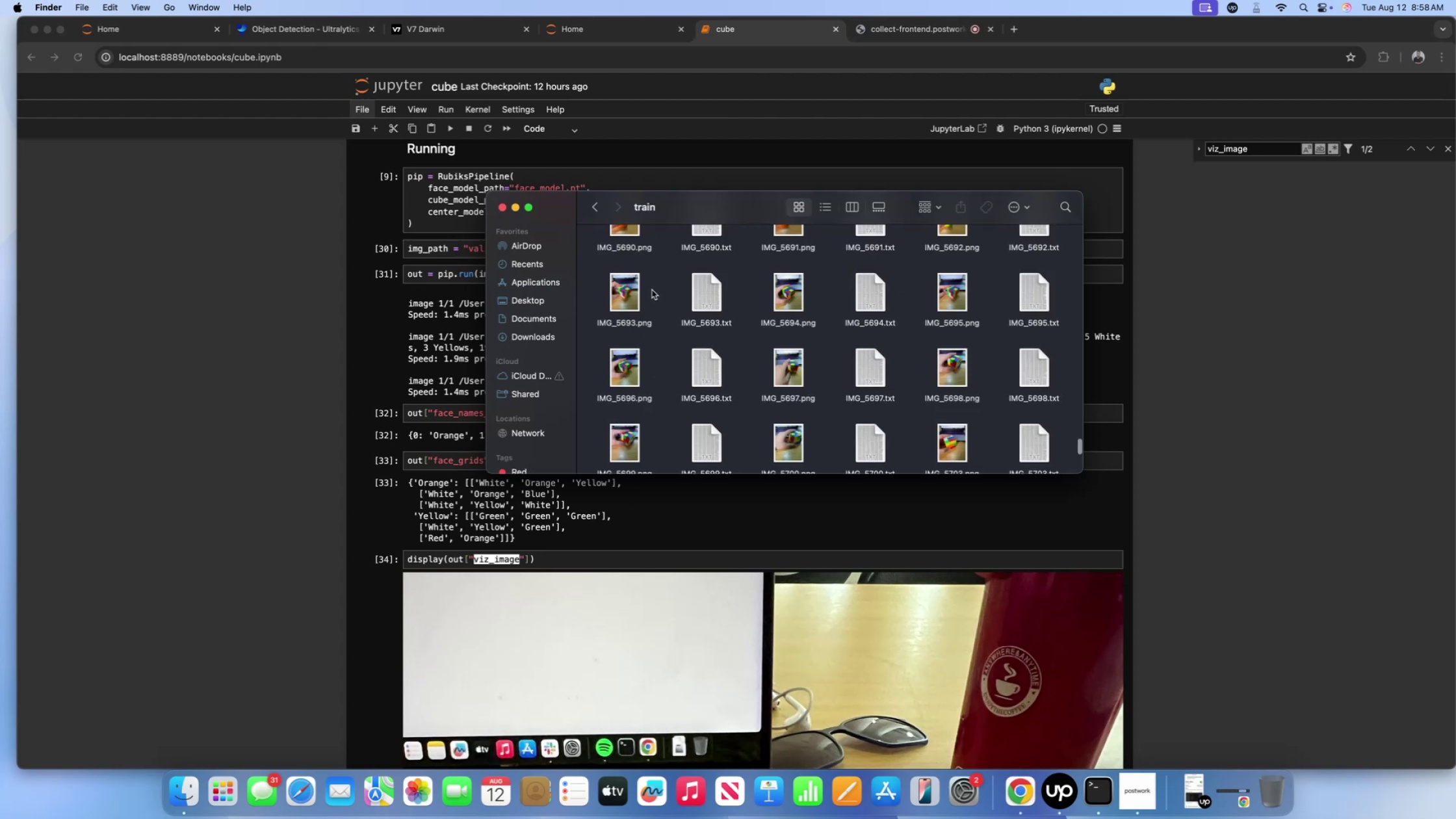 
scroll: coordinate [652, 290], scroll_direction: down, amount: 7.0
 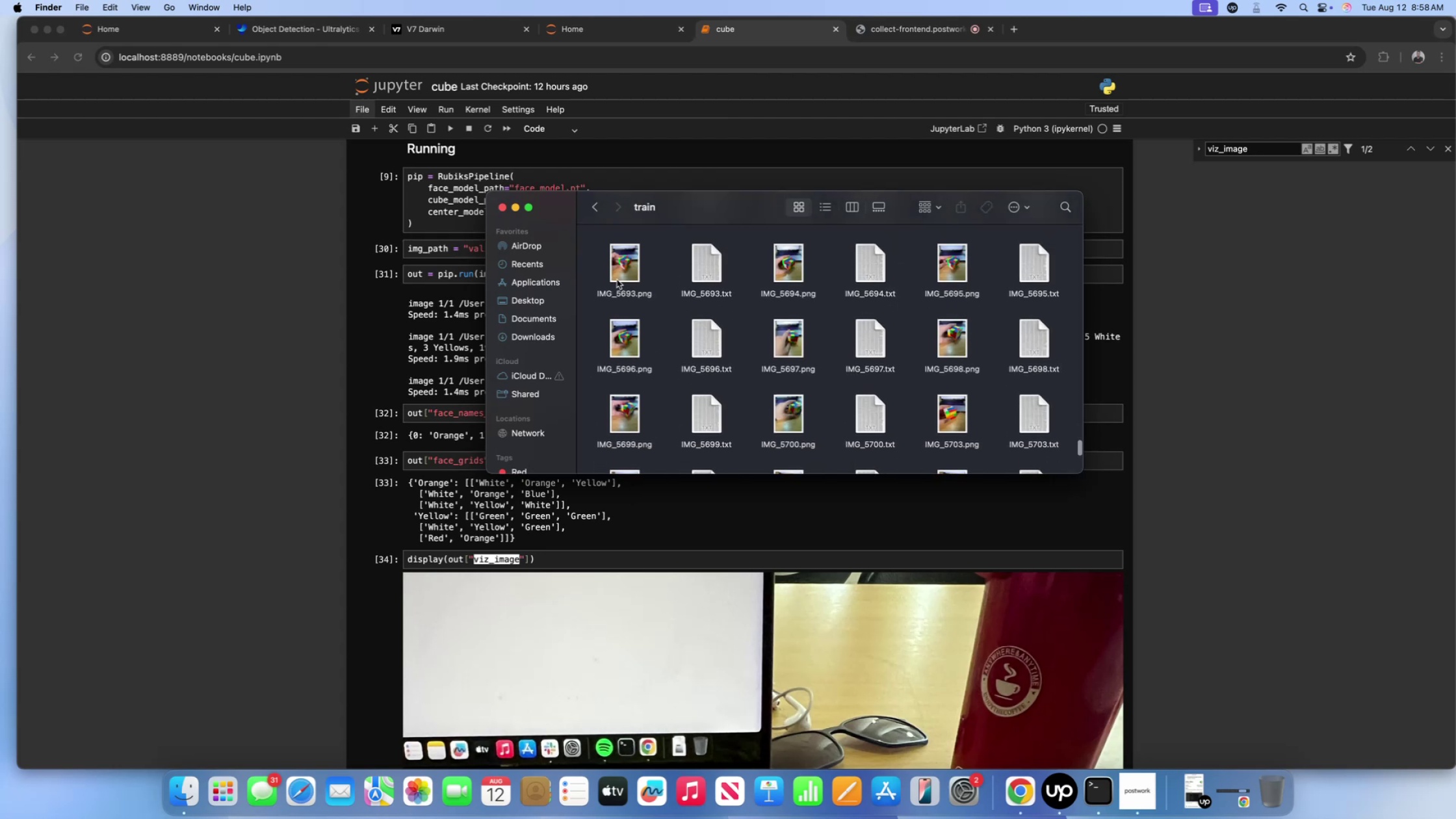 
left_click([636, 273])
 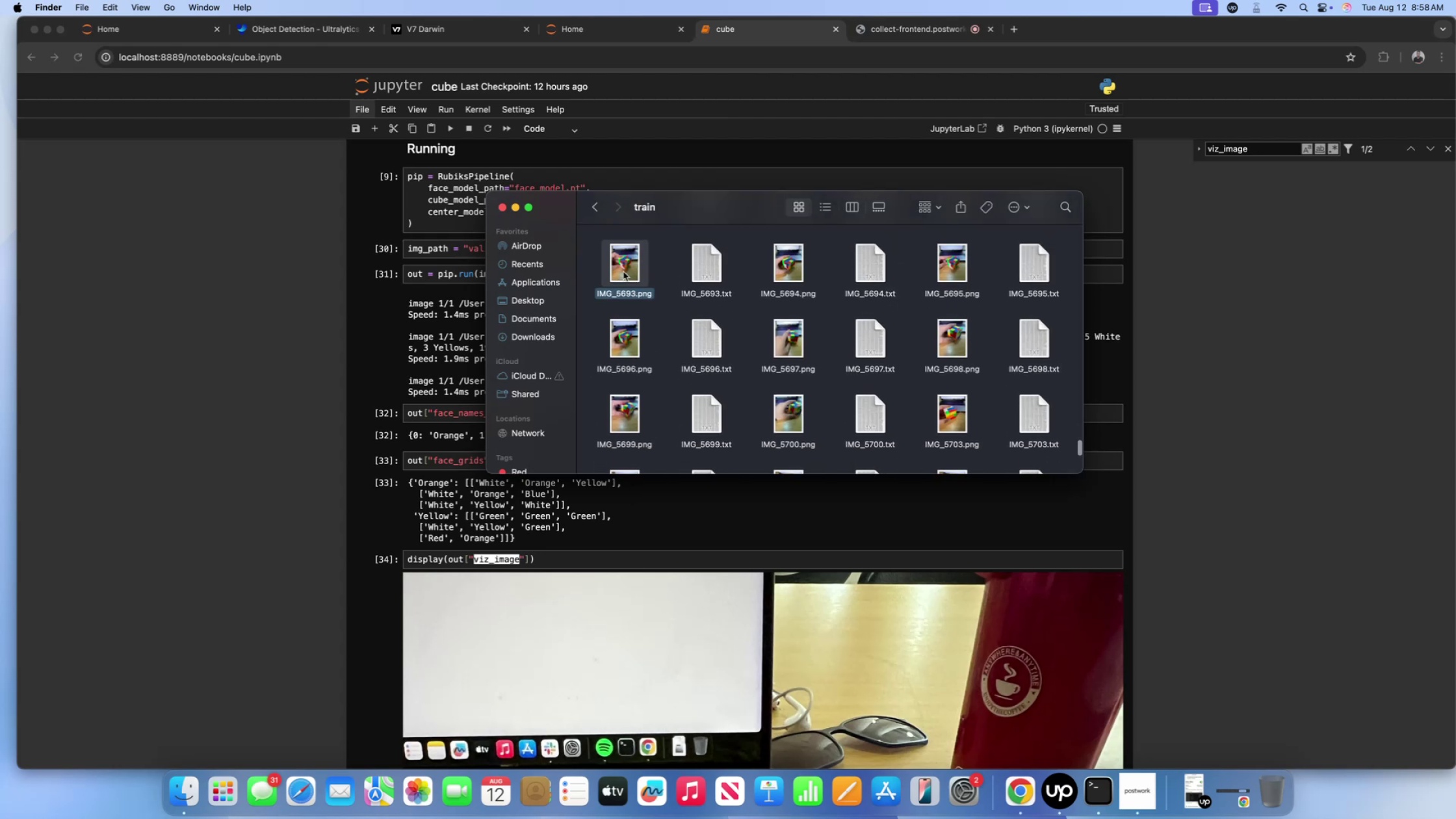 
key(Control+ControlLeft)
 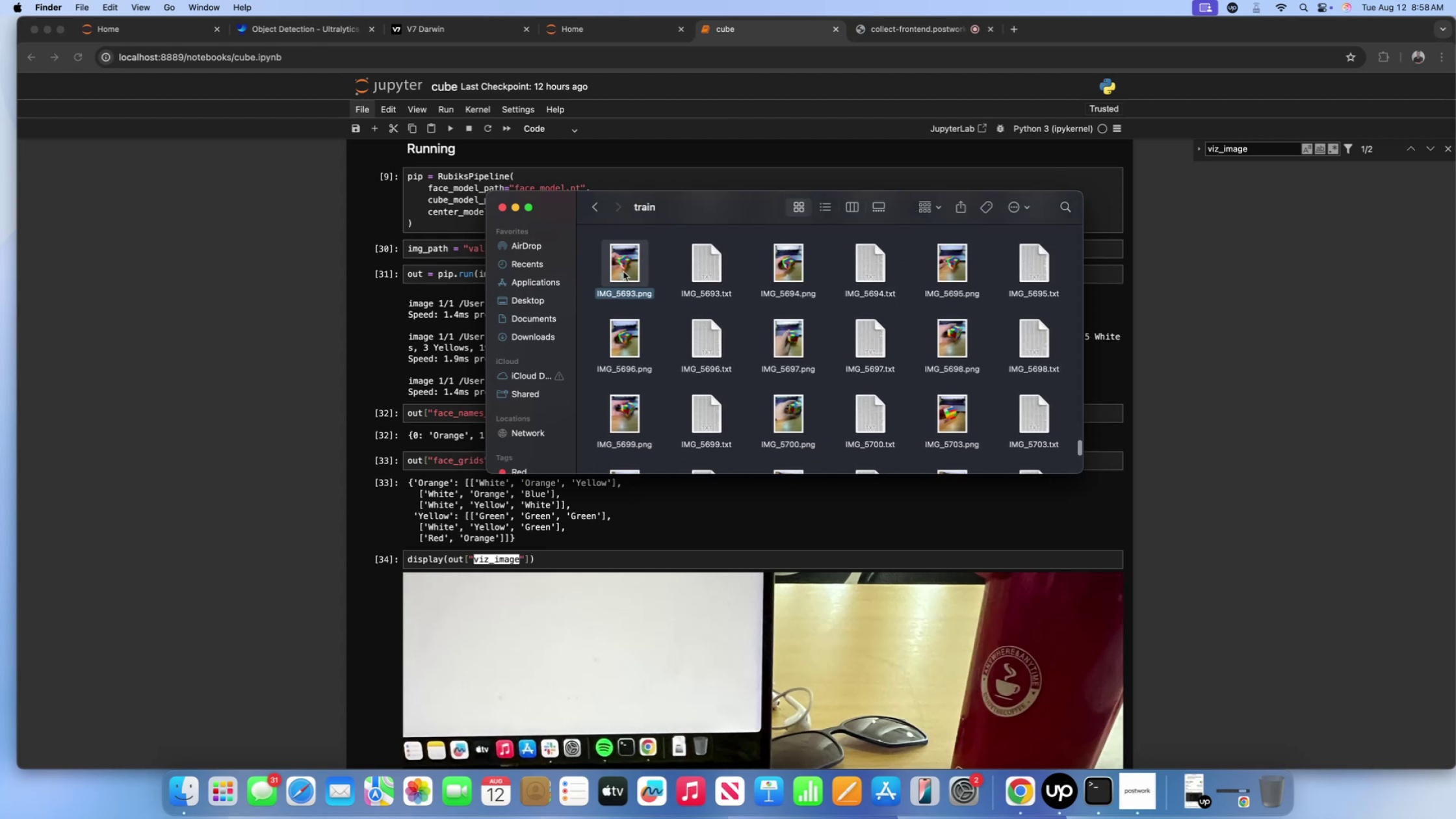 
left_click([623, 272])
 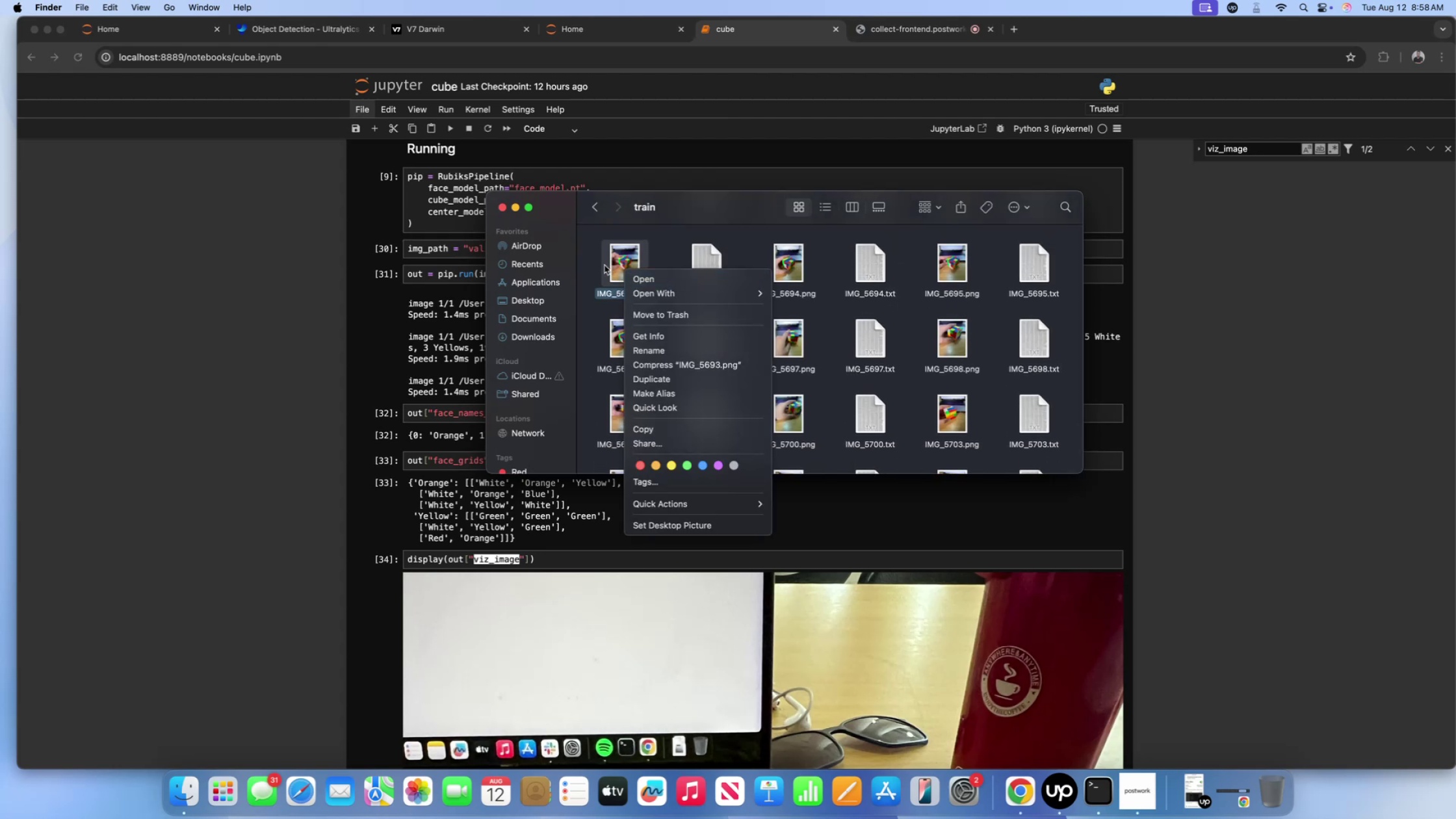 
left_click([604, 265])
 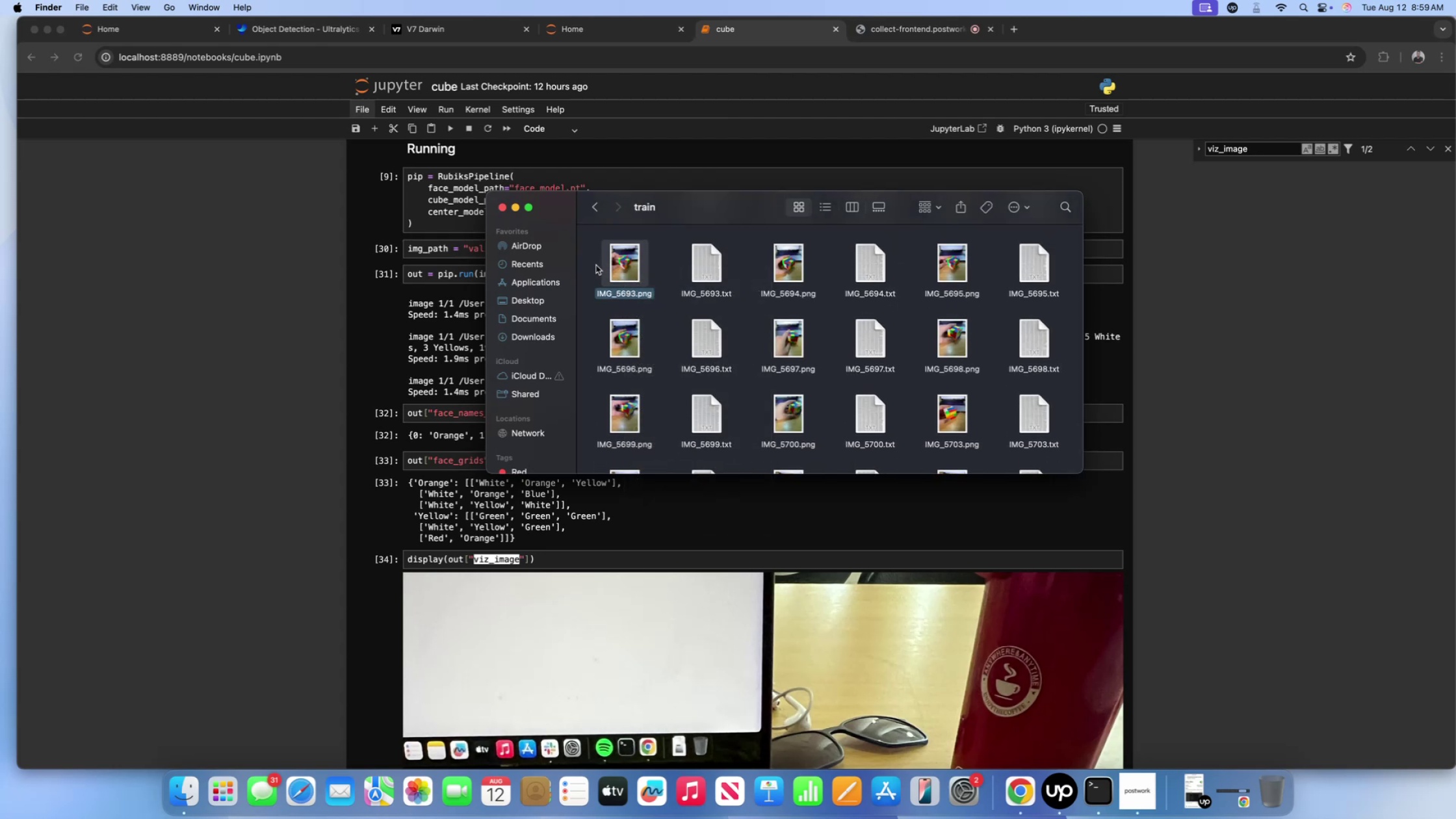 
left_click([596, 265])
 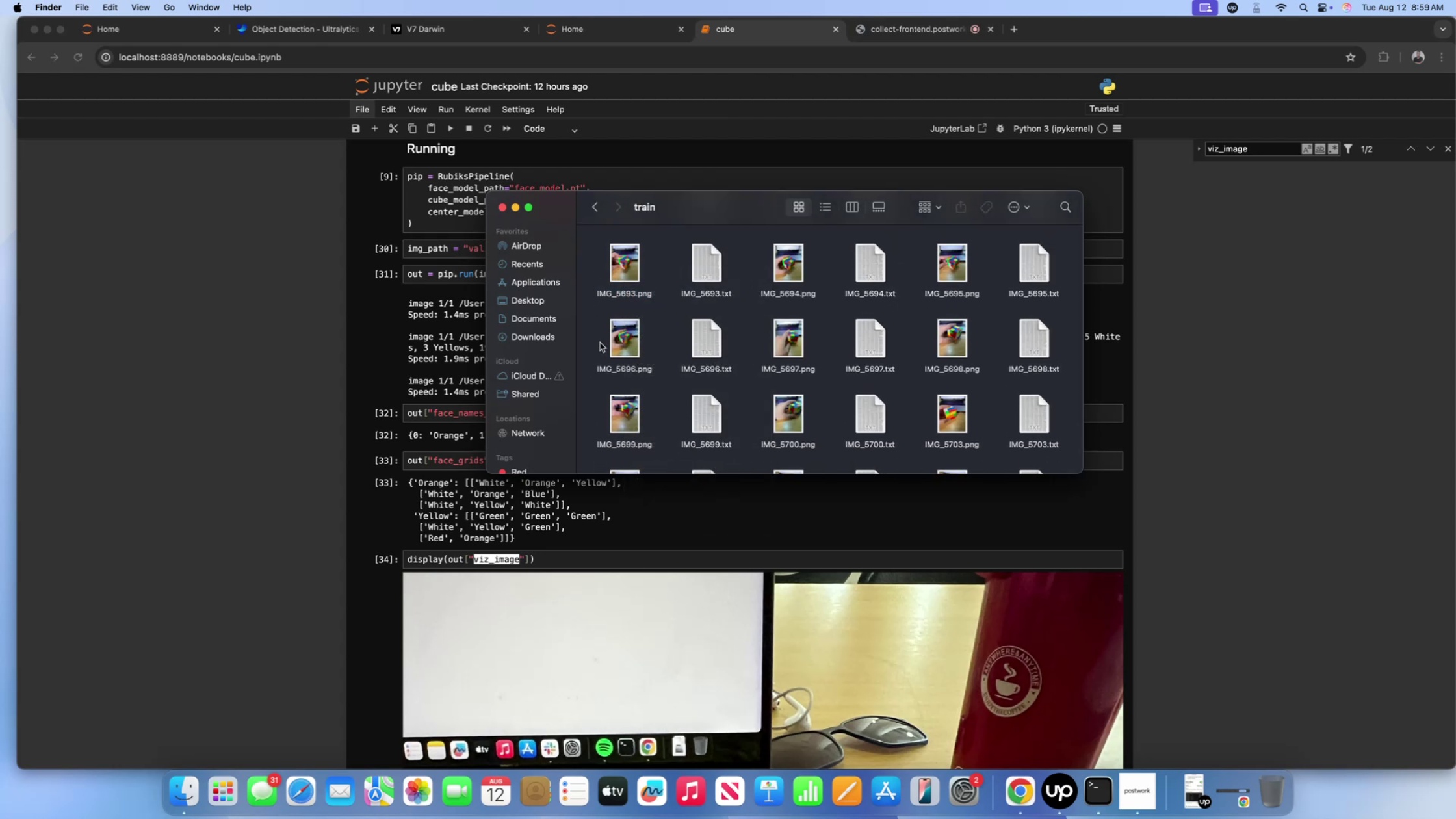 
scroll: coordinate [599, 343], scroll_direction: down, amount: 3.0
 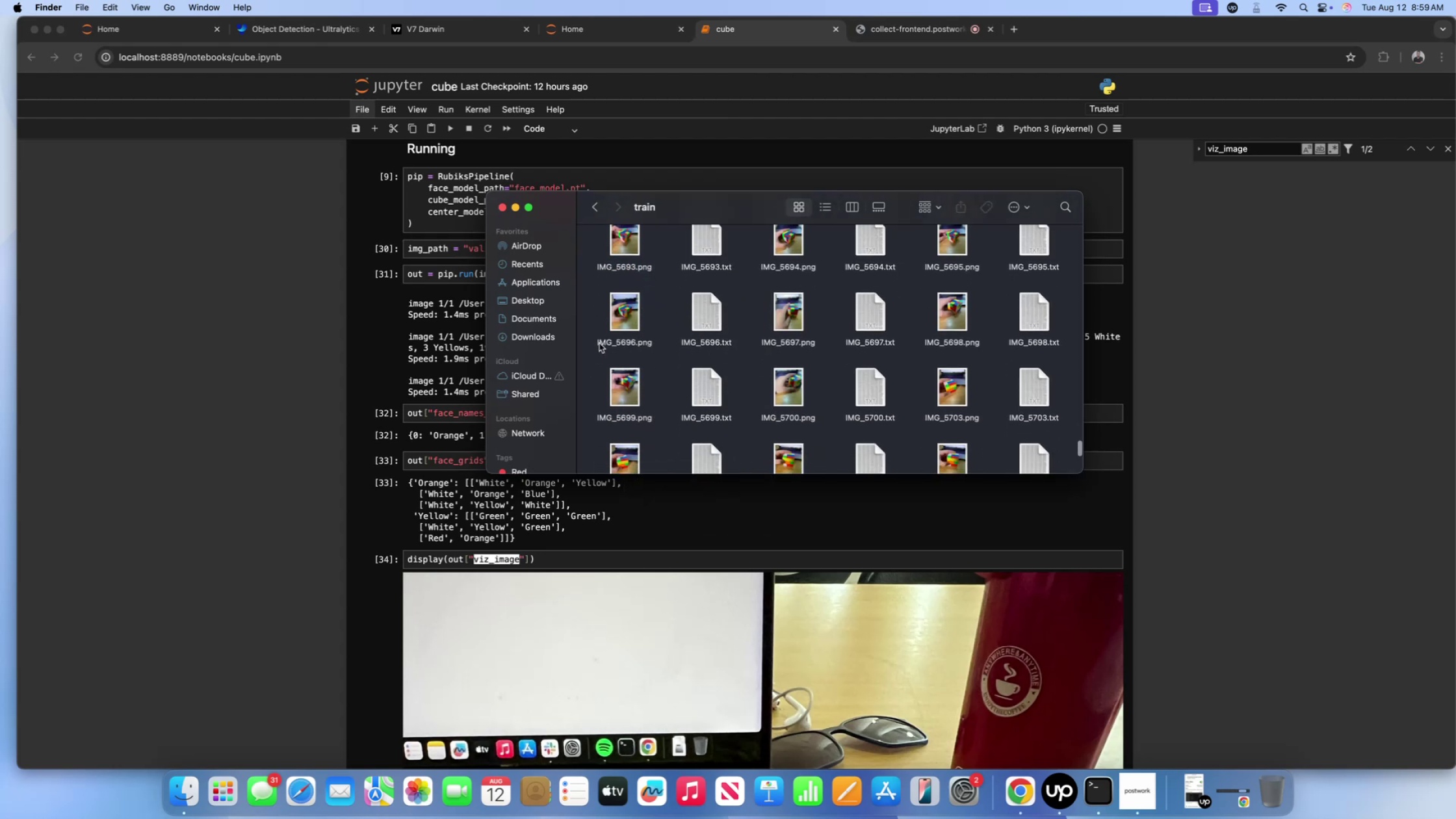 
scroll: coordinate [599, 343], scroll_direction: up, amount: 5.0
 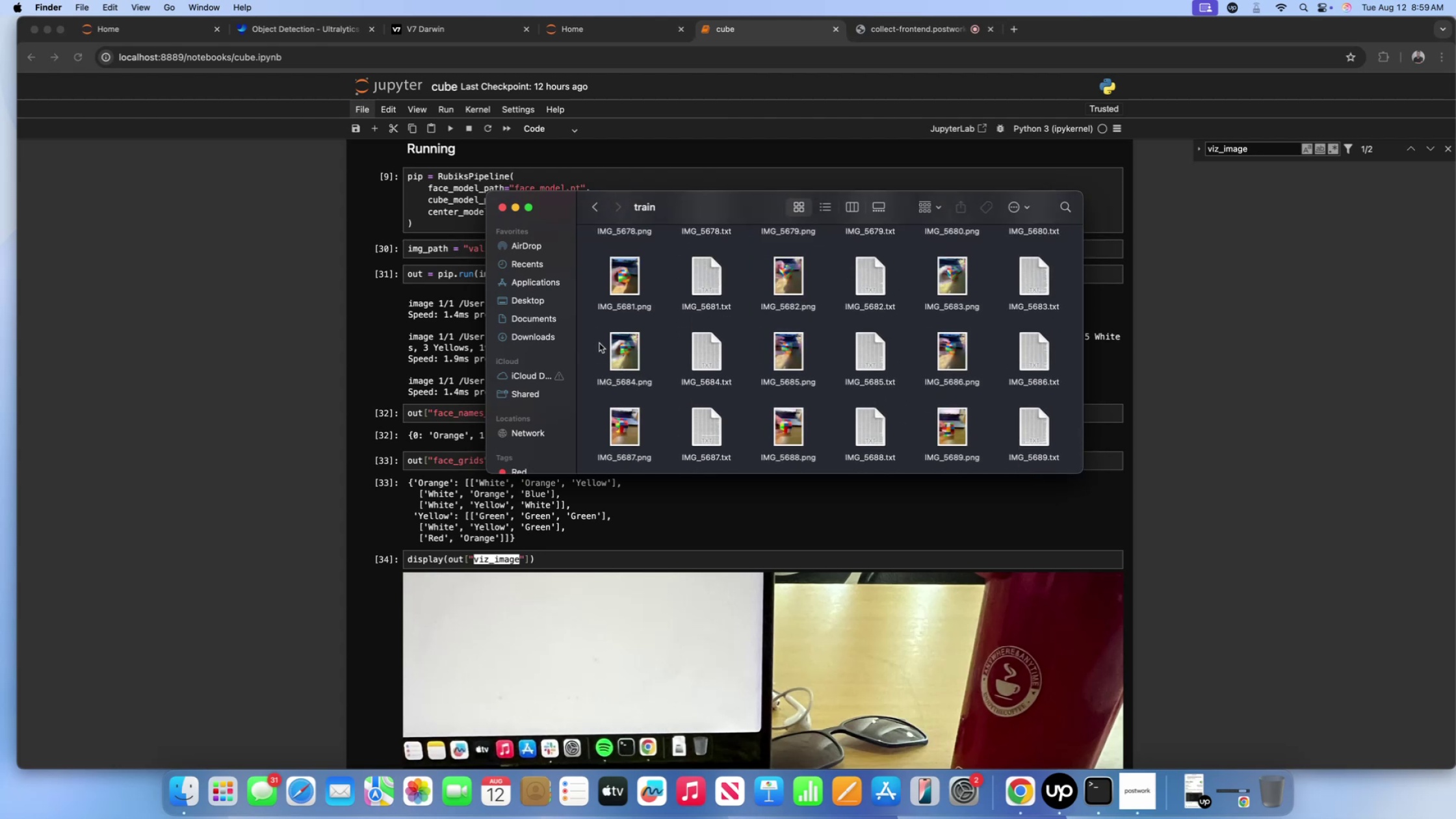 
scroll: coordinate [597, 347], scroll_direction: down, amount: 14.0
 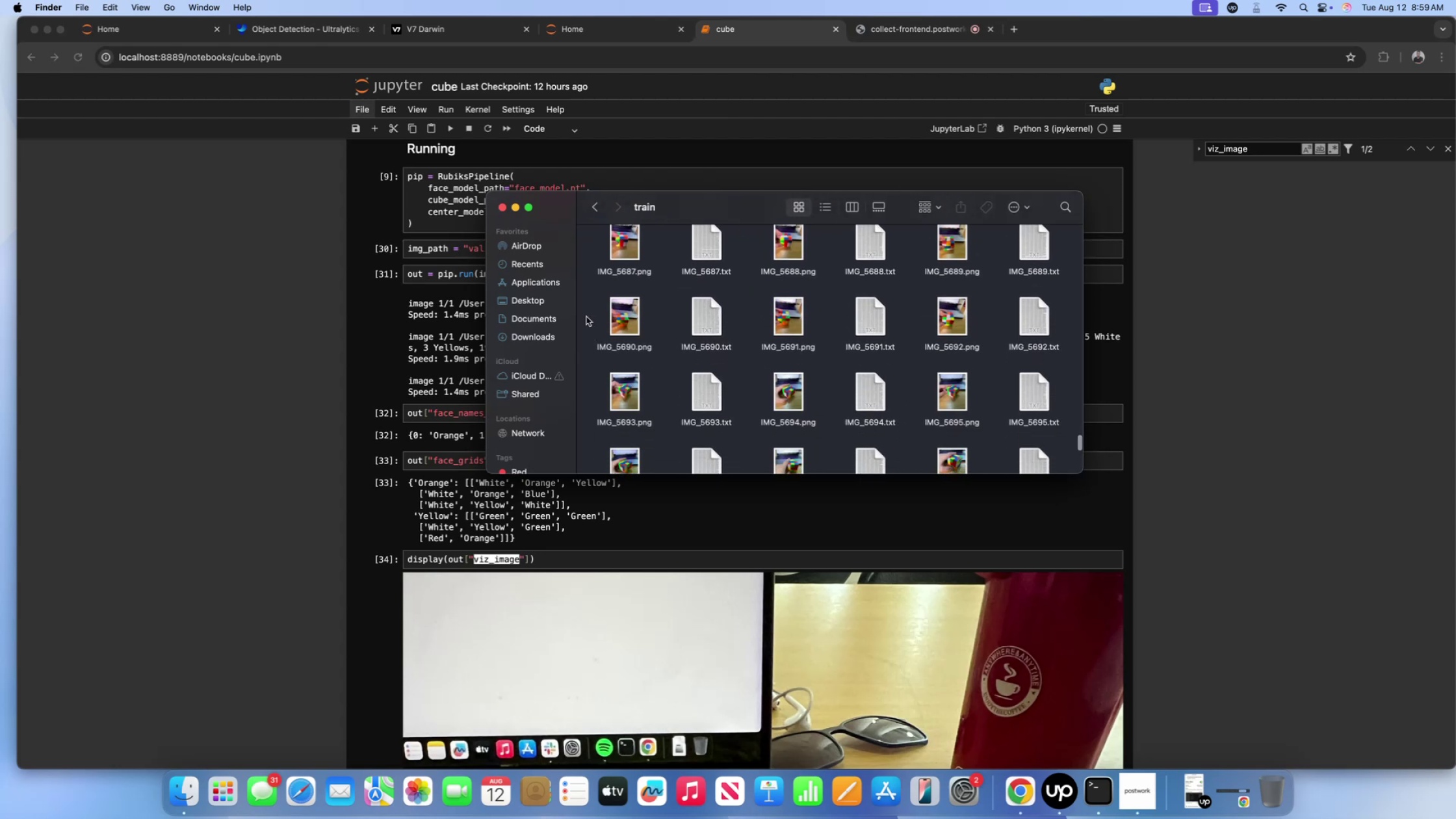 
left_click_drag(start_coordinate=[585, 306], to_coordinate=[623, 390])
 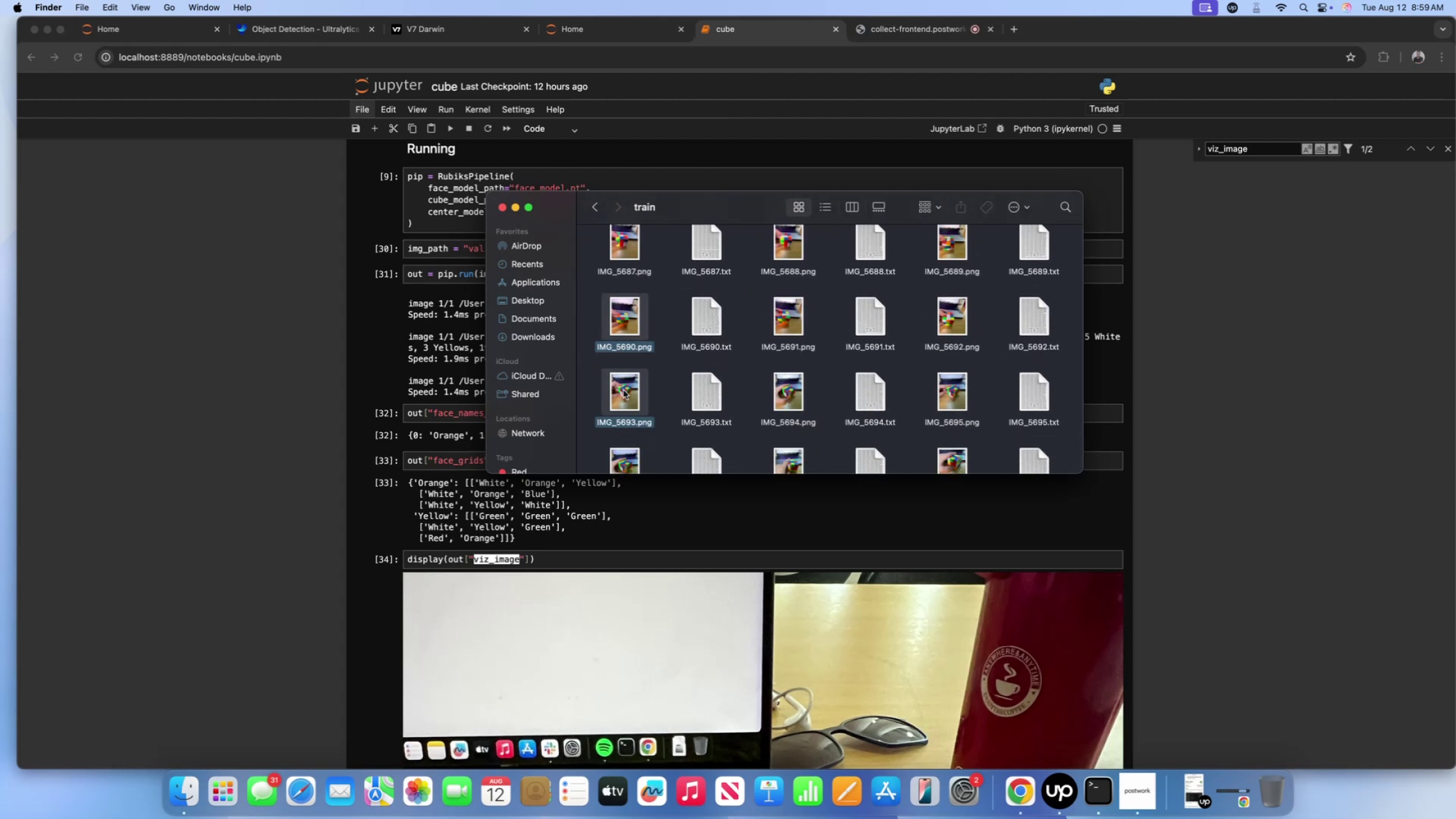 
key(Control+ControlLeft)
 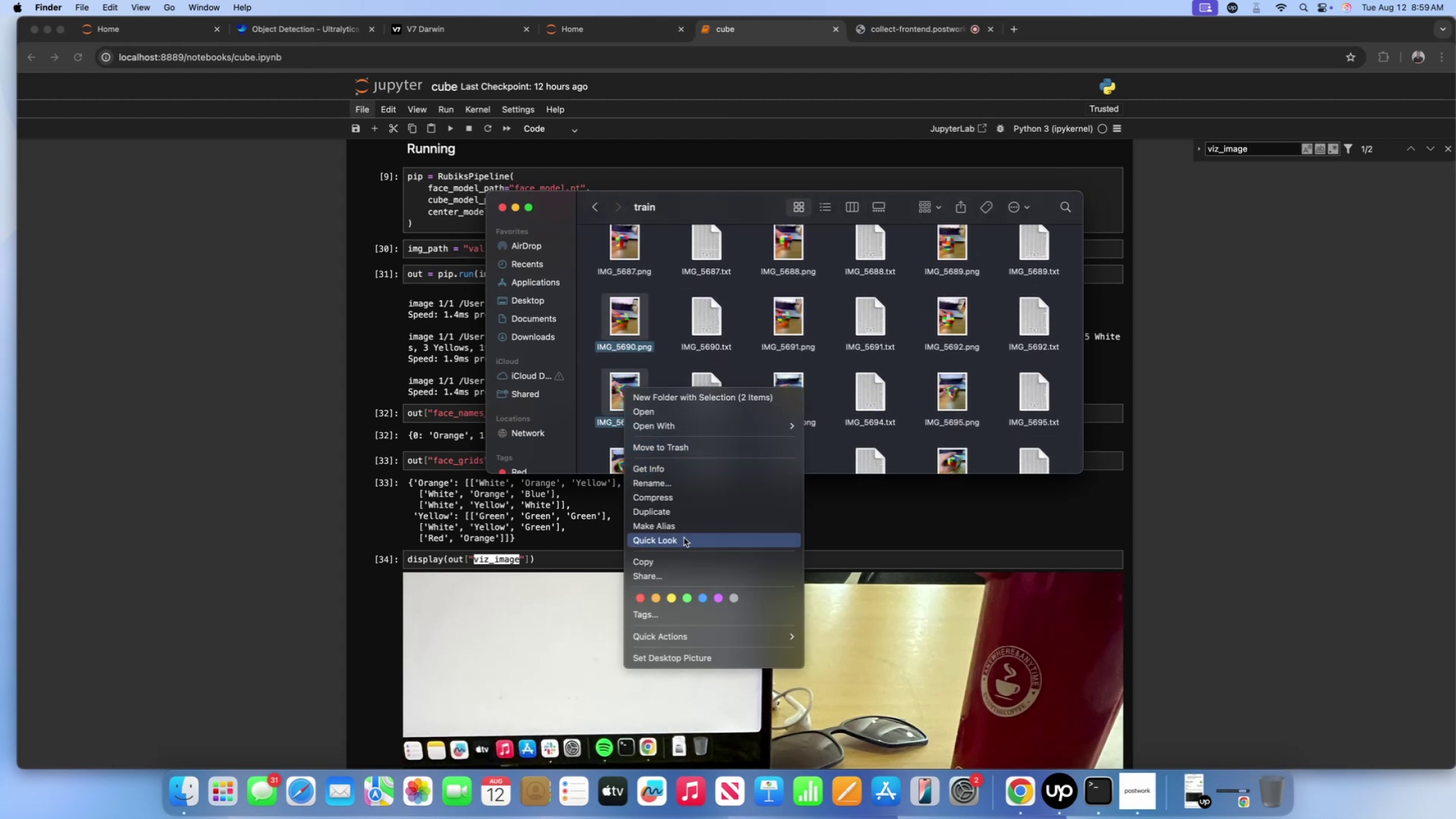 
left_click([680, 560])
 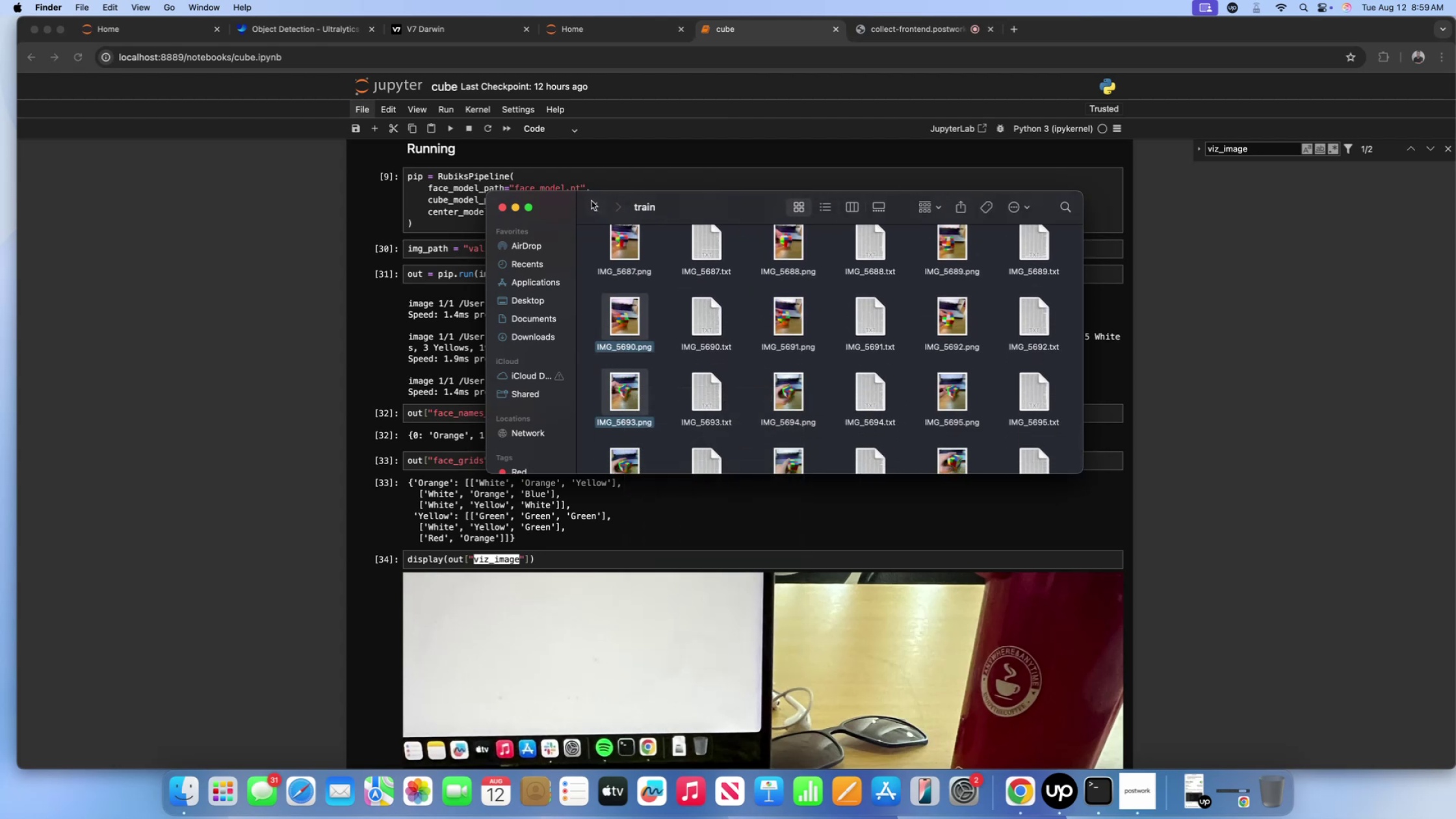 
left_click([592, 201])
 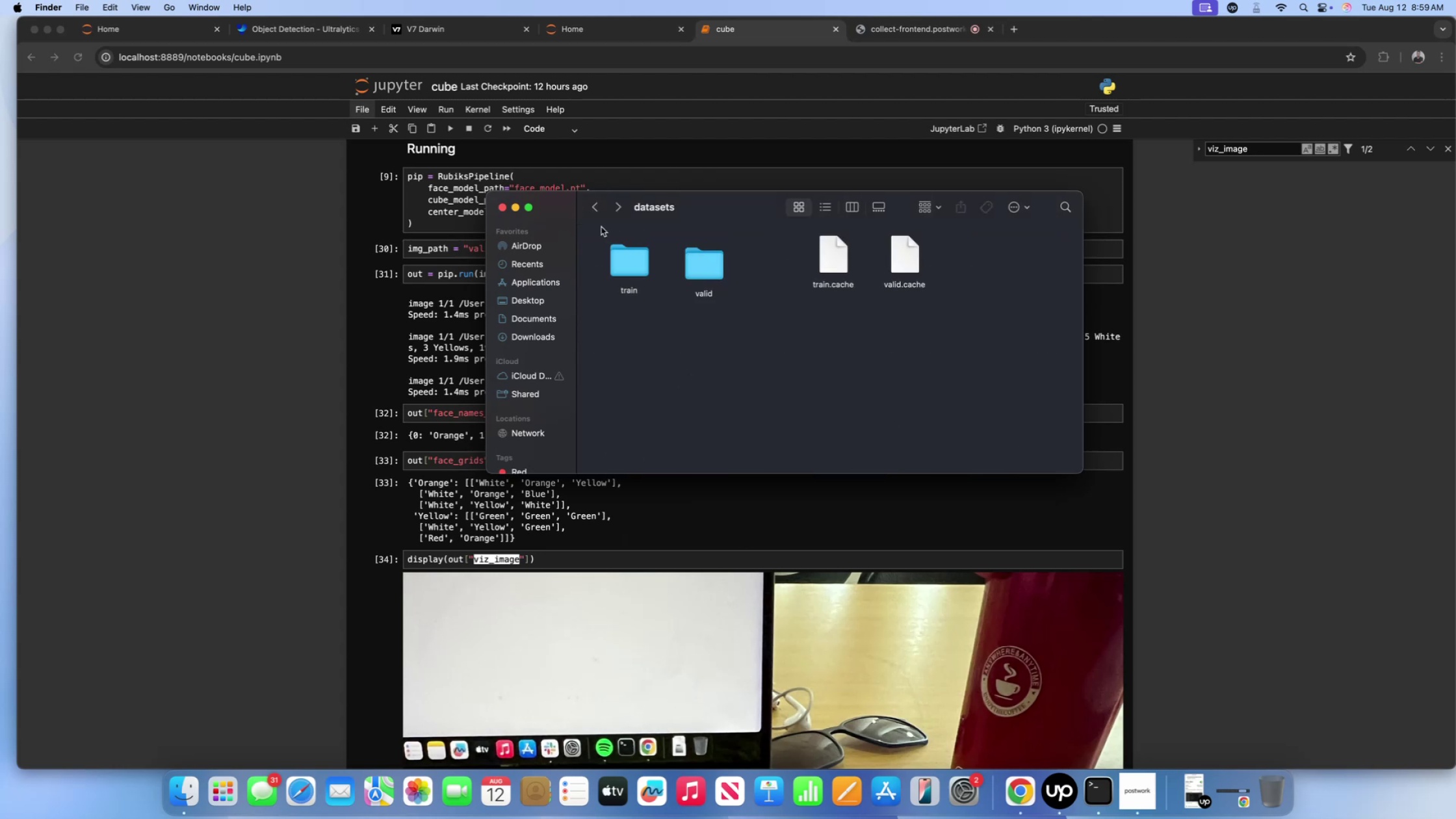 
left_click([594, 213])
 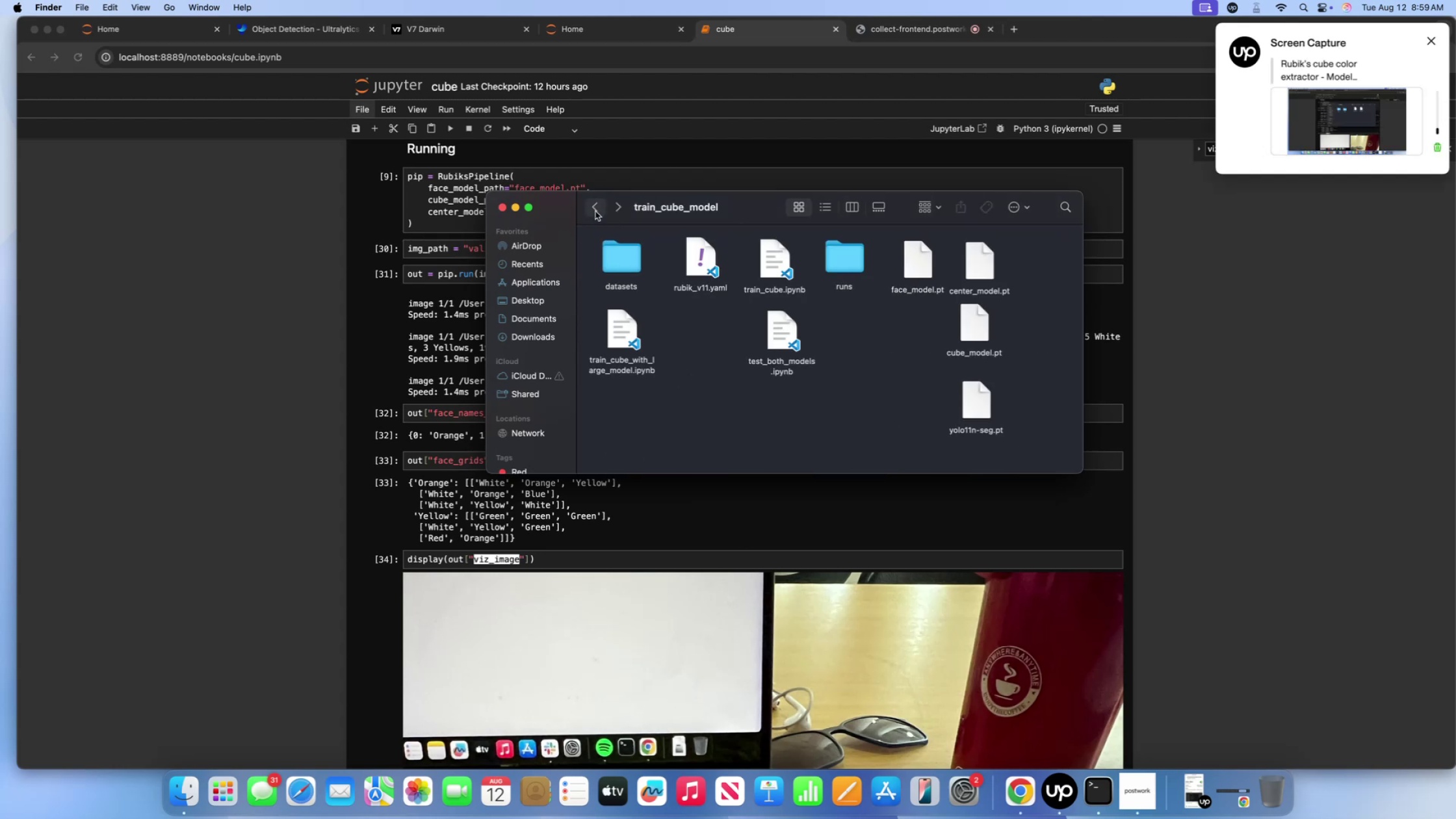 
left_click([595, 211])
 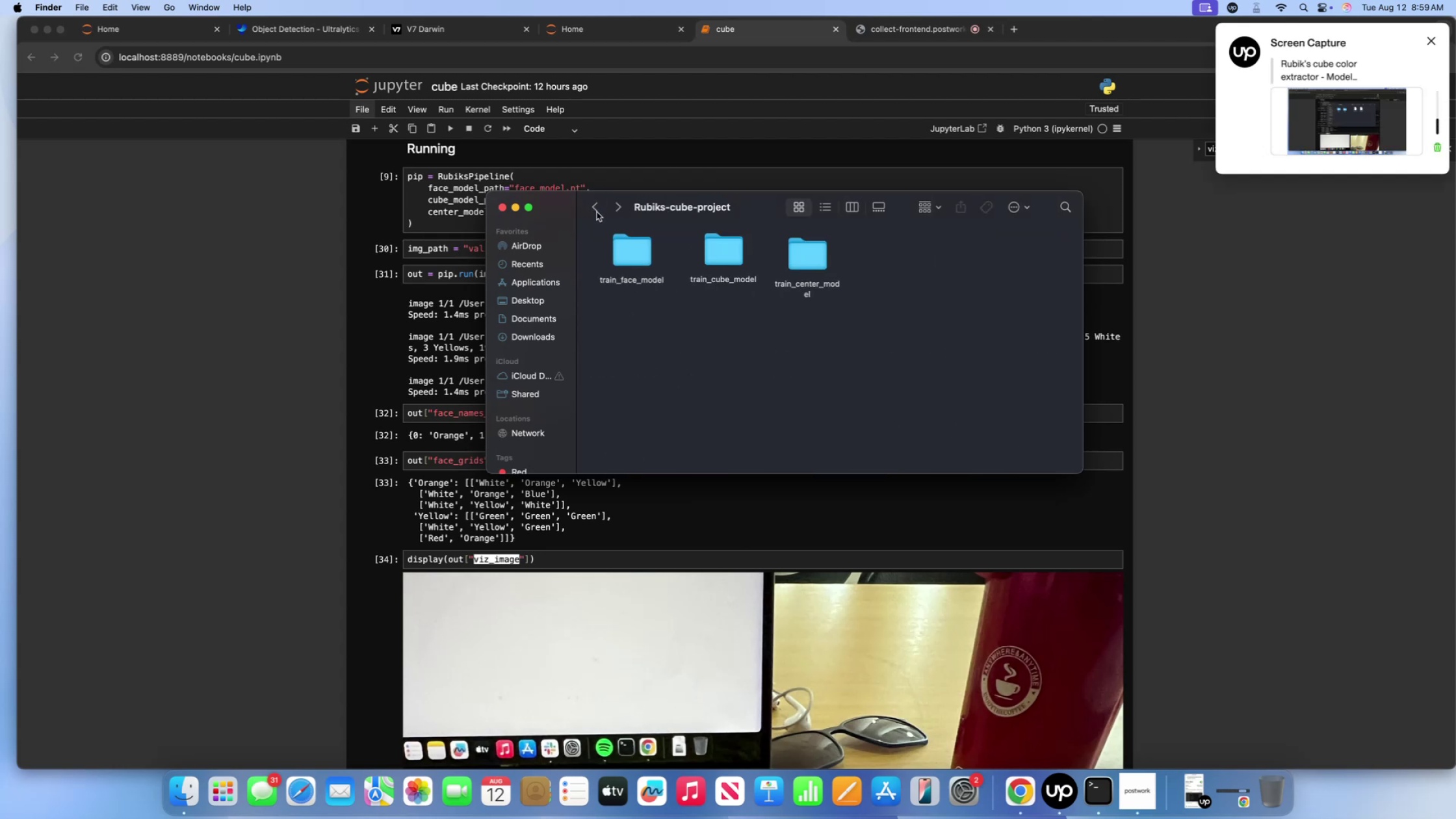 
left_click([593, 210])
 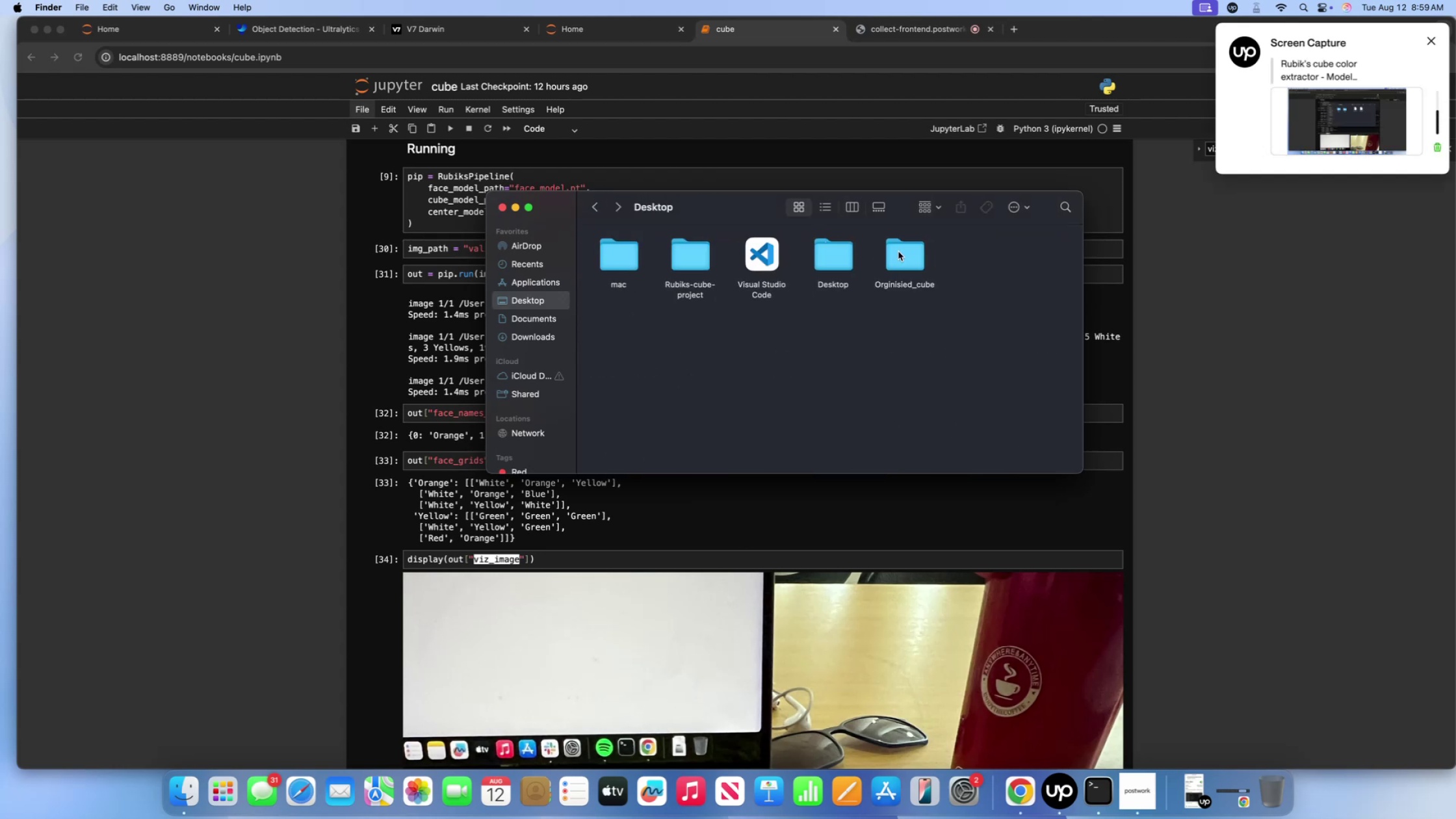 
double_click([898, 252])
 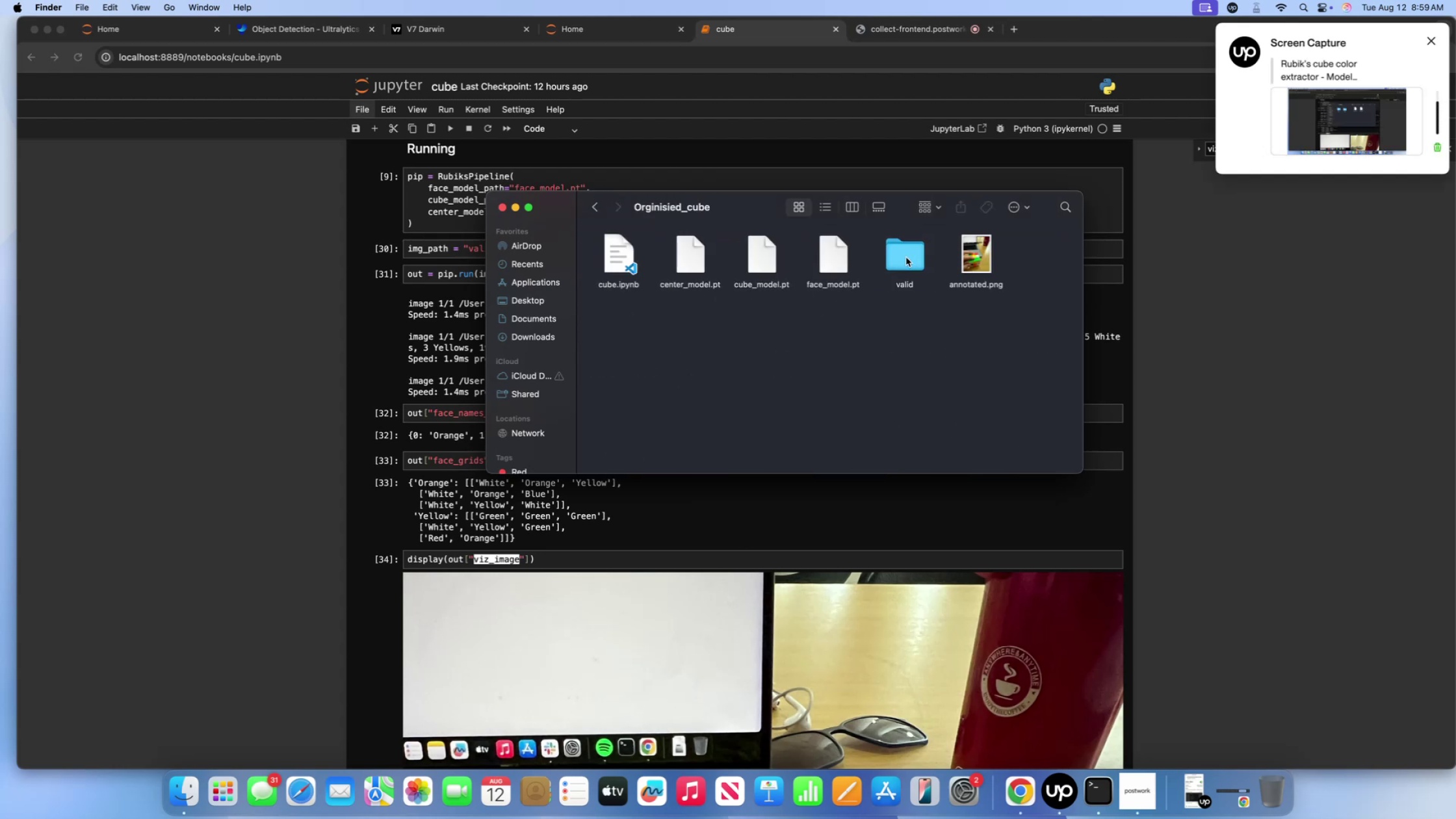 
double_click([904, 257])
 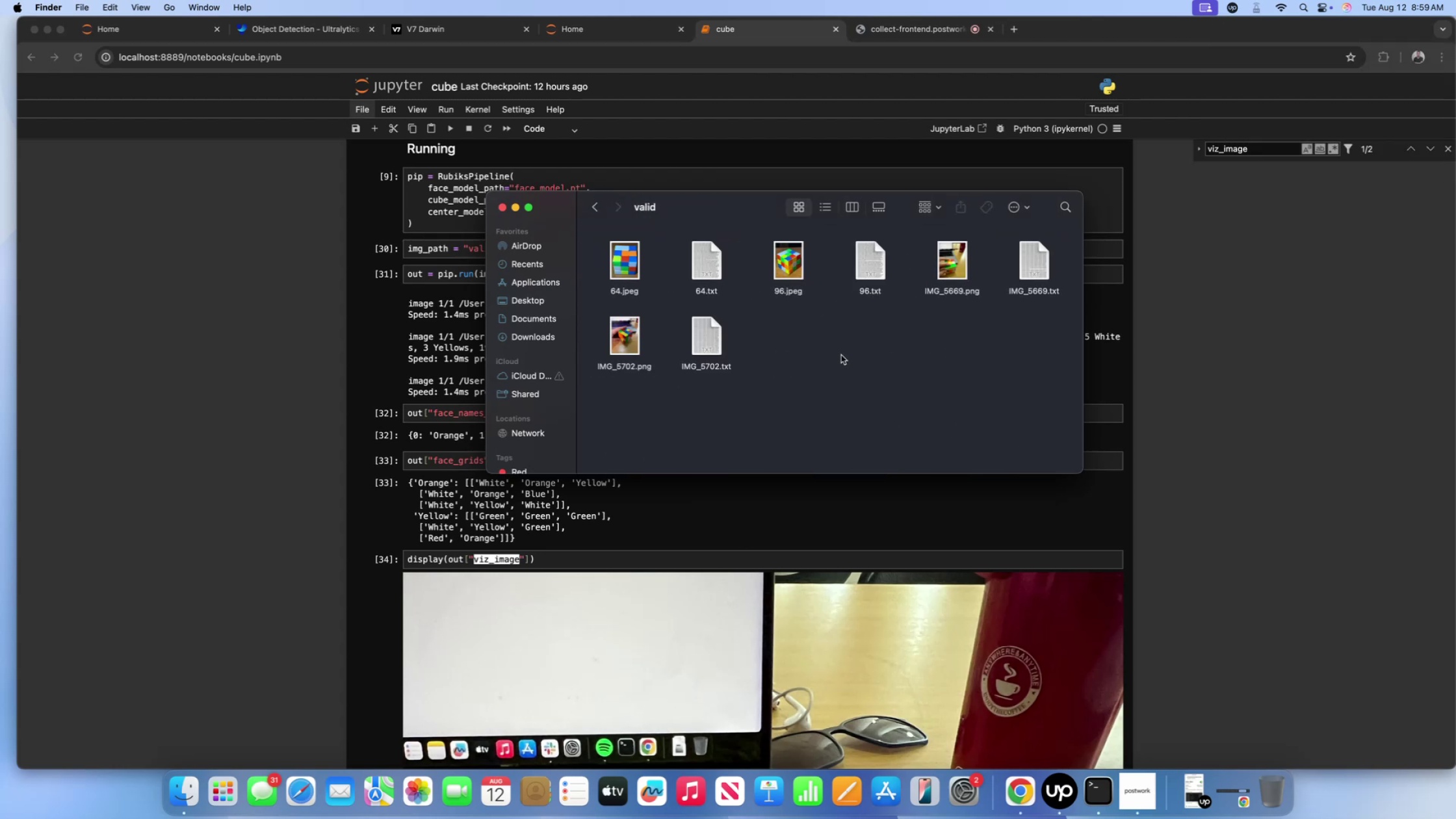 
key(Meta+V)
 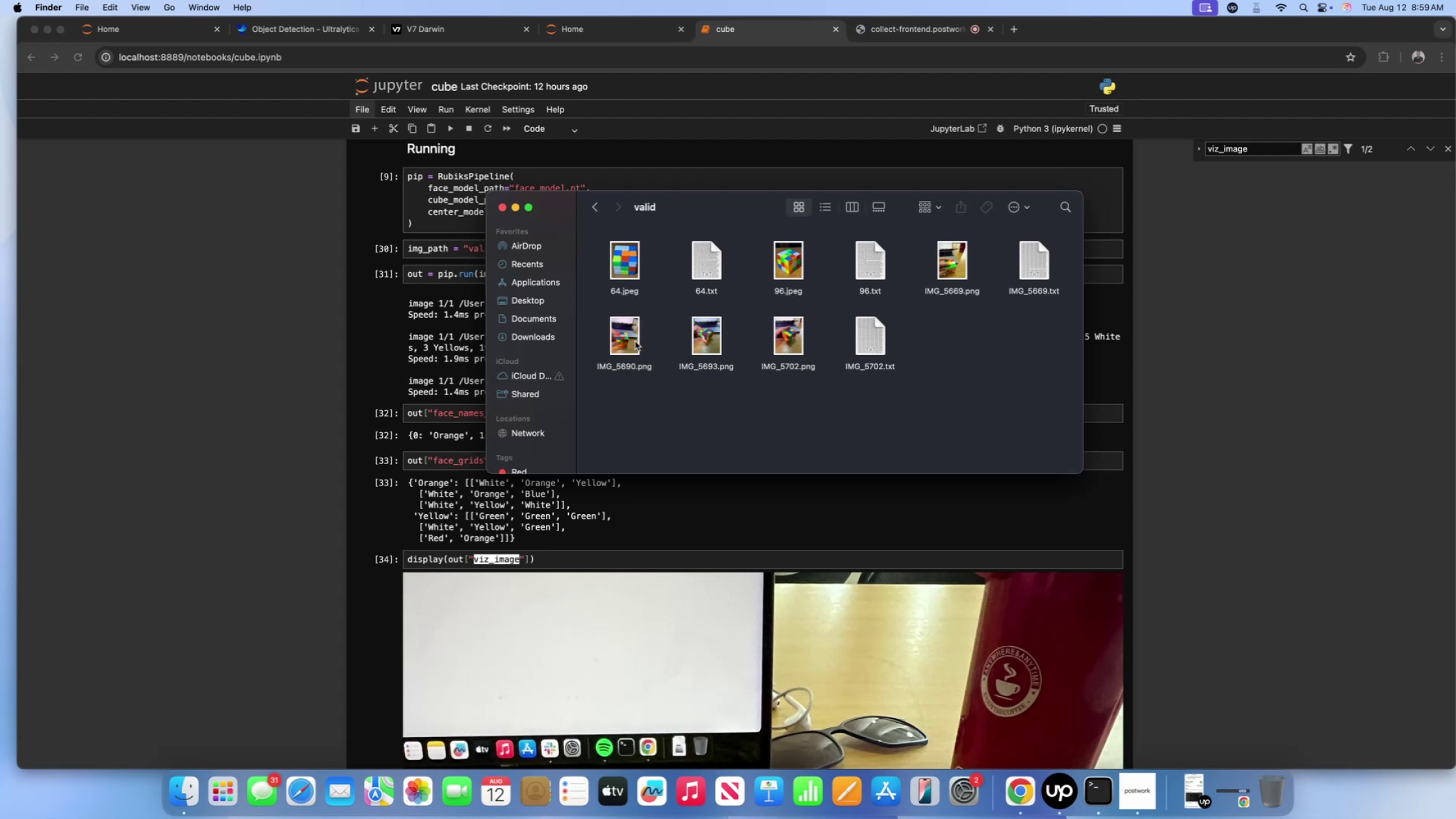 
left_click([629, 342])
 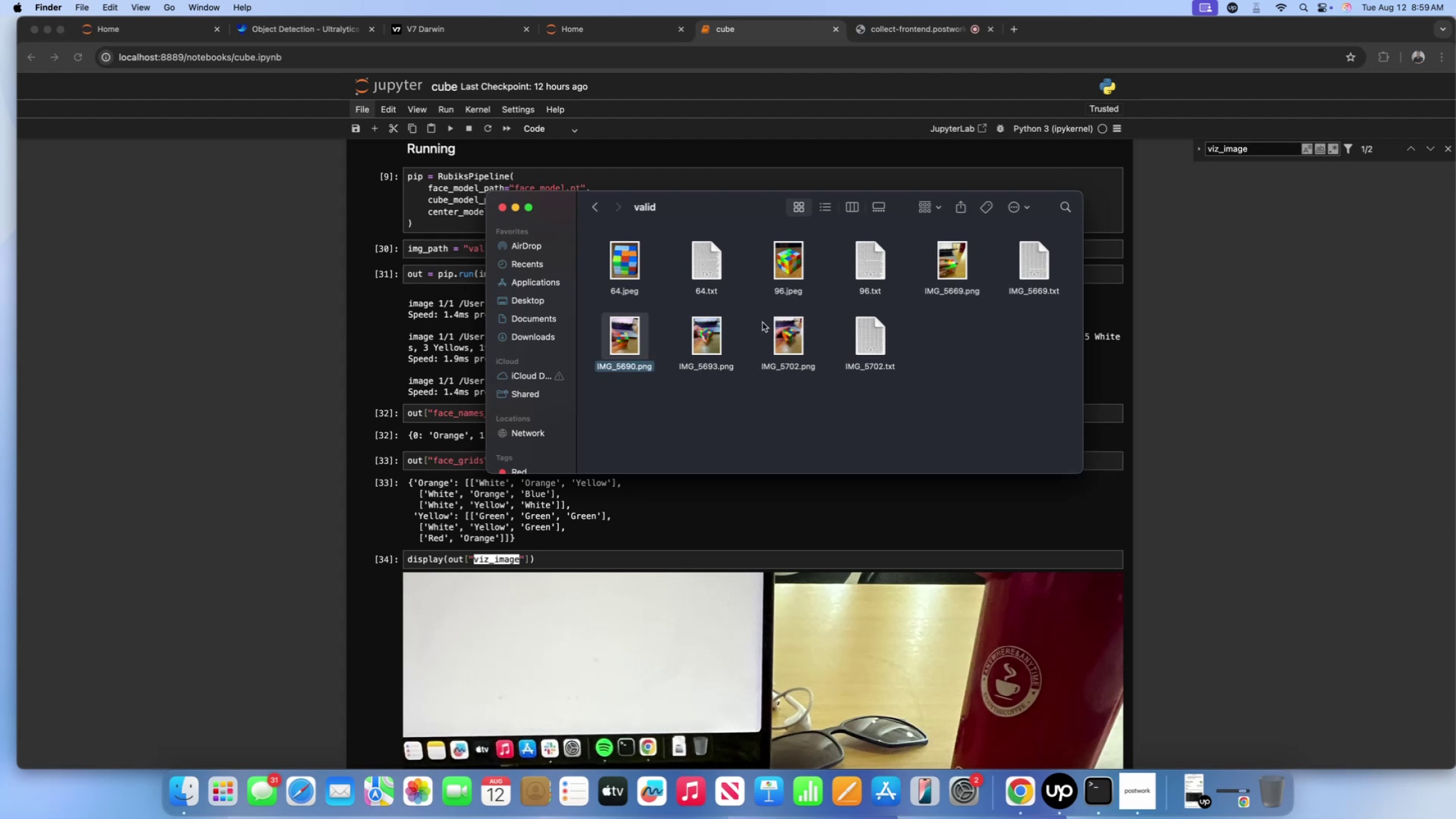 
left_click([780, 326])
 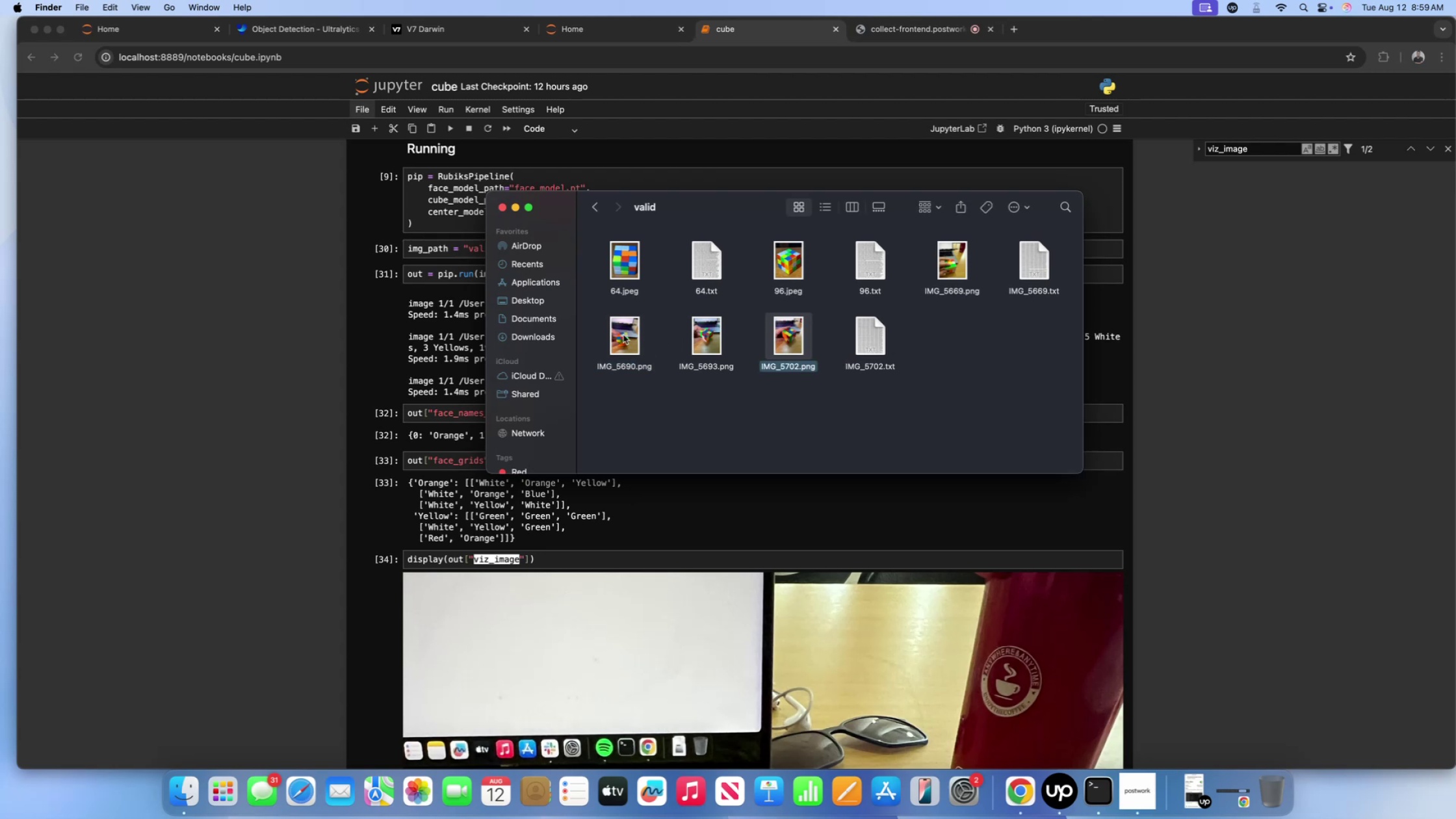 
left_click([621, 334])
 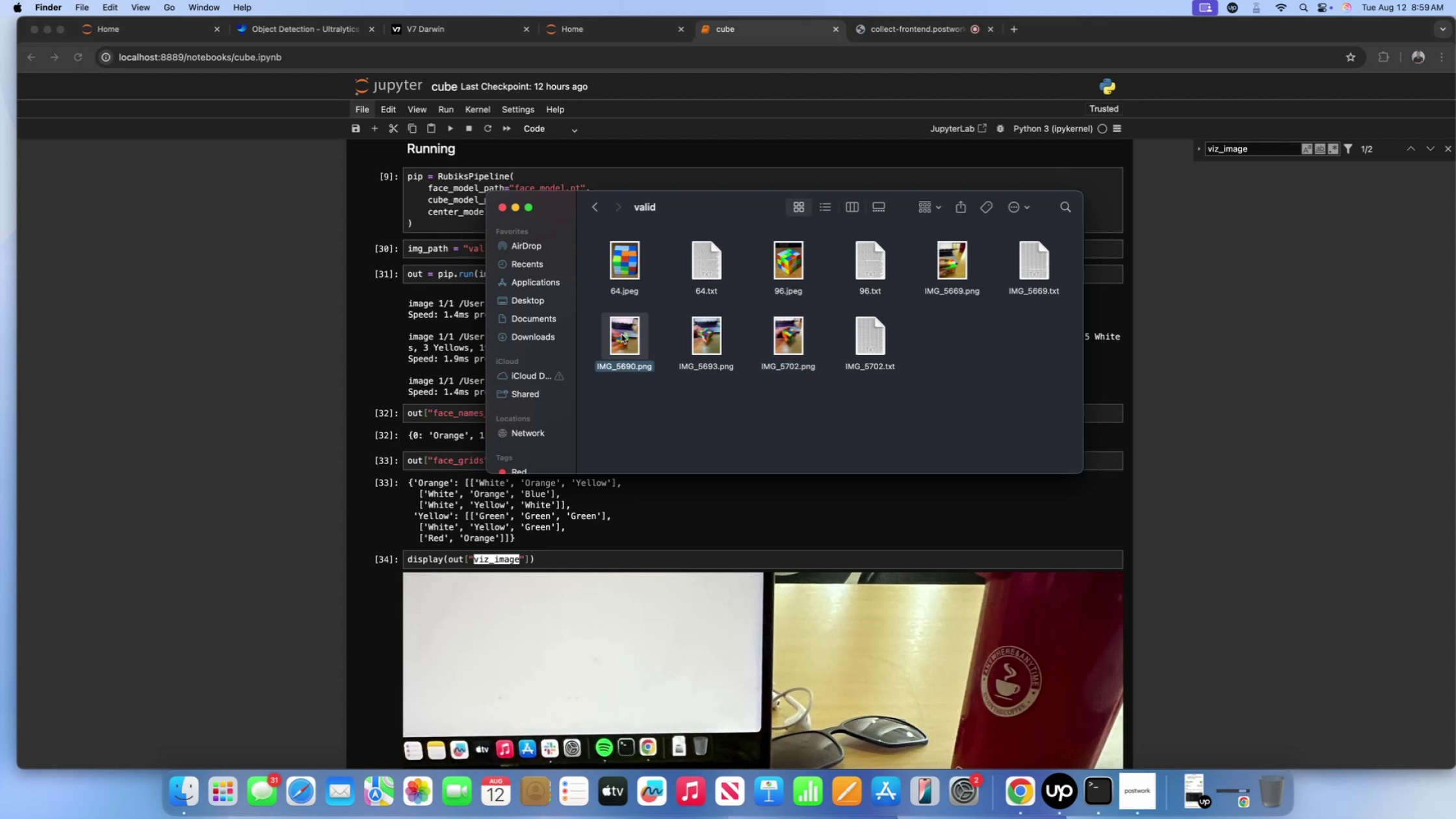 
key(Control+ControlLeft)
 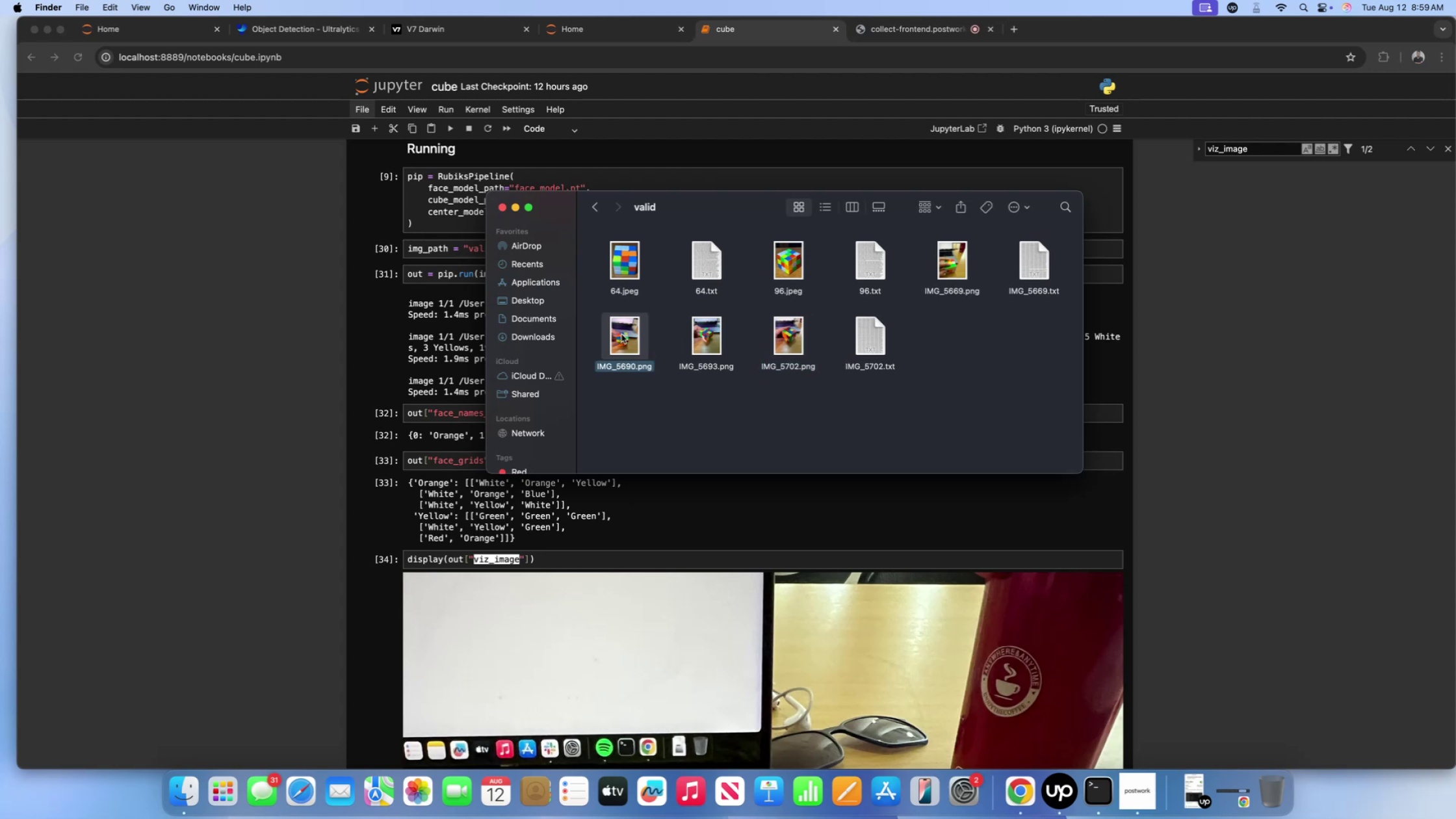 
double_click([621, 334])
 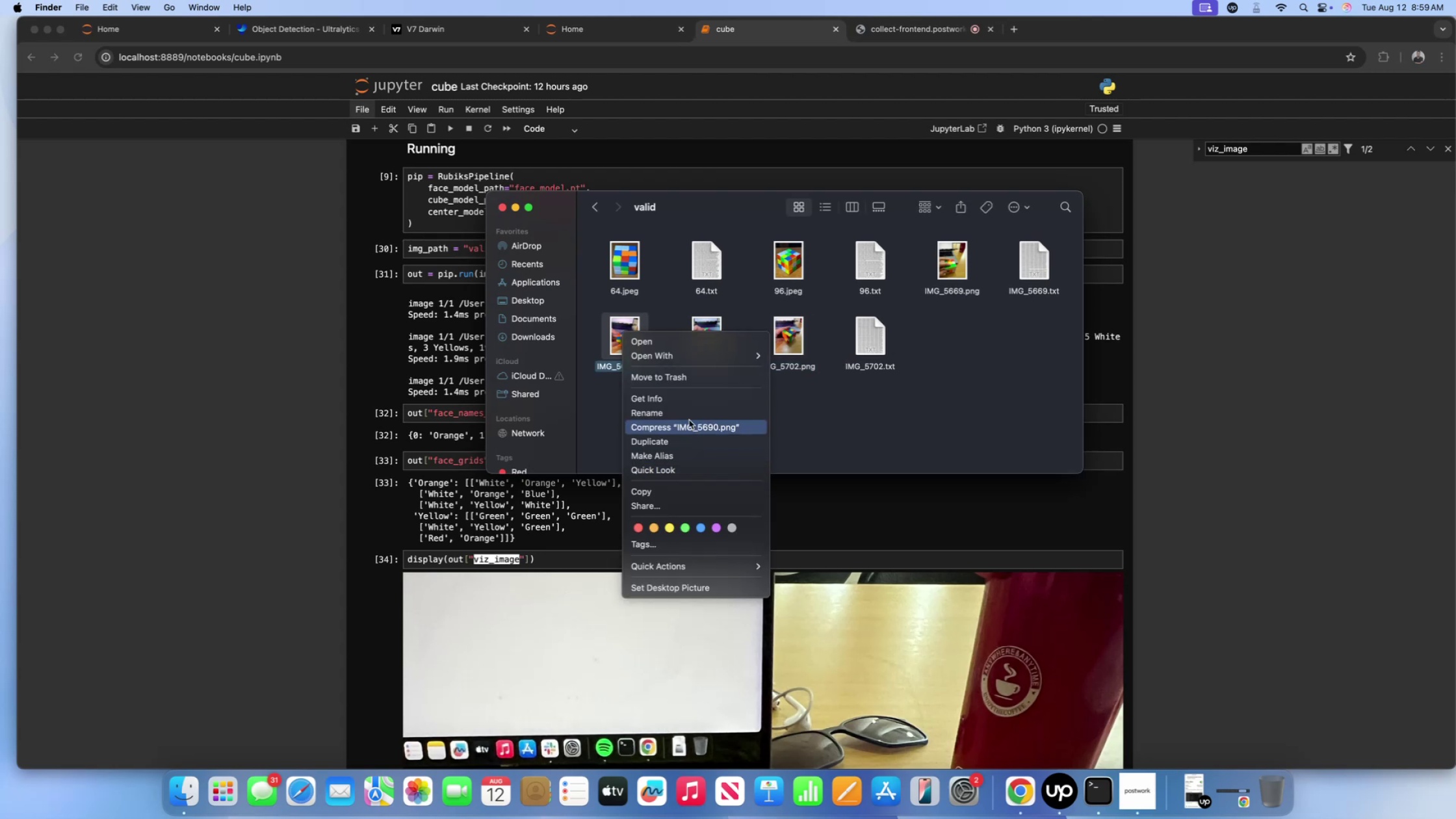 
left_click([688, 417])
 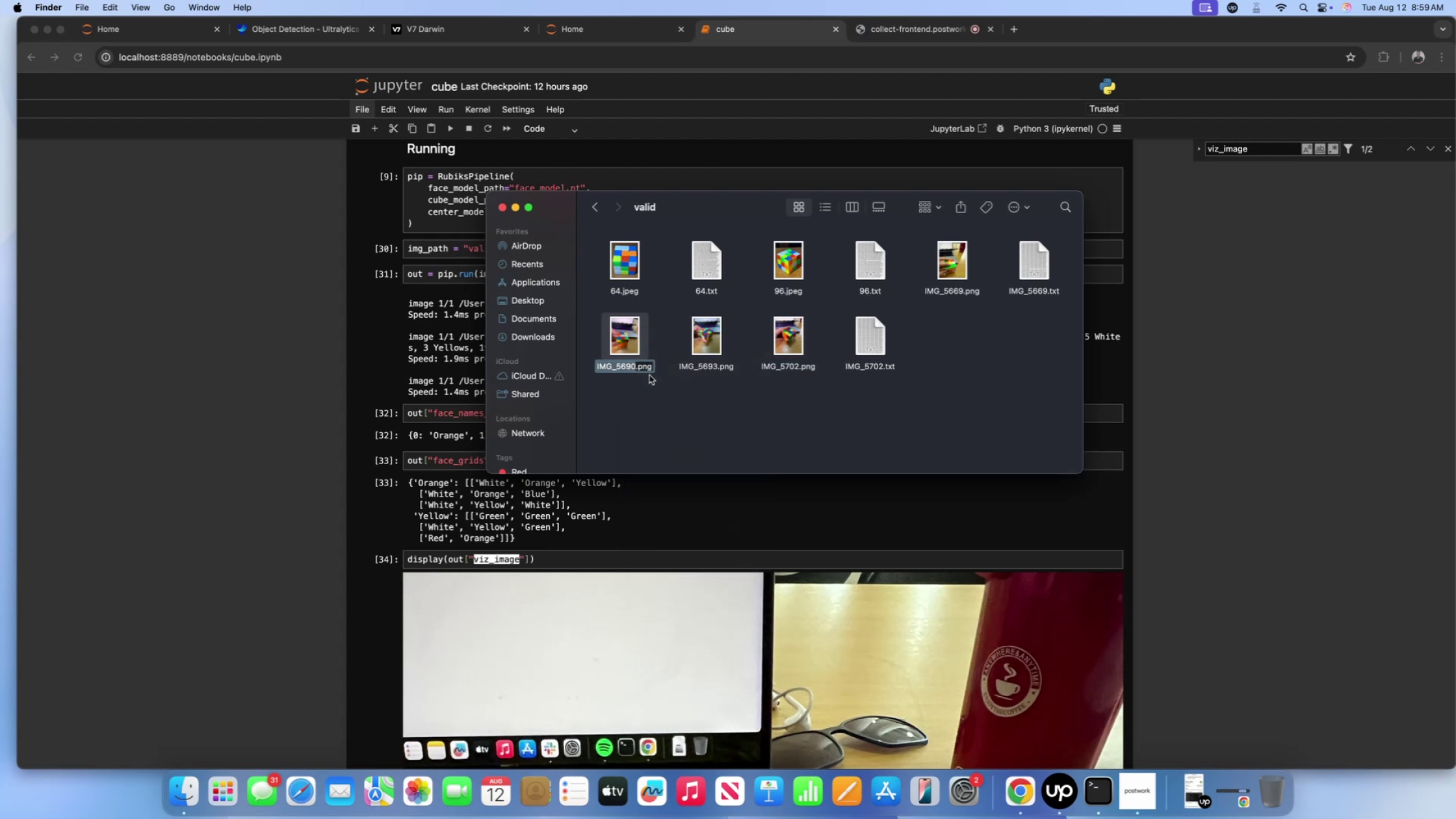 
key(Meta+A)
 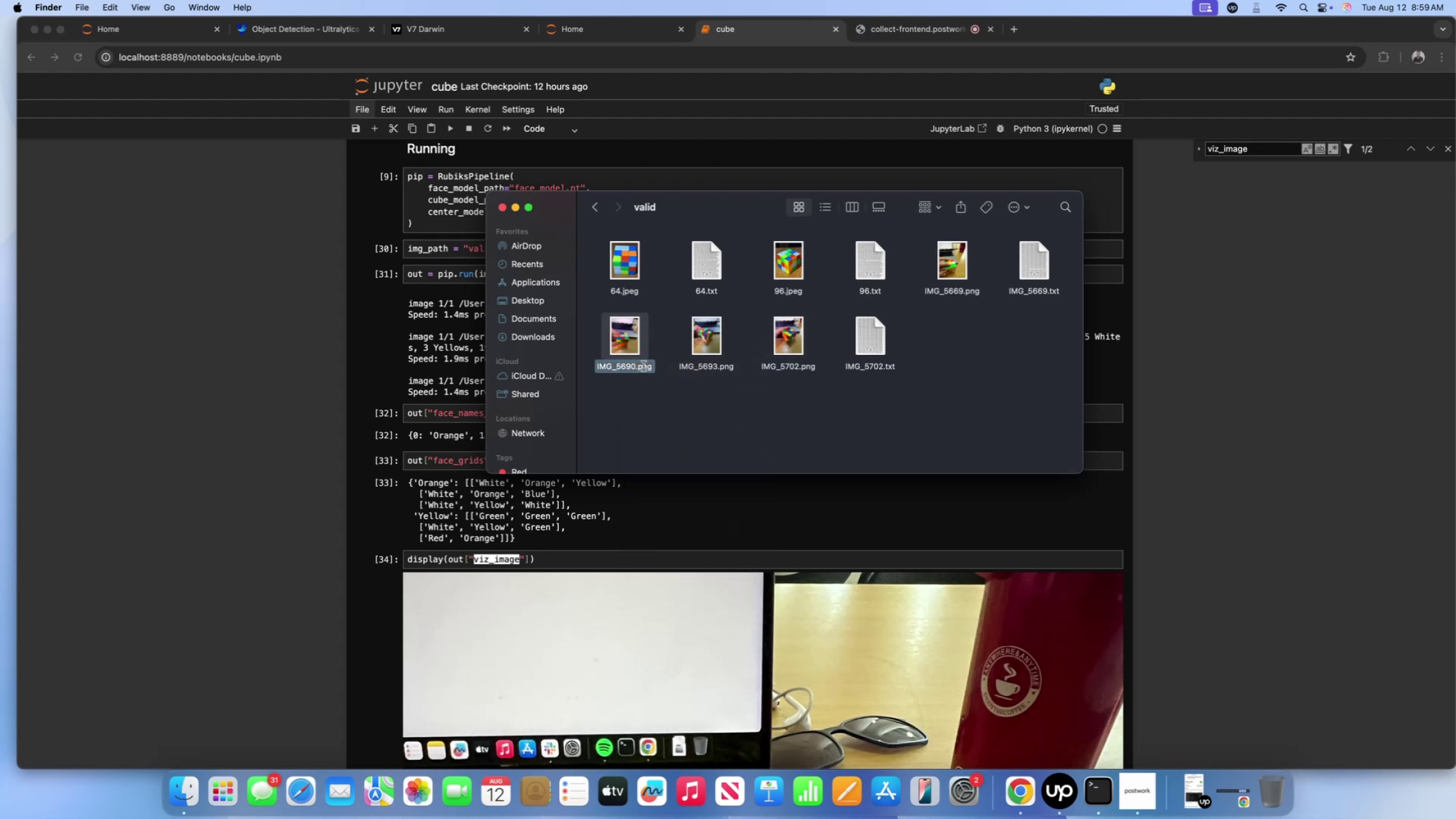 
key(Meta+C)
 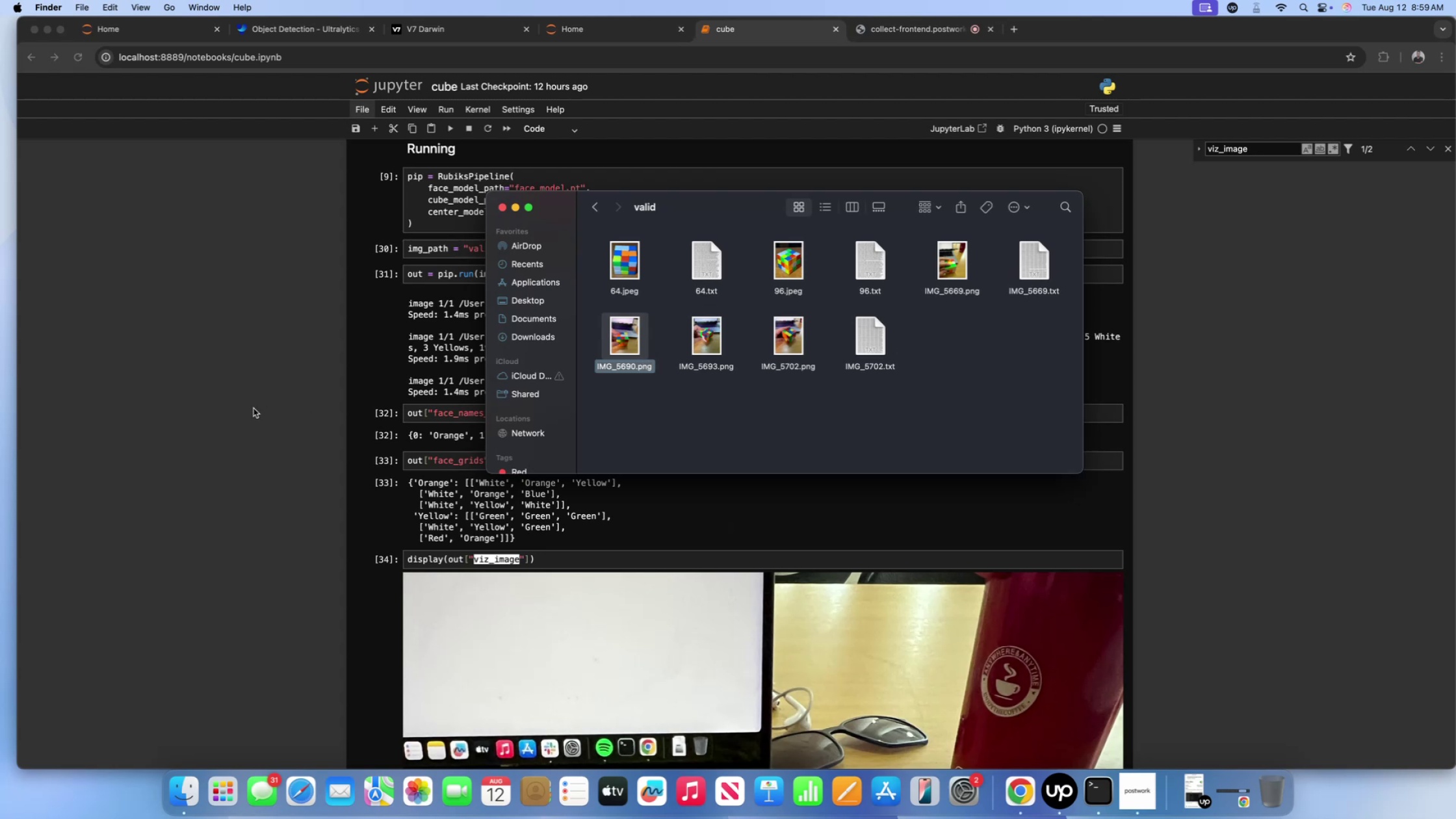 
left_click([253, 409])
 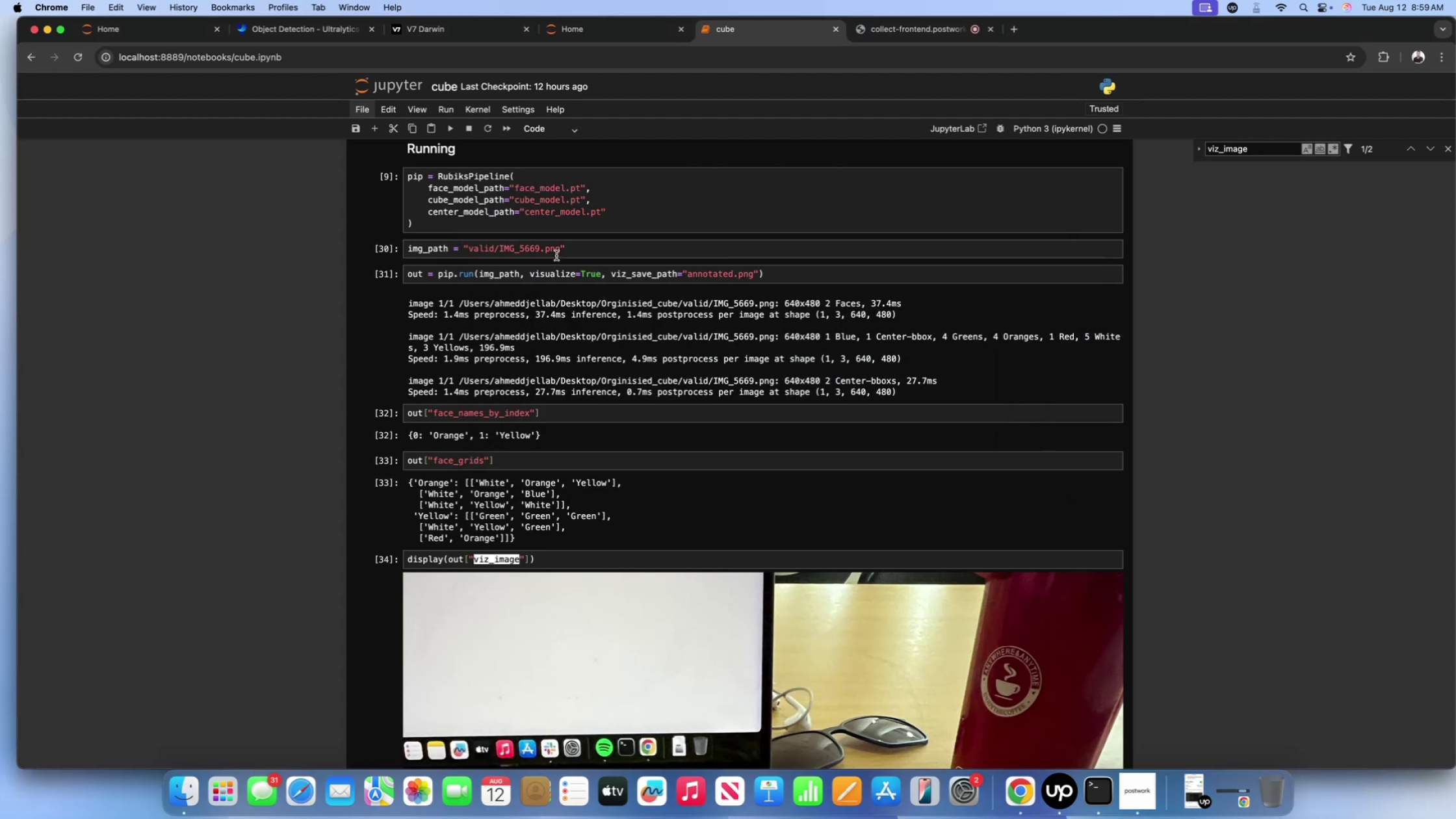 
left_click([562, 248])
 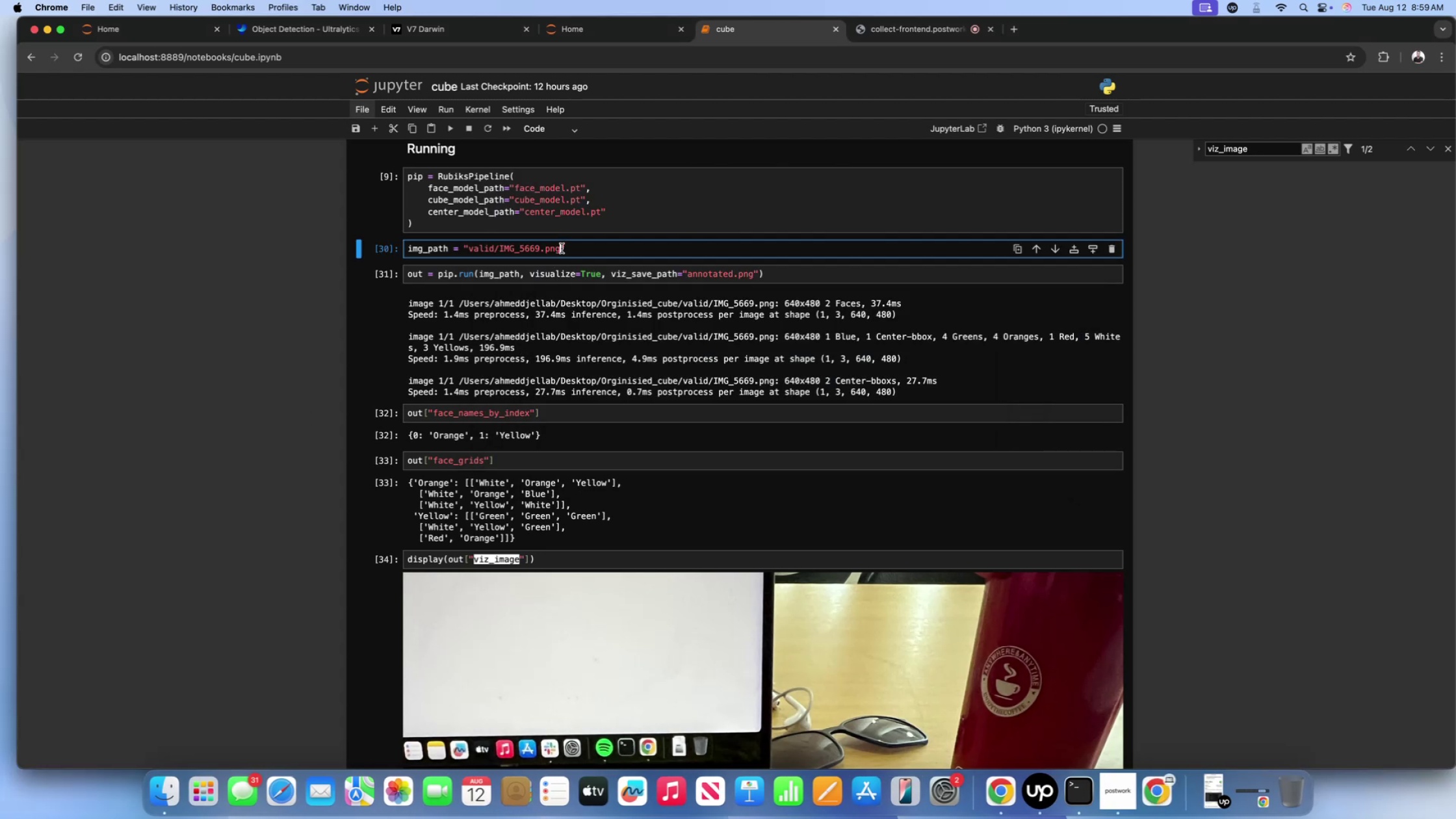 
key(Backspace)
 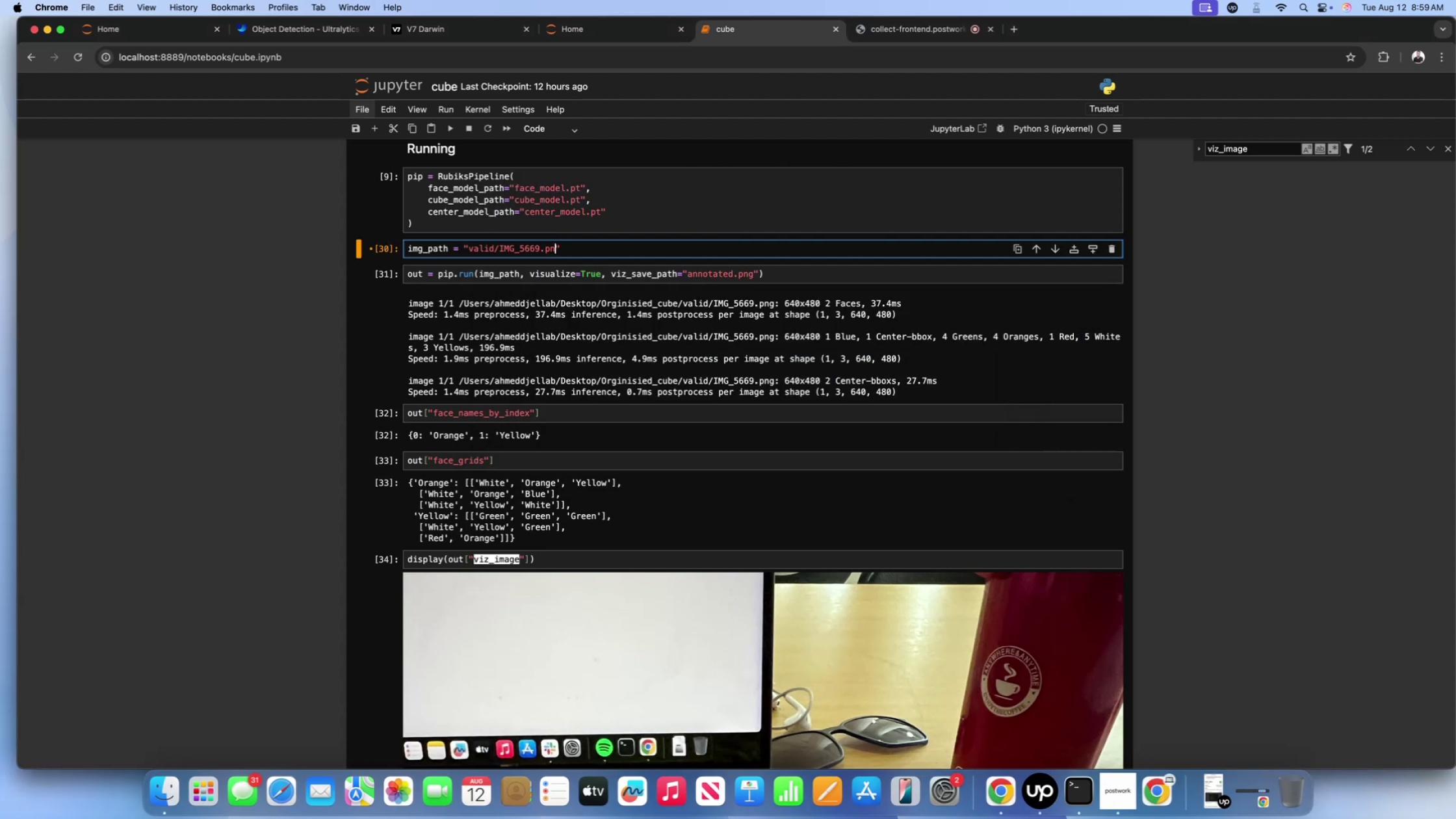 
key(Backspace)
 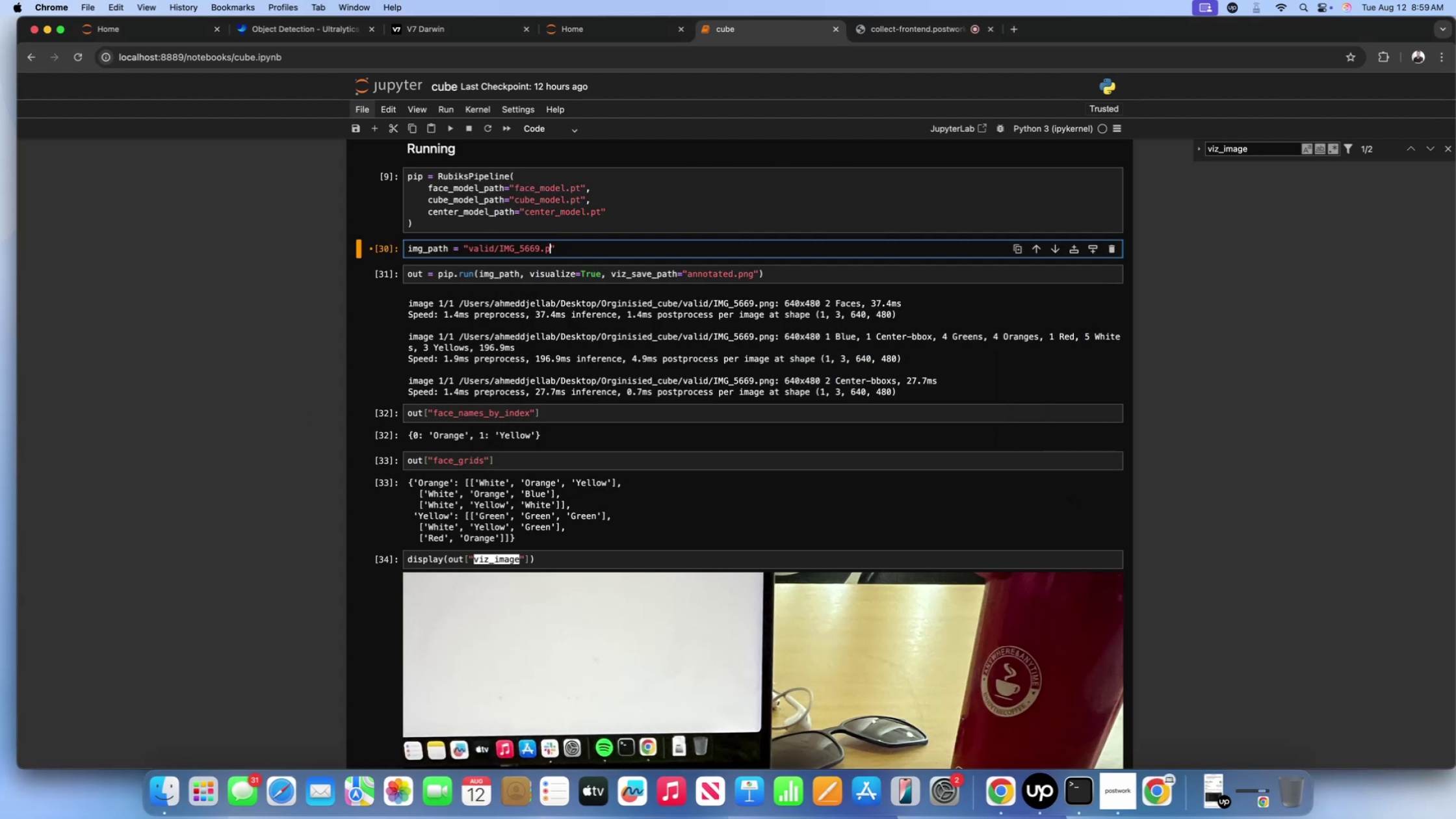 
key(Backspace)
 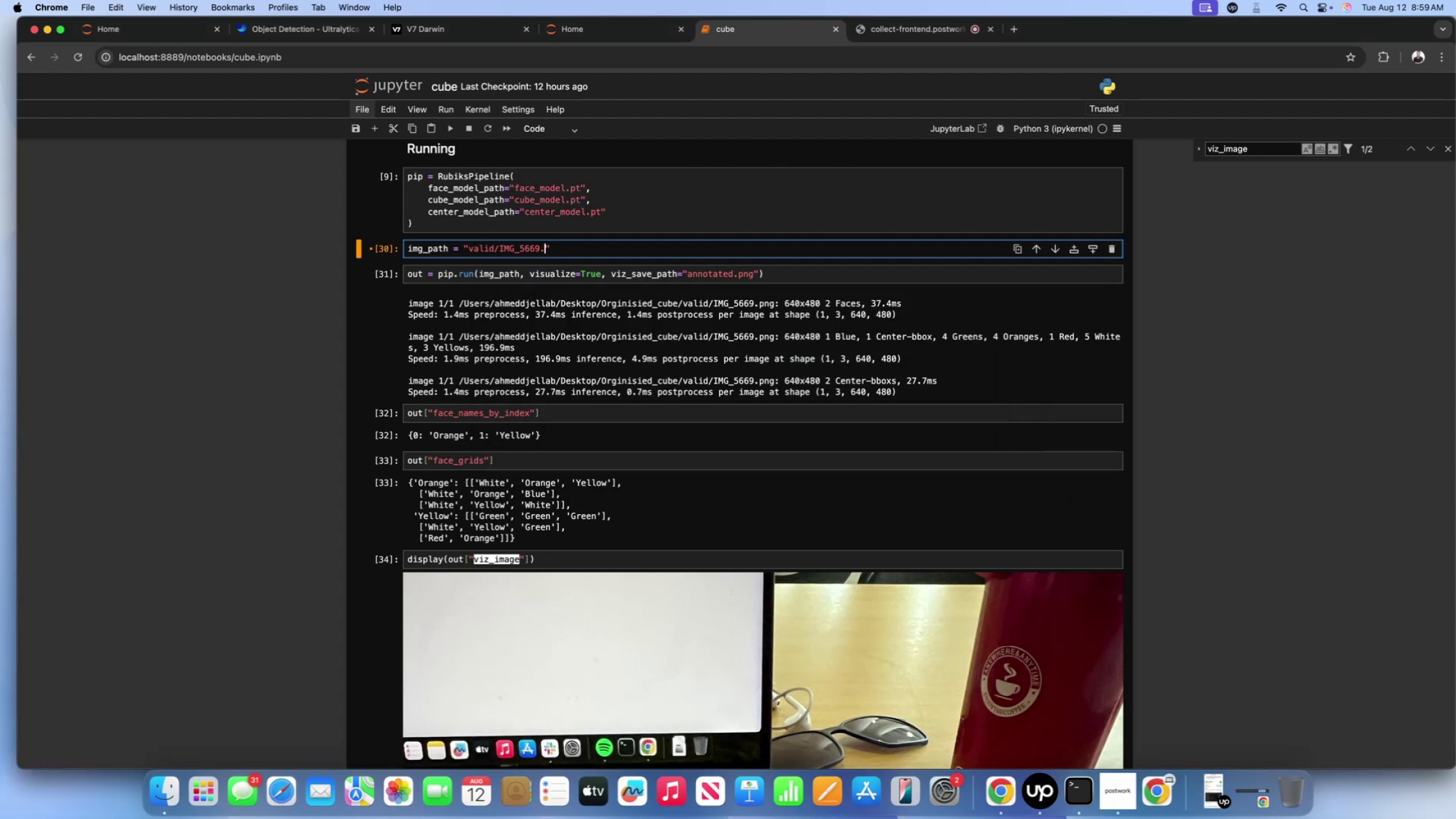 
key(Backspace)
 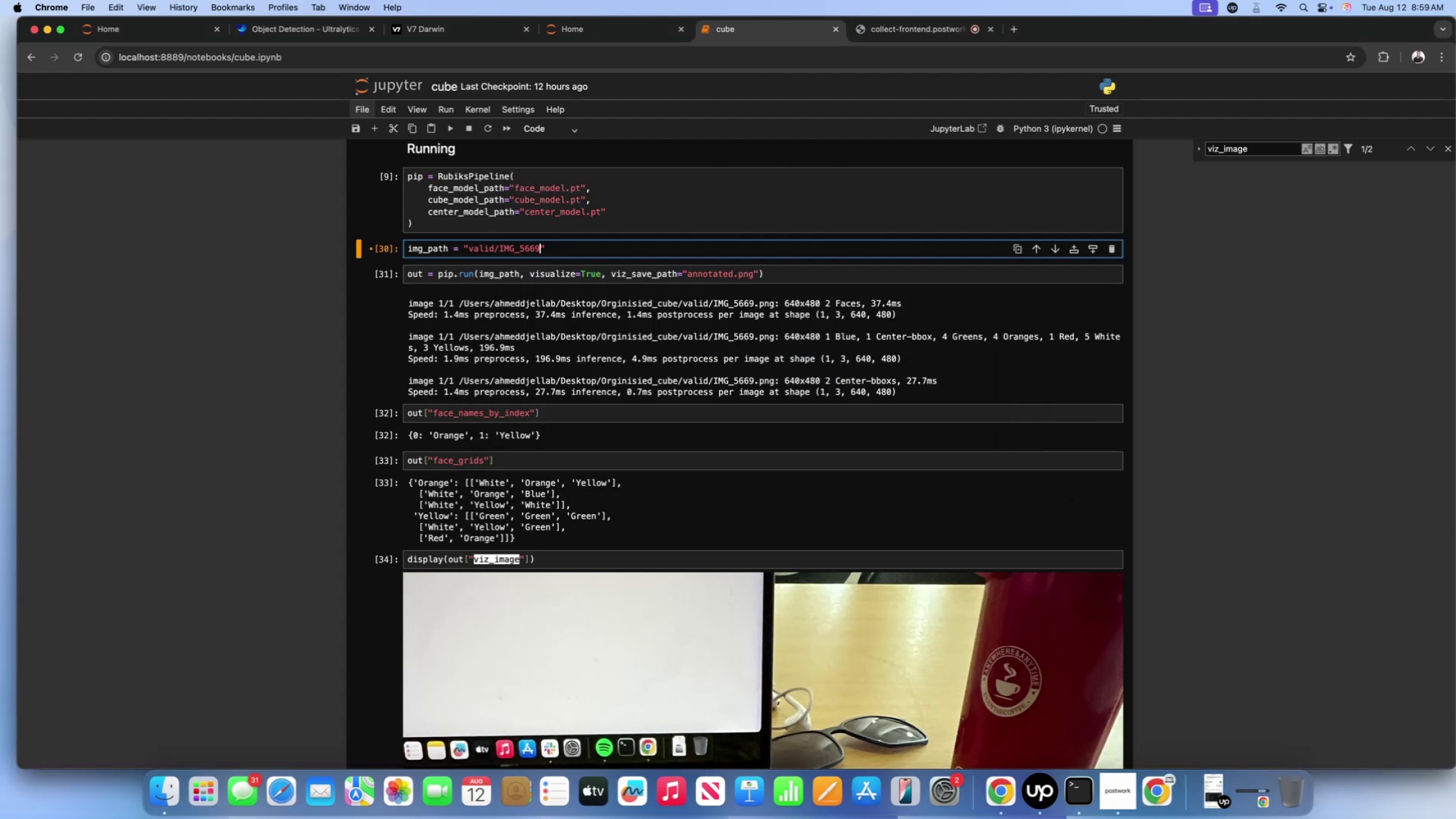 
key(Backspace)
 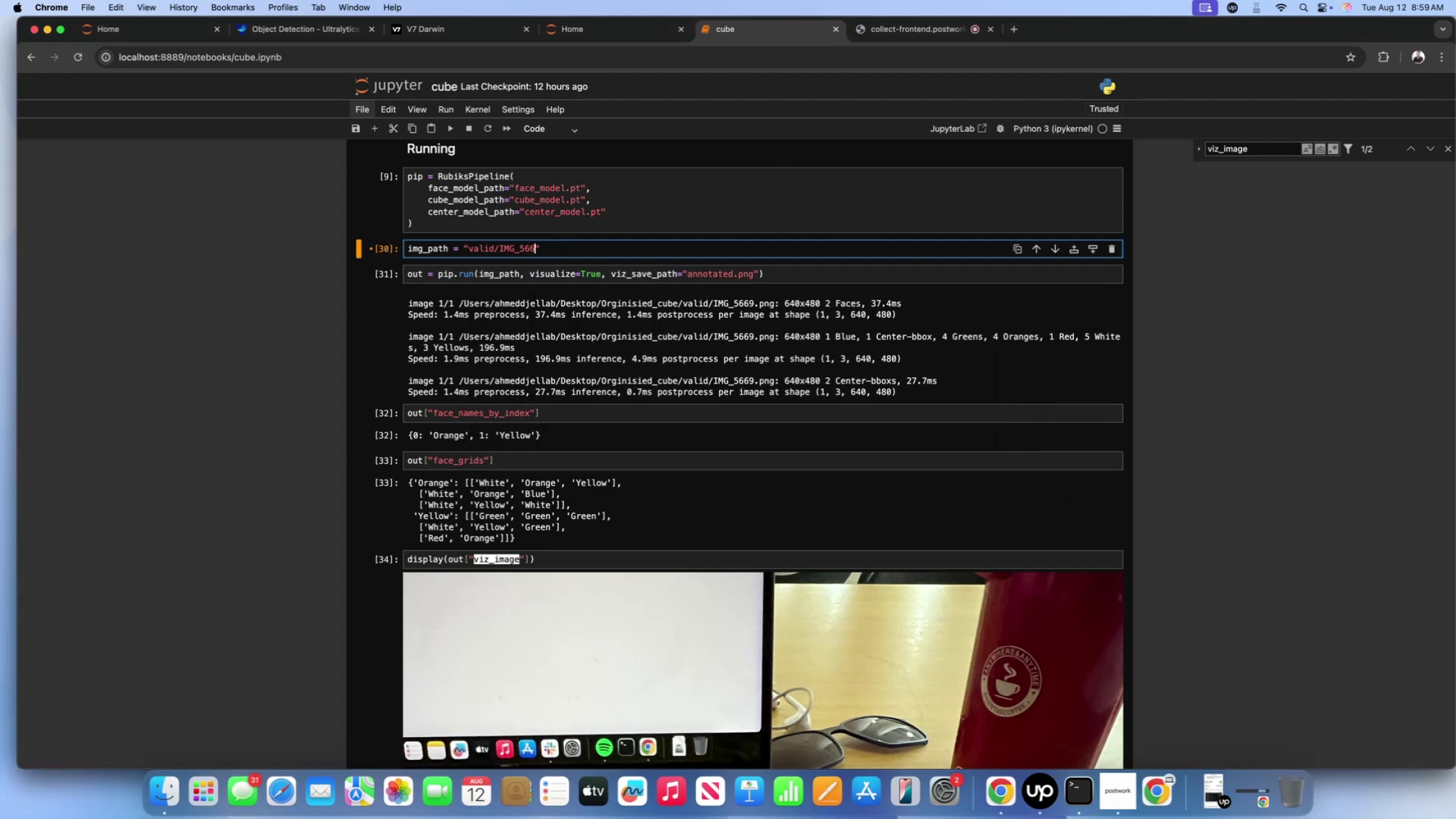 
key(Backspace)
 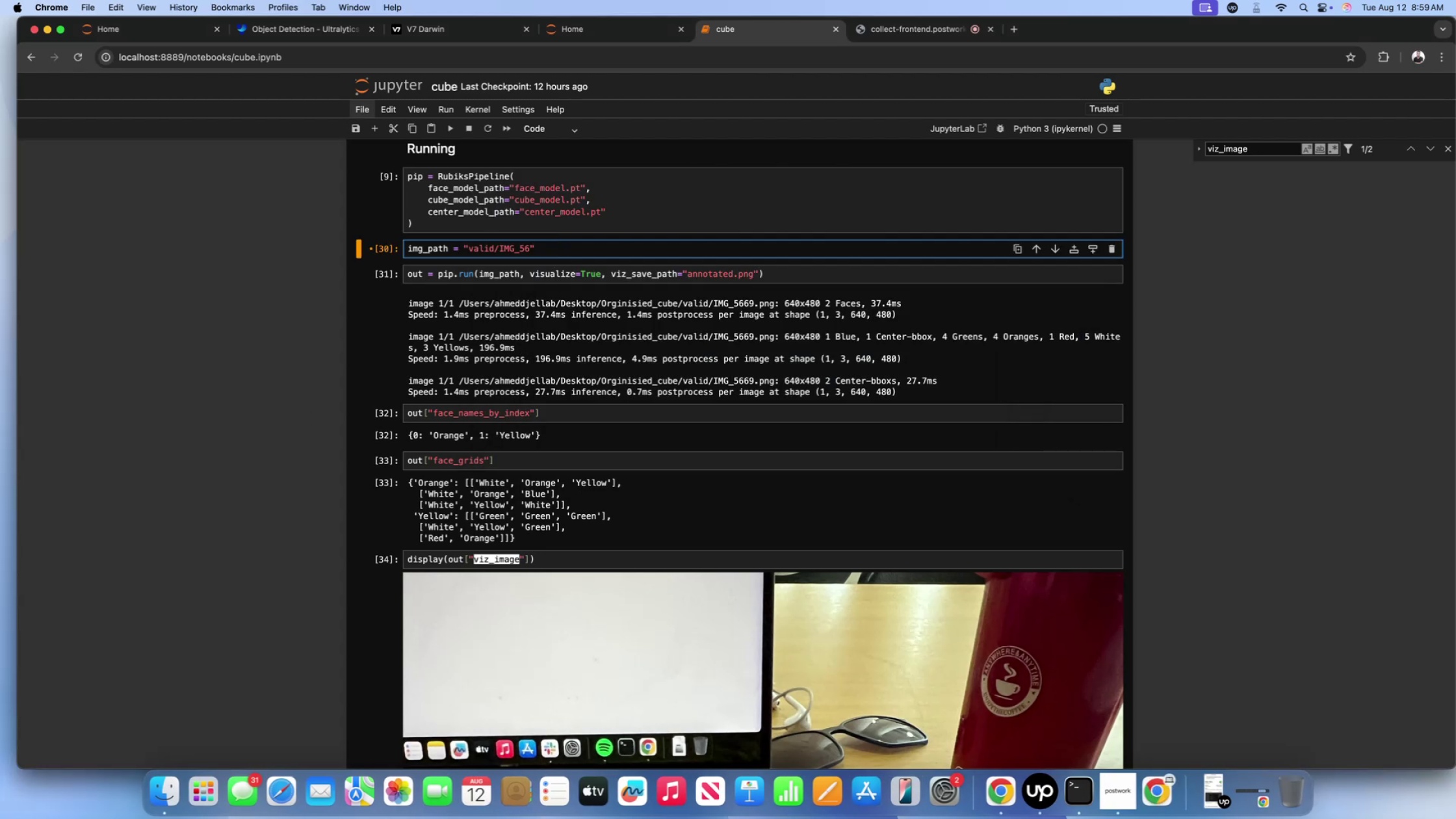 
key(Backspace)
 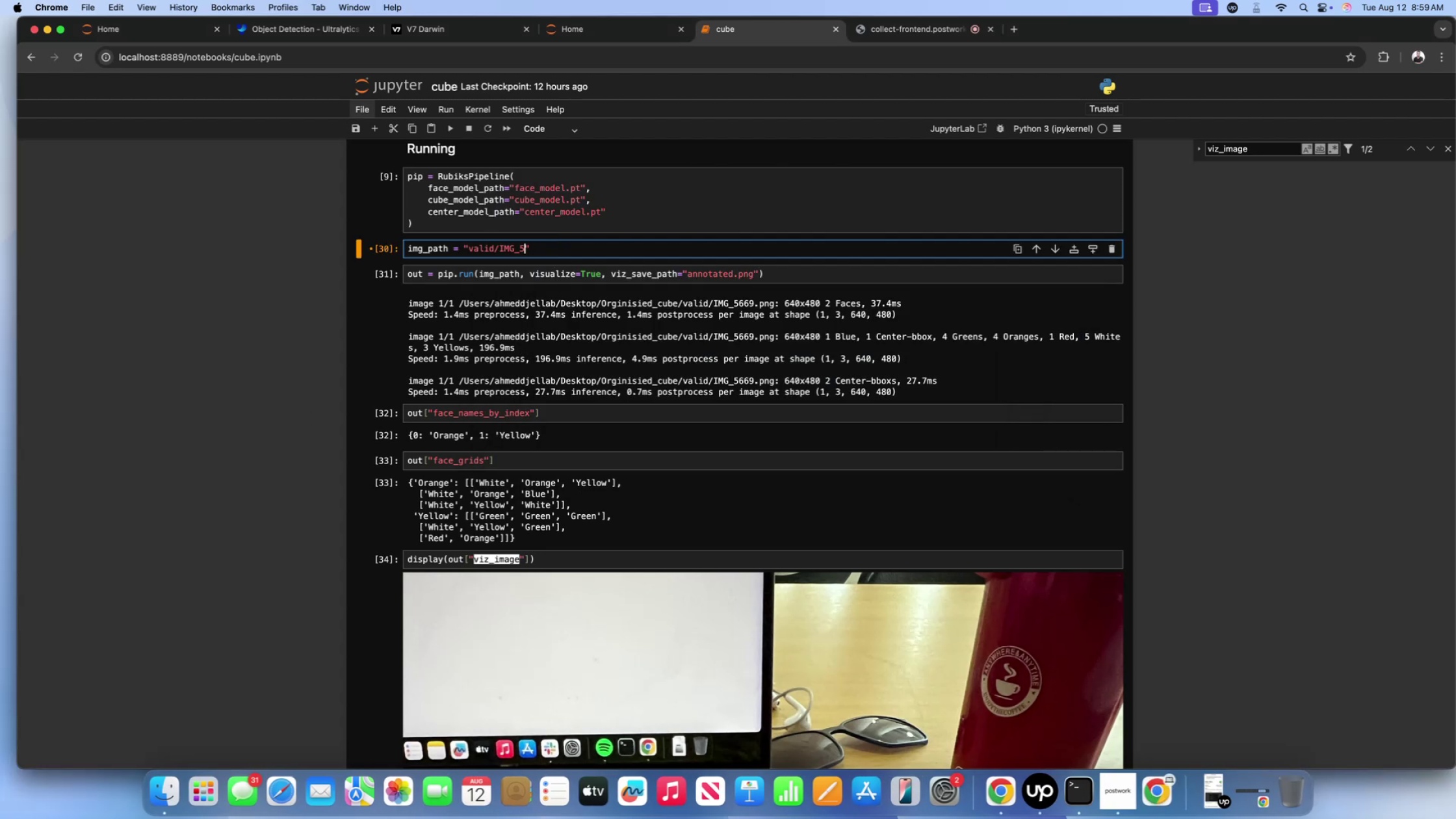 
key(Backspace)
 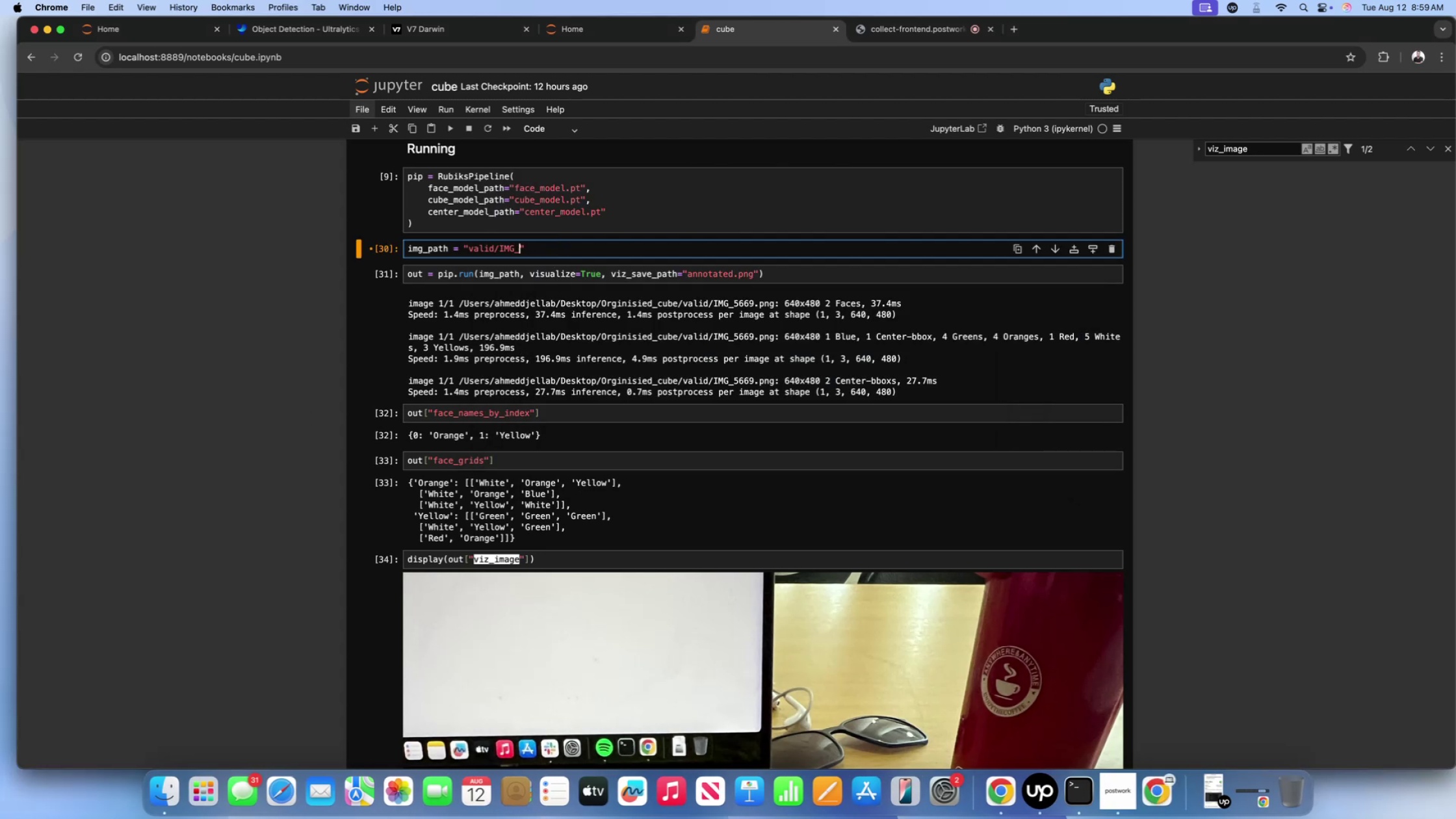 
key(Backspace)
 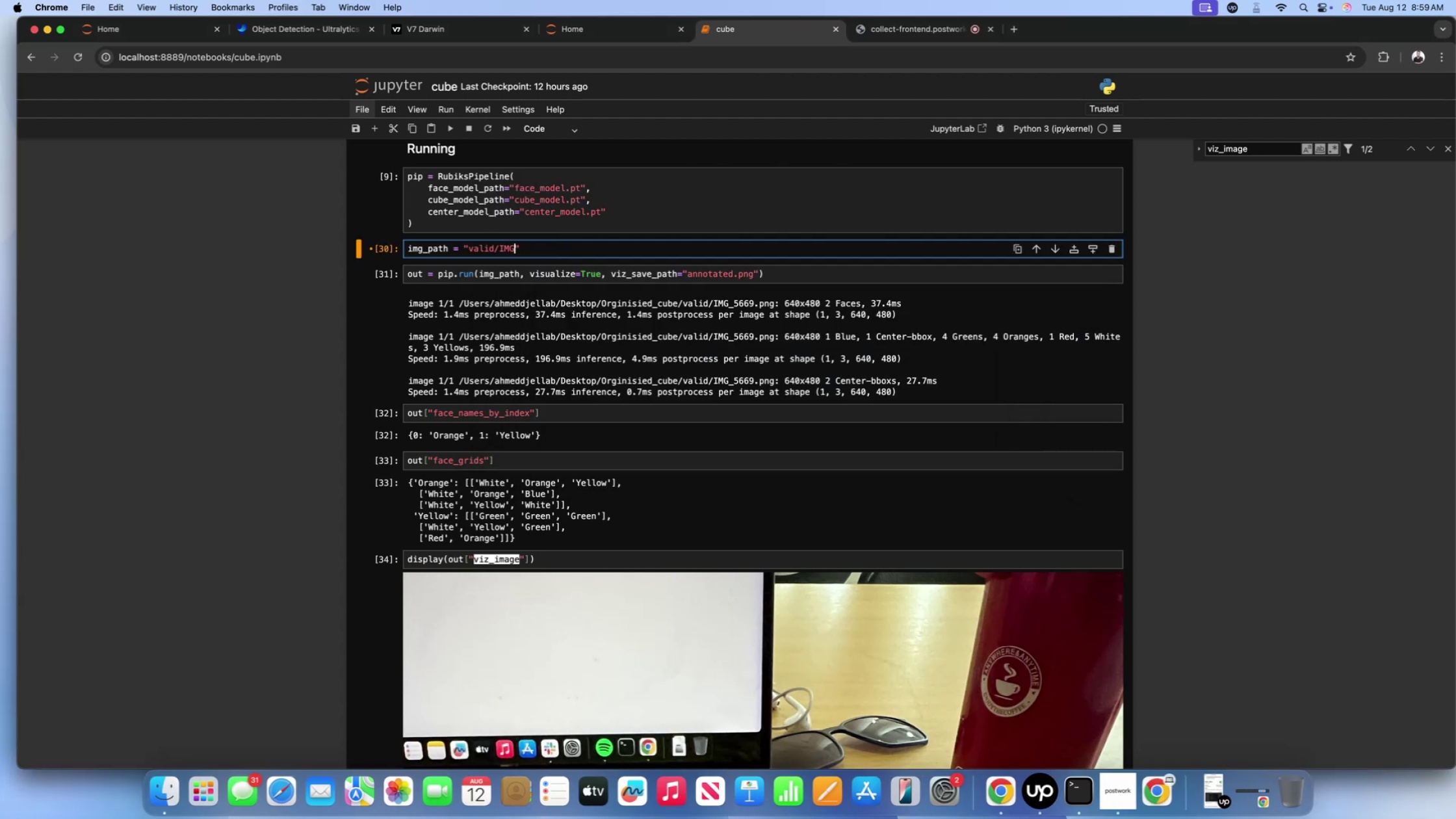 
key(Backspace)
 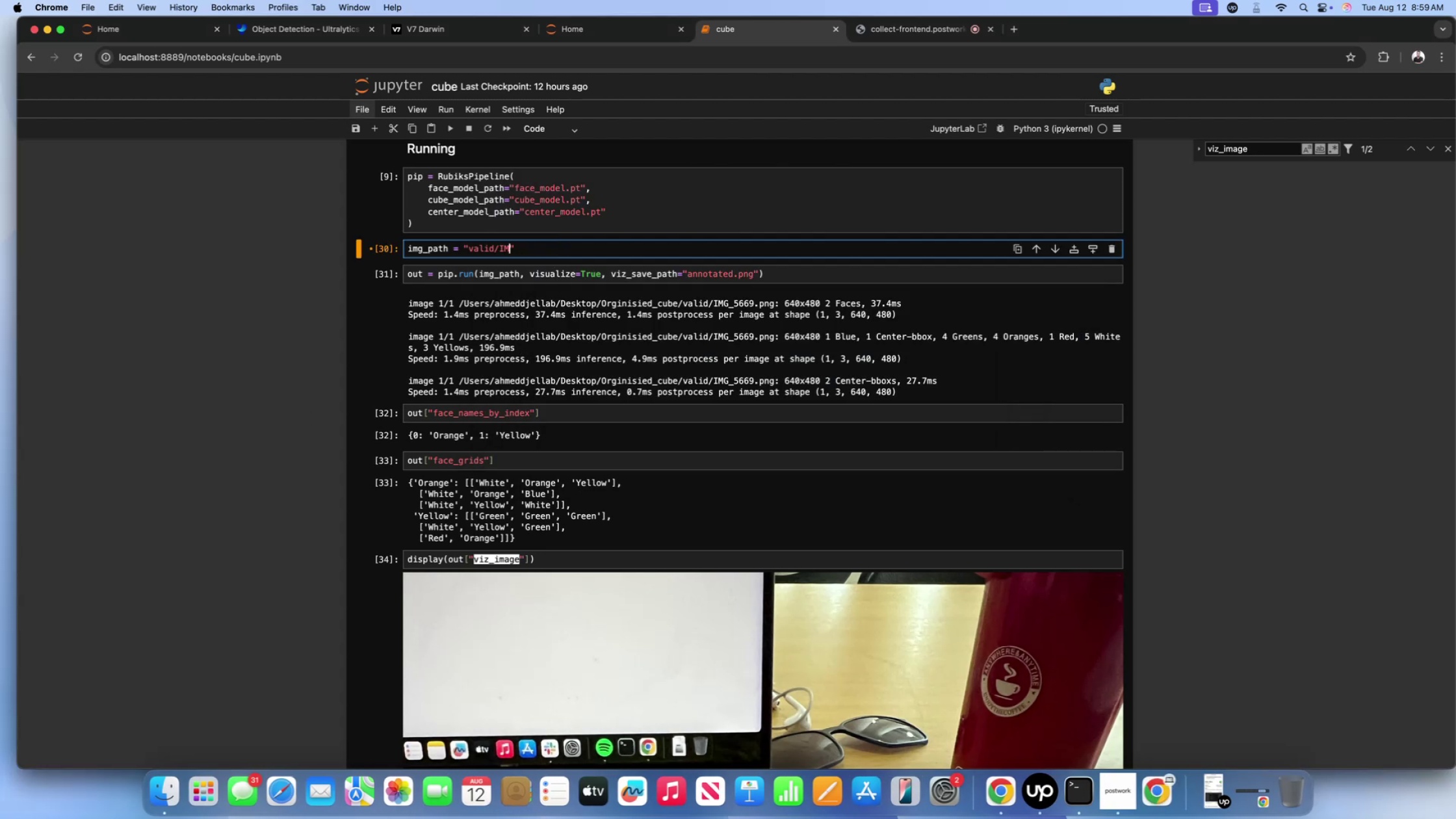 
key(Backspace)
 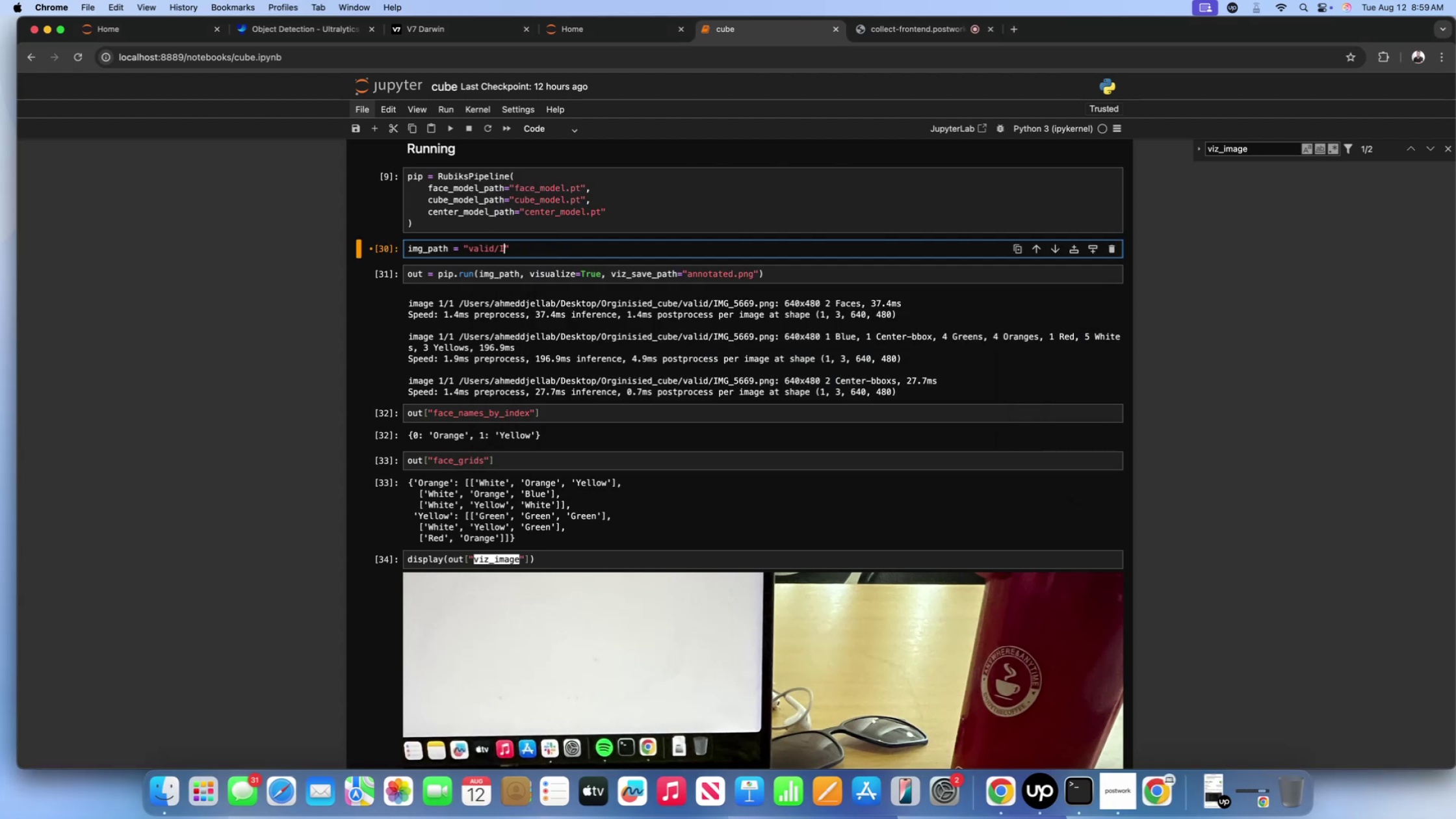 
key(Backspace)
 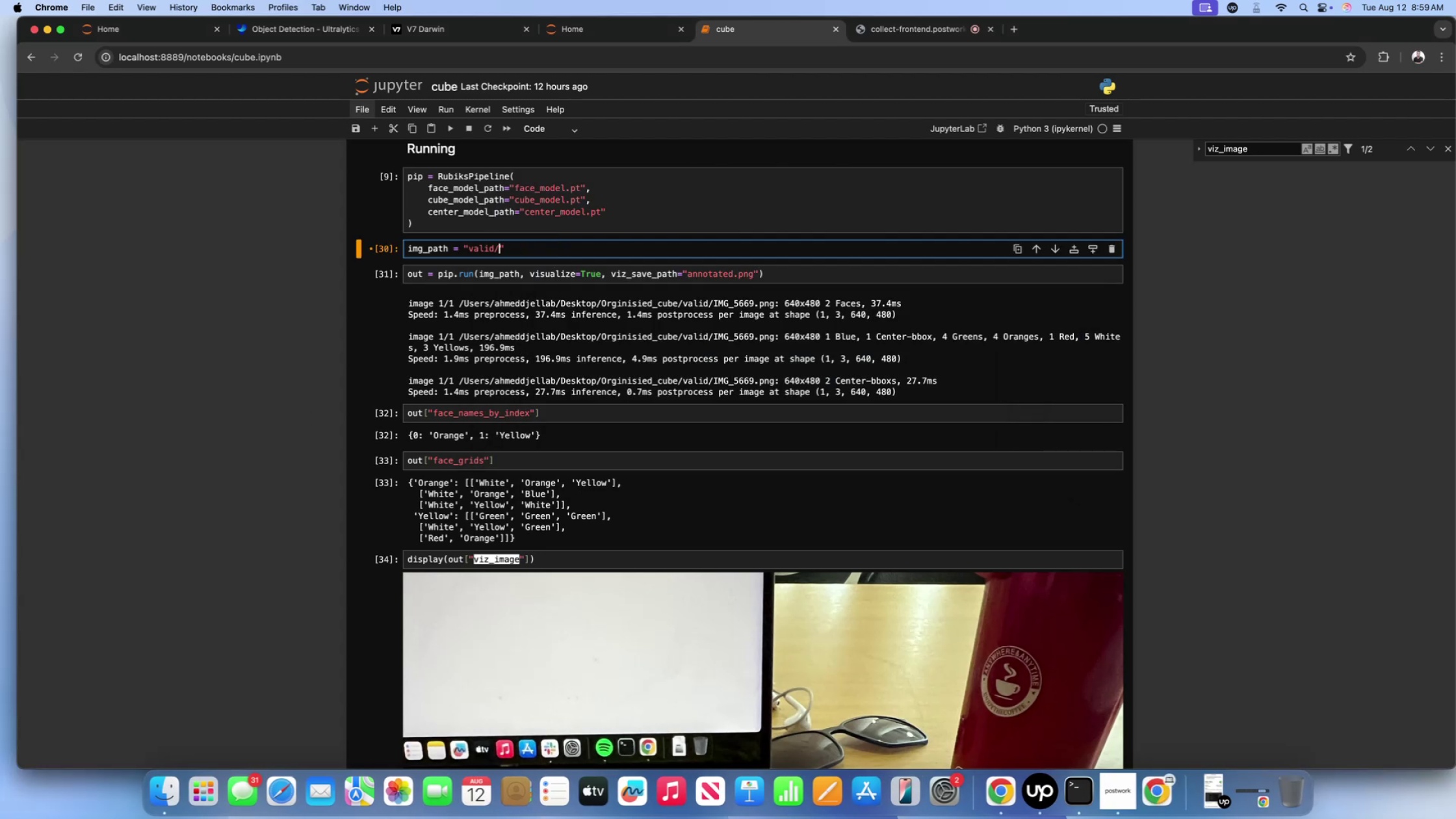 
key(Meta+V)
 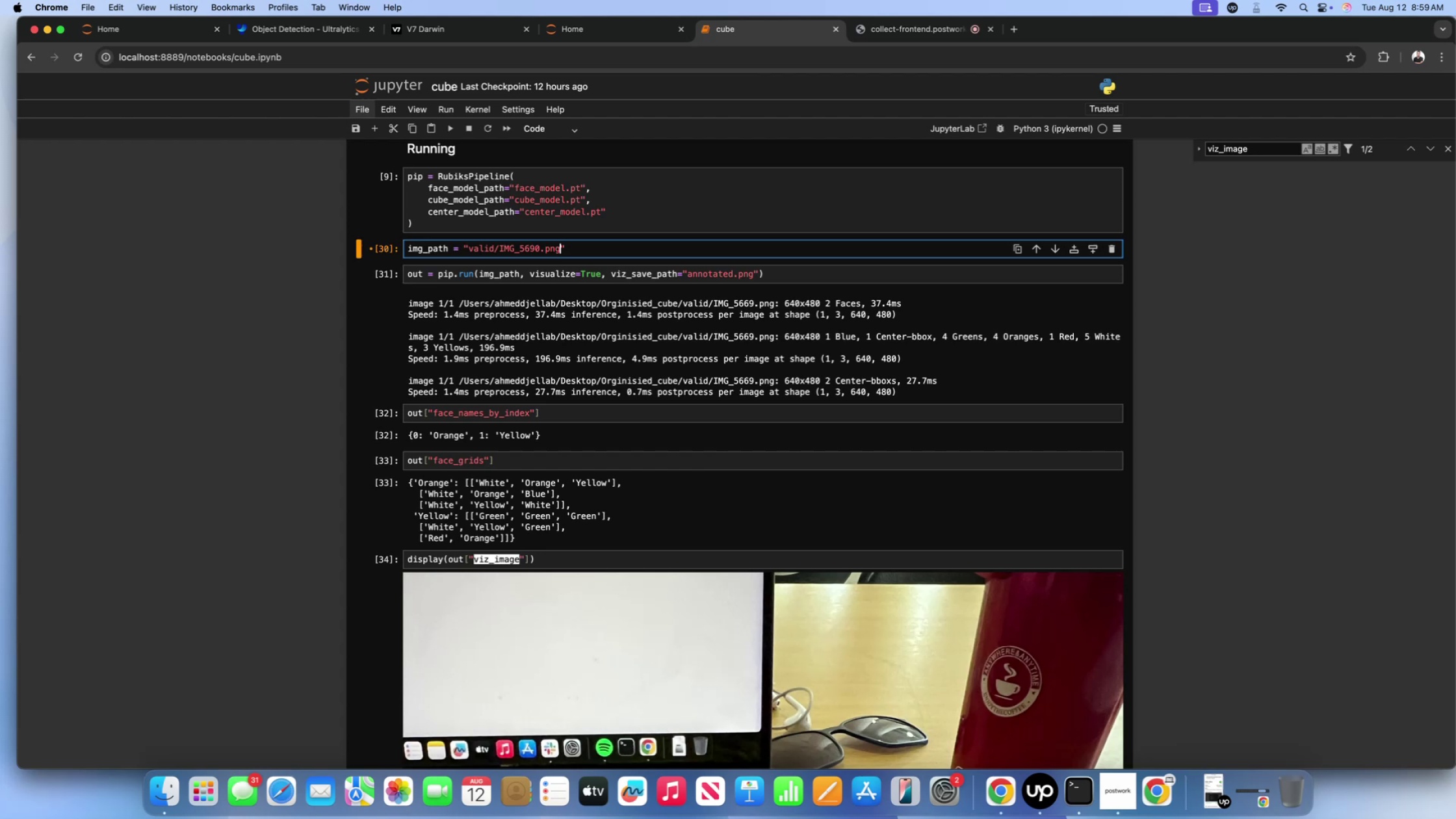 
key(Shift+Enter)
 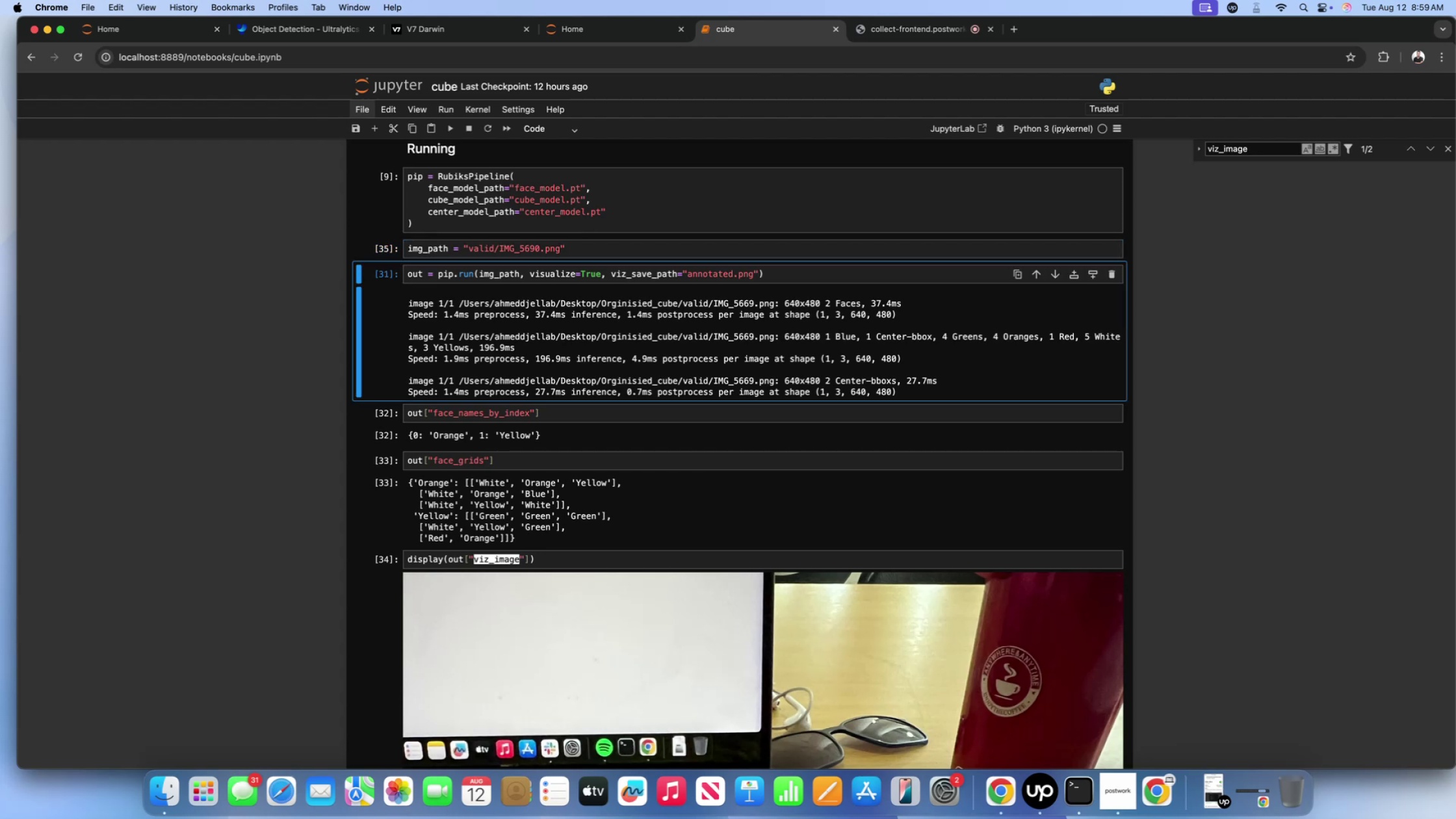 
key(Shift+Enter)
 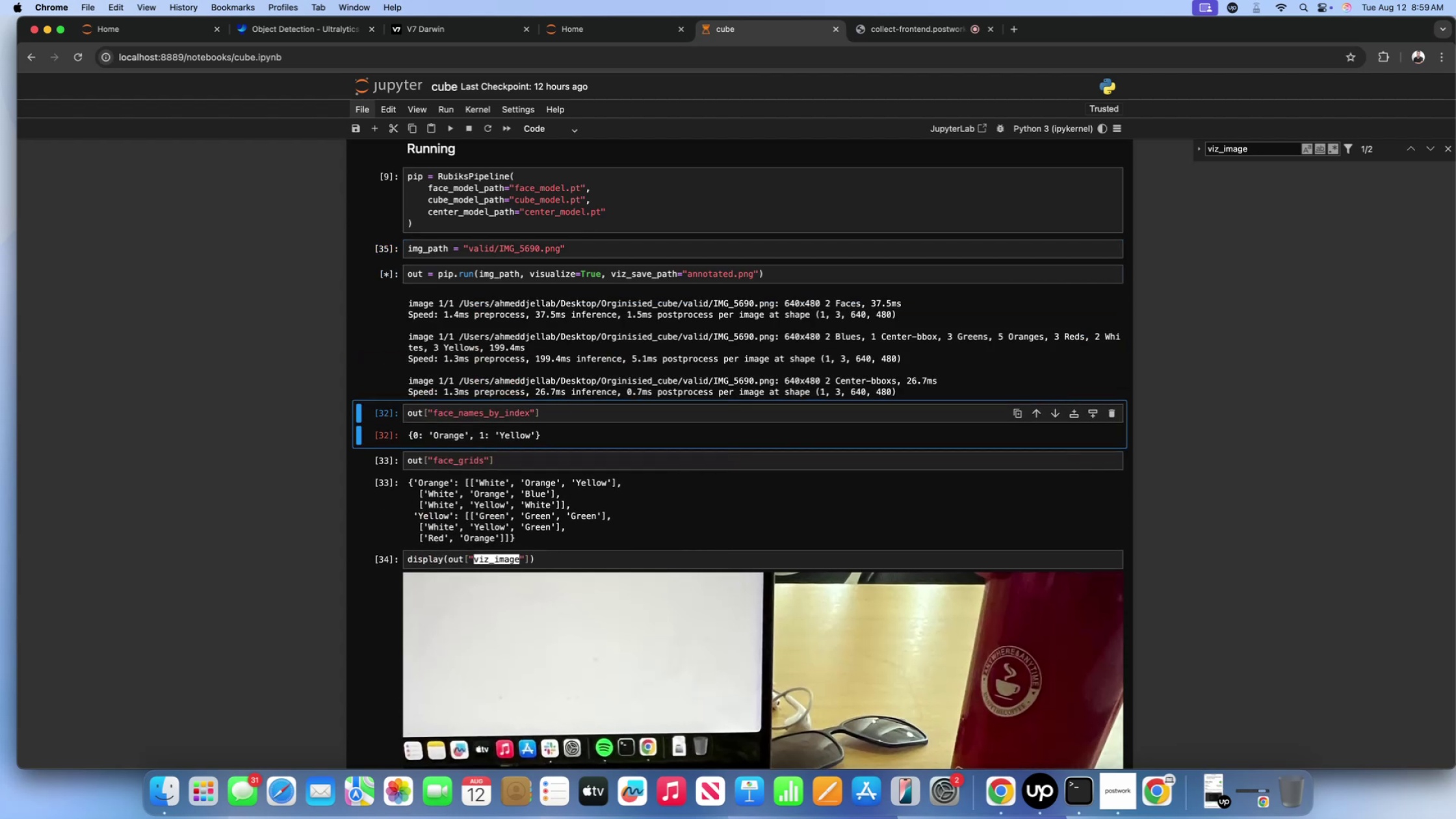 
key(Shift+Enter)
 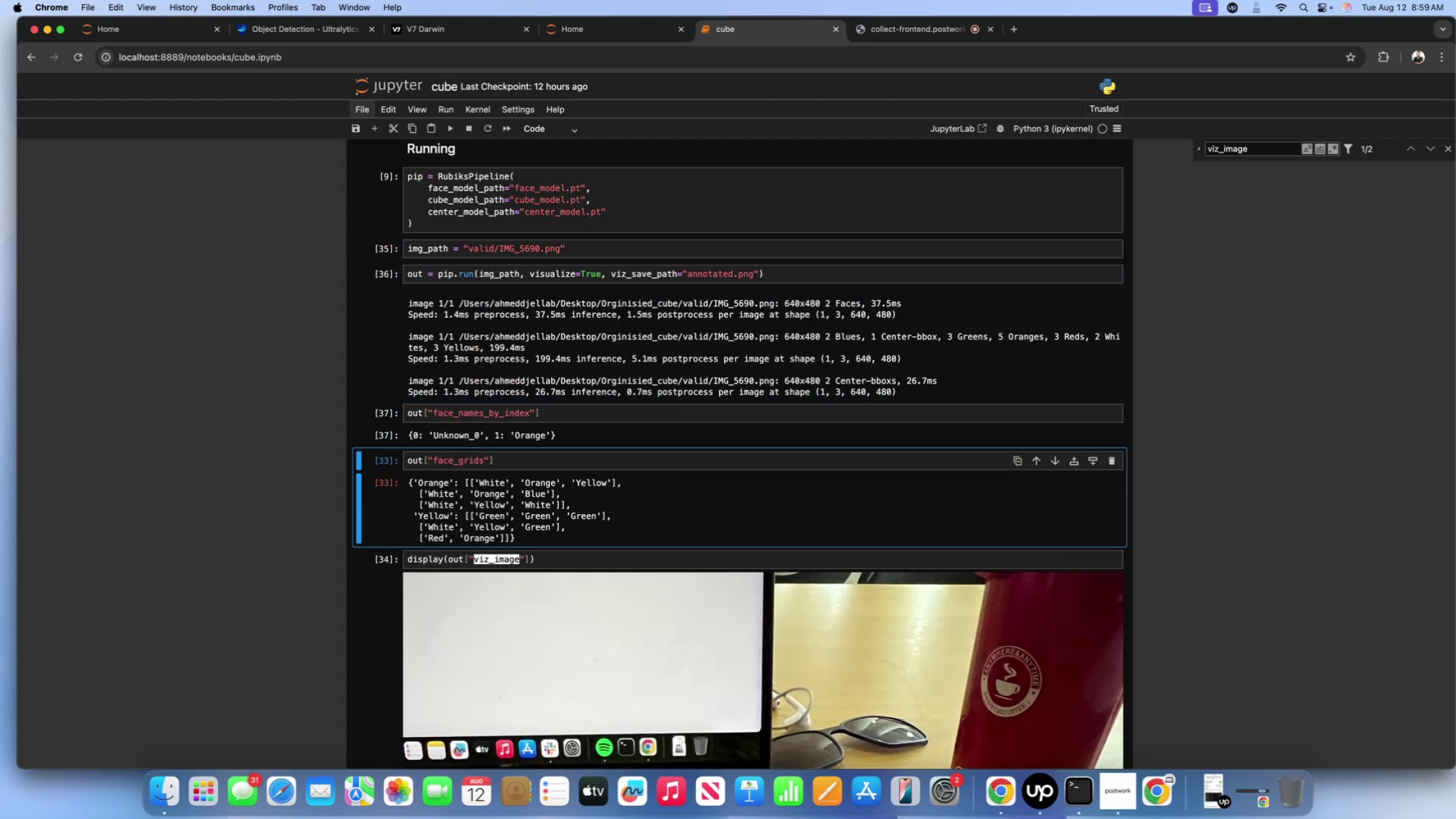 
key(Shift+ShiftLeft)
 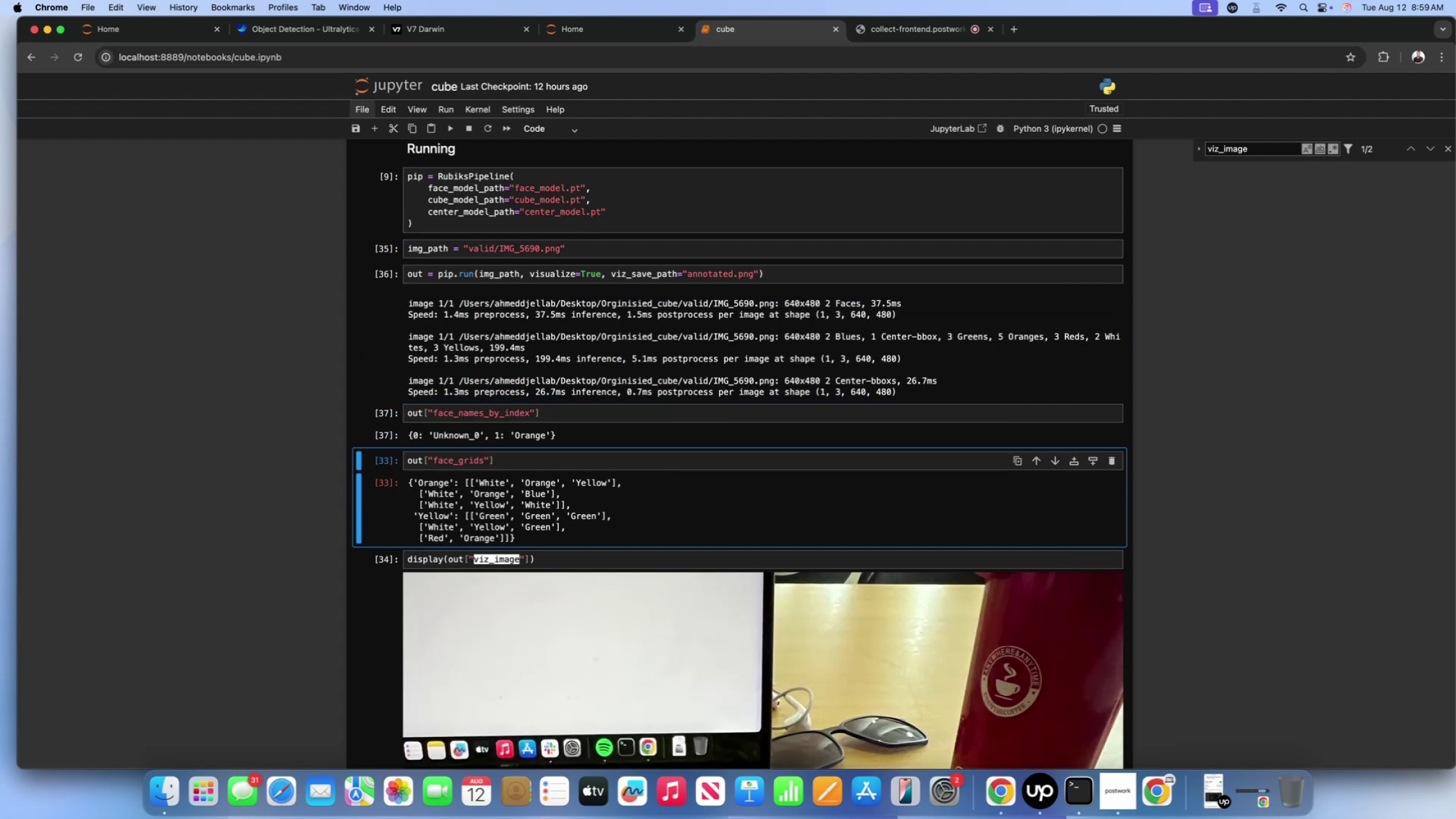 
key(Shift+Enter)
 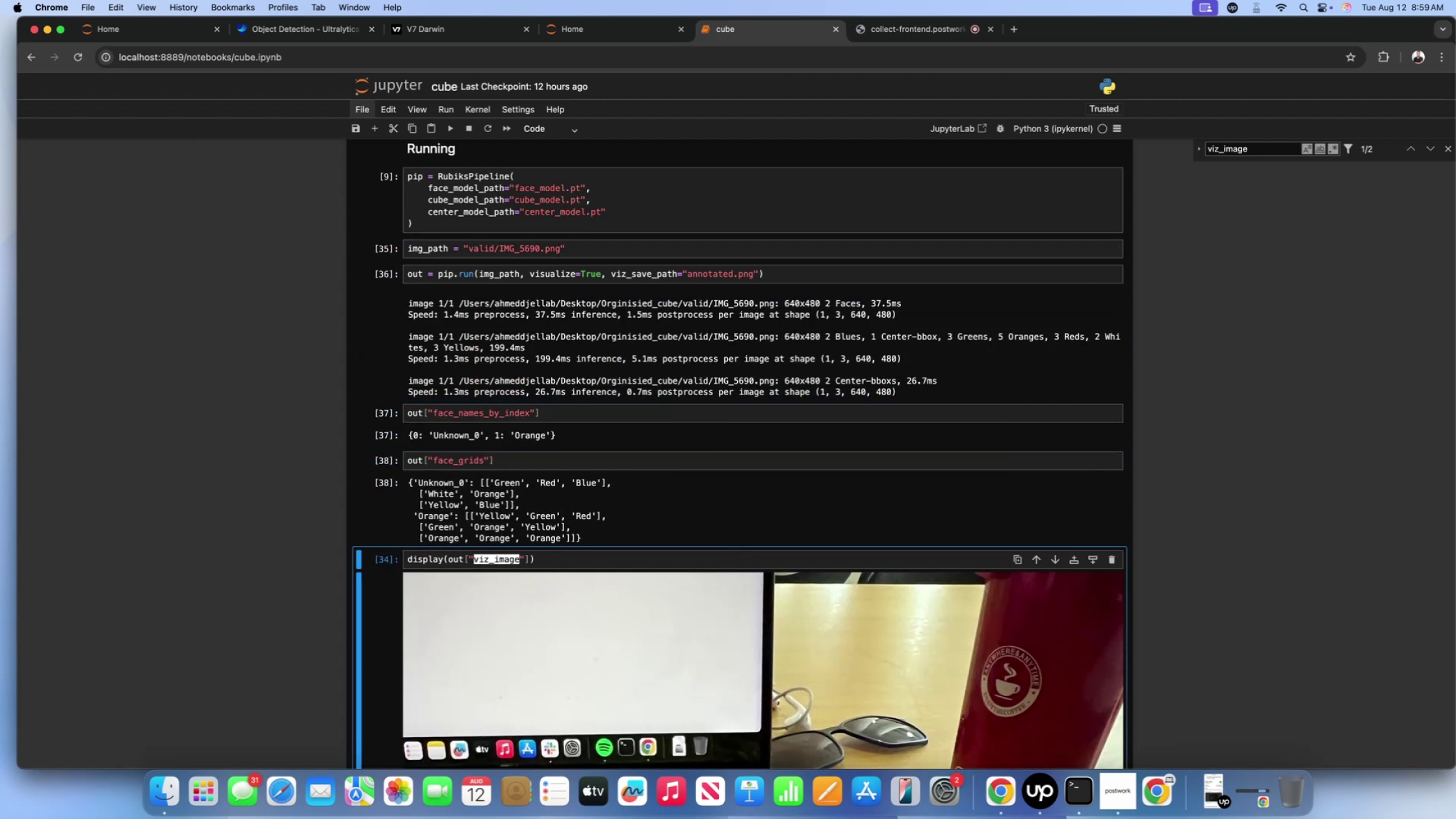 
key(Shift+ShiftLeft)
 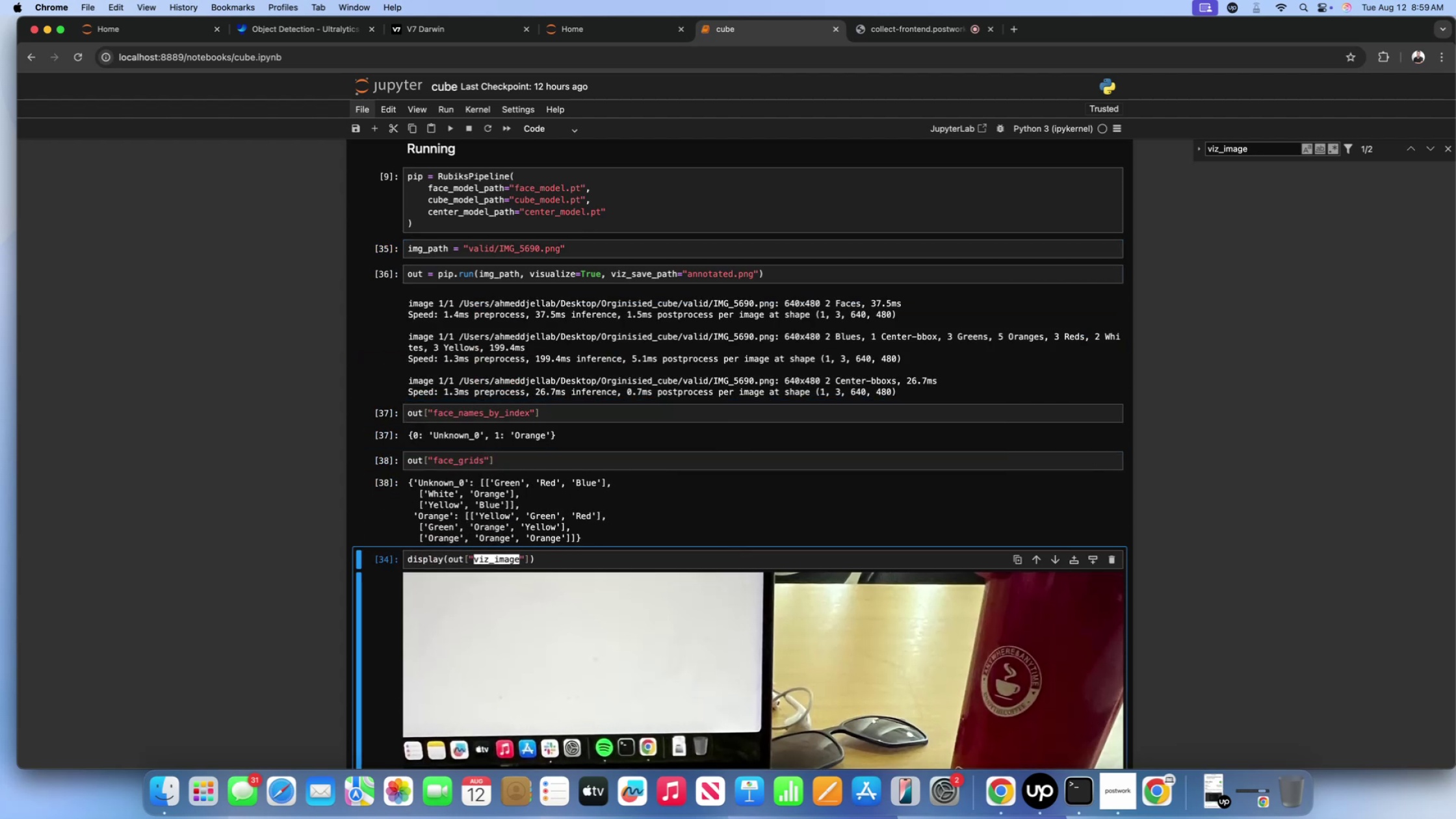 
key(Shift+Enter)
 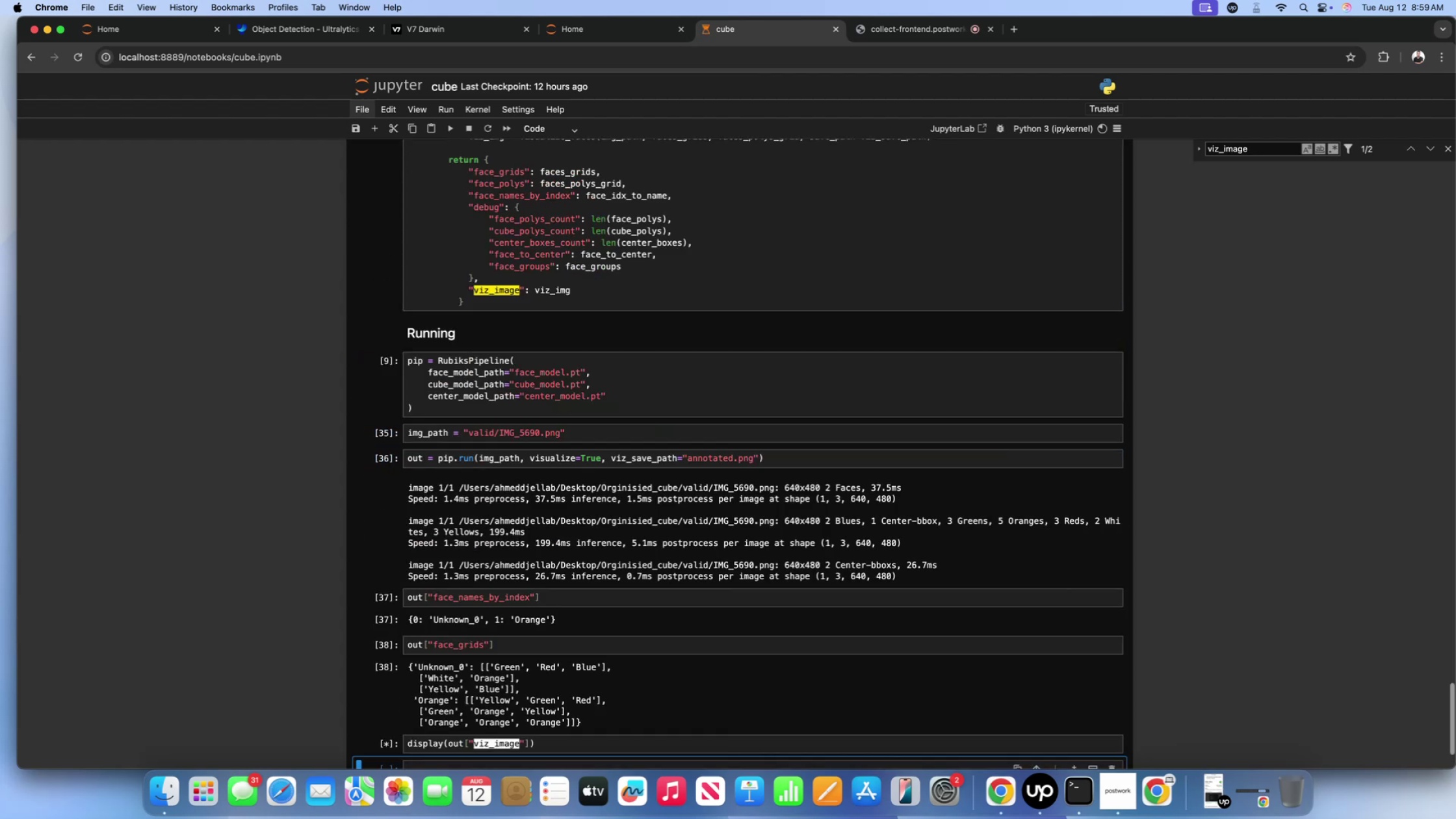 
scroll: coordinate [582, 328], scroll_direction: down, amount: 102.0
 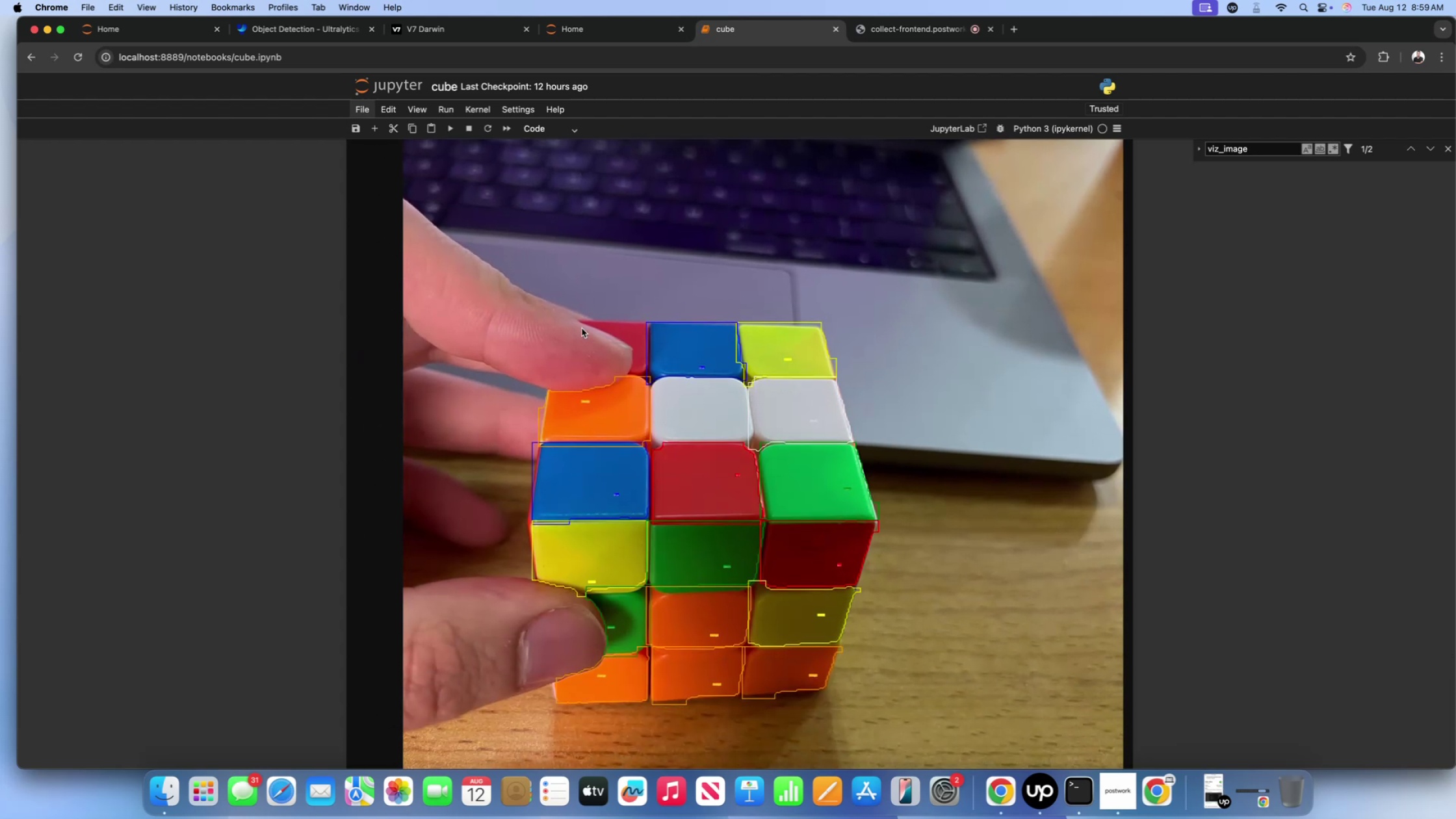 
scroll: coordinate [582, 328], scroll_direction: up, amount: 4.0
 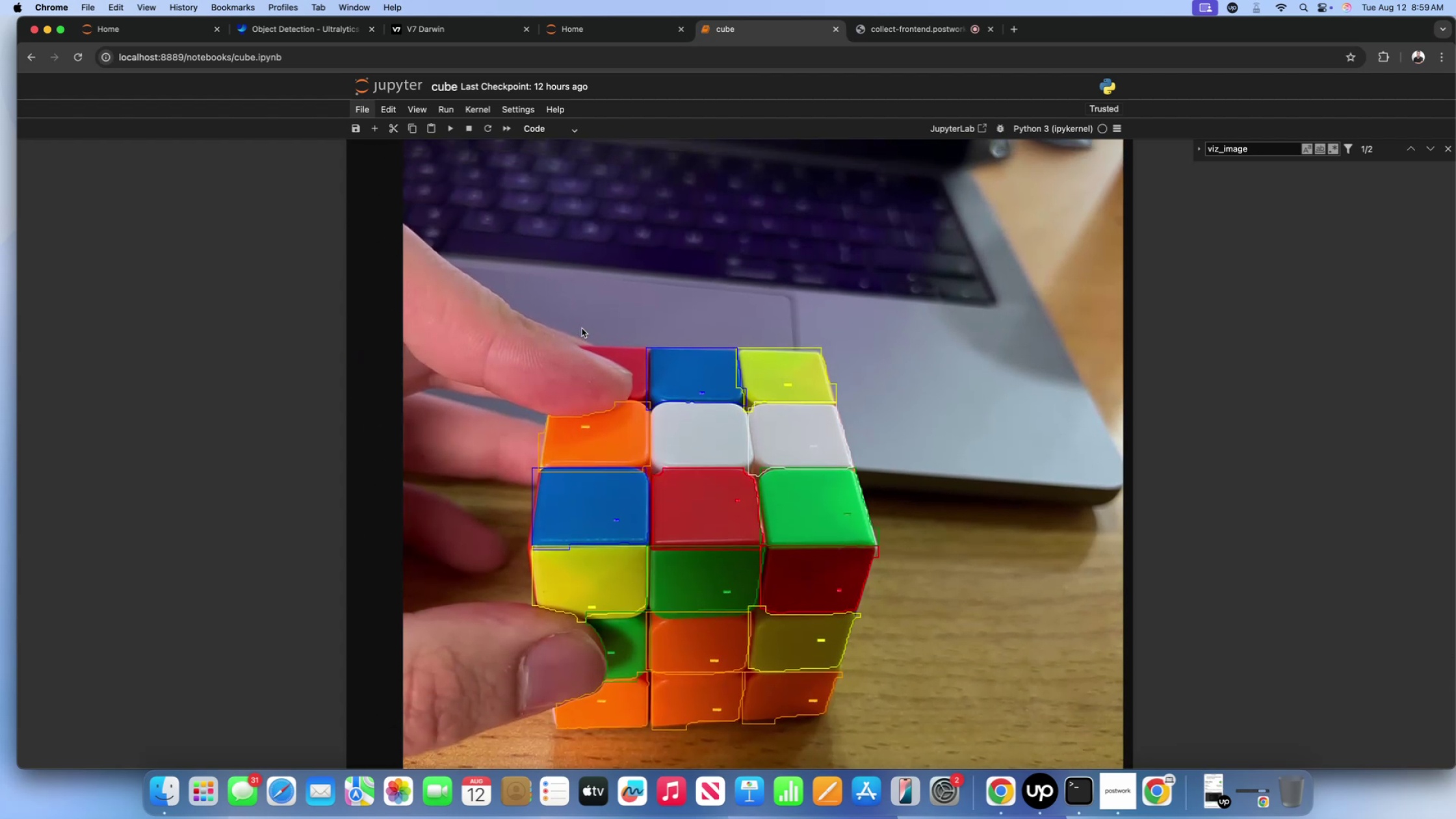 
scroll: coordinate [582, 328], scroll_direction: down, amount: 3.0
 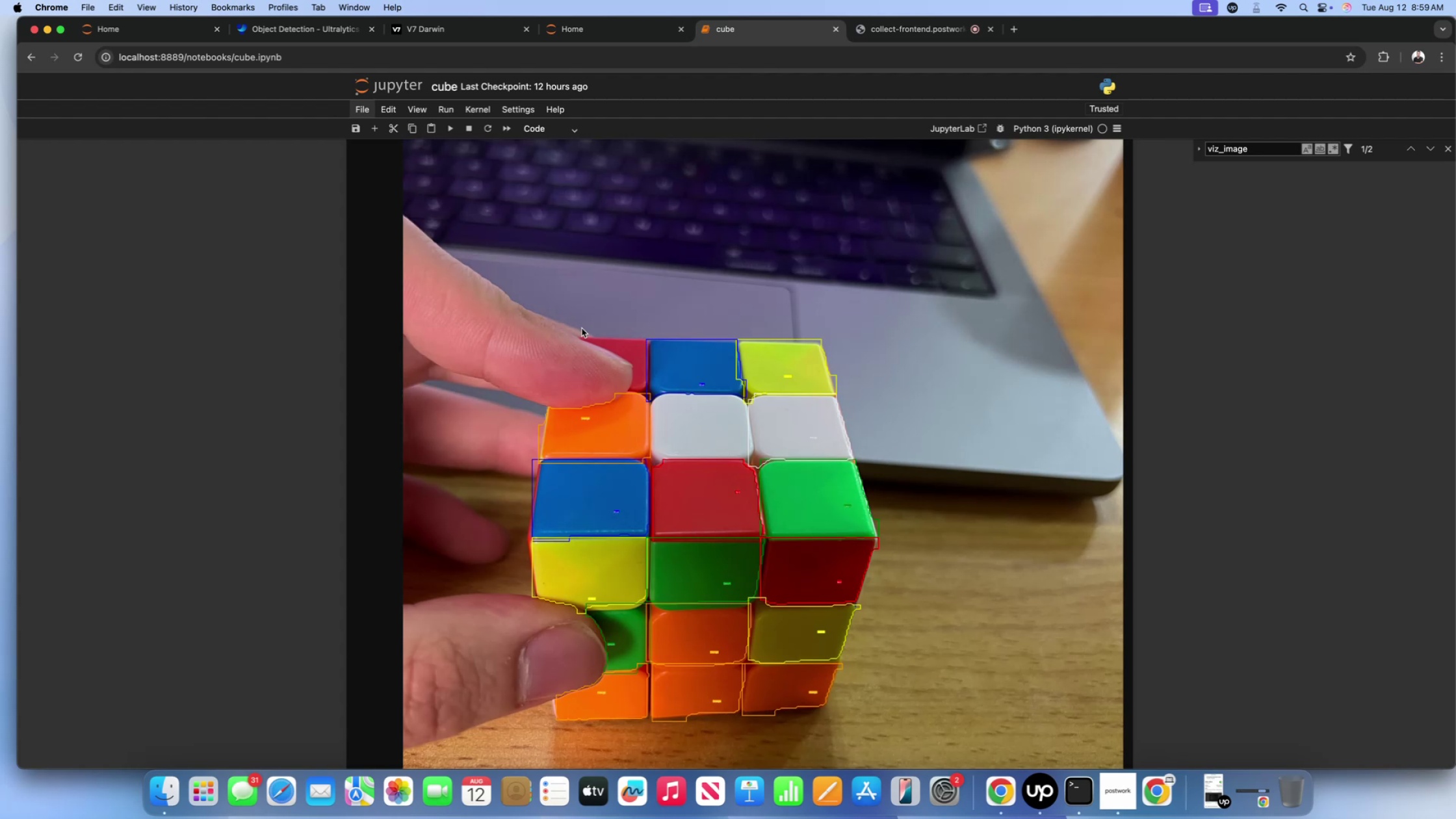 
wait(8.4)
 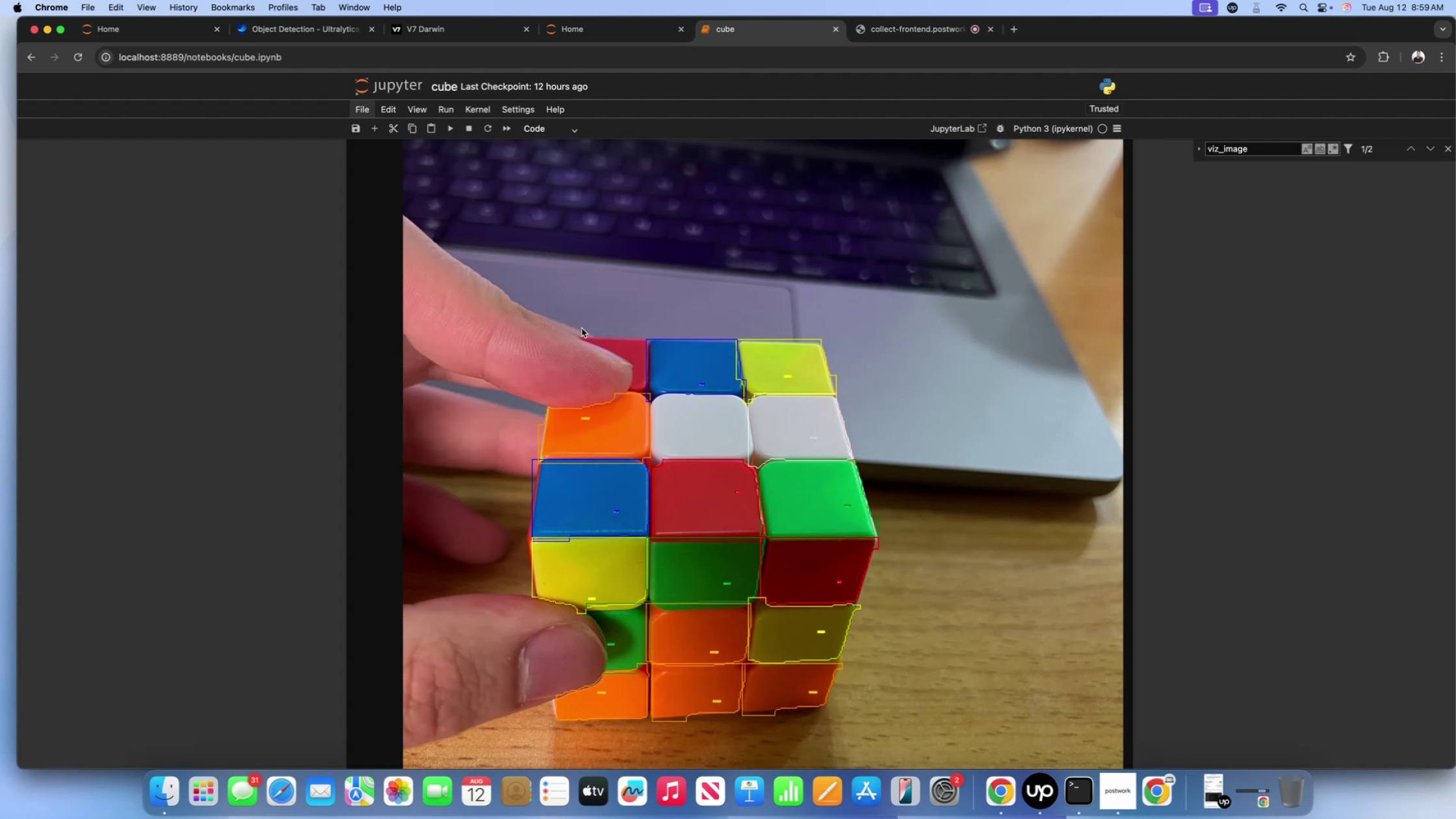 
scroll: coordinate [260, 396], scroll_direction: up, amount: 47.0
 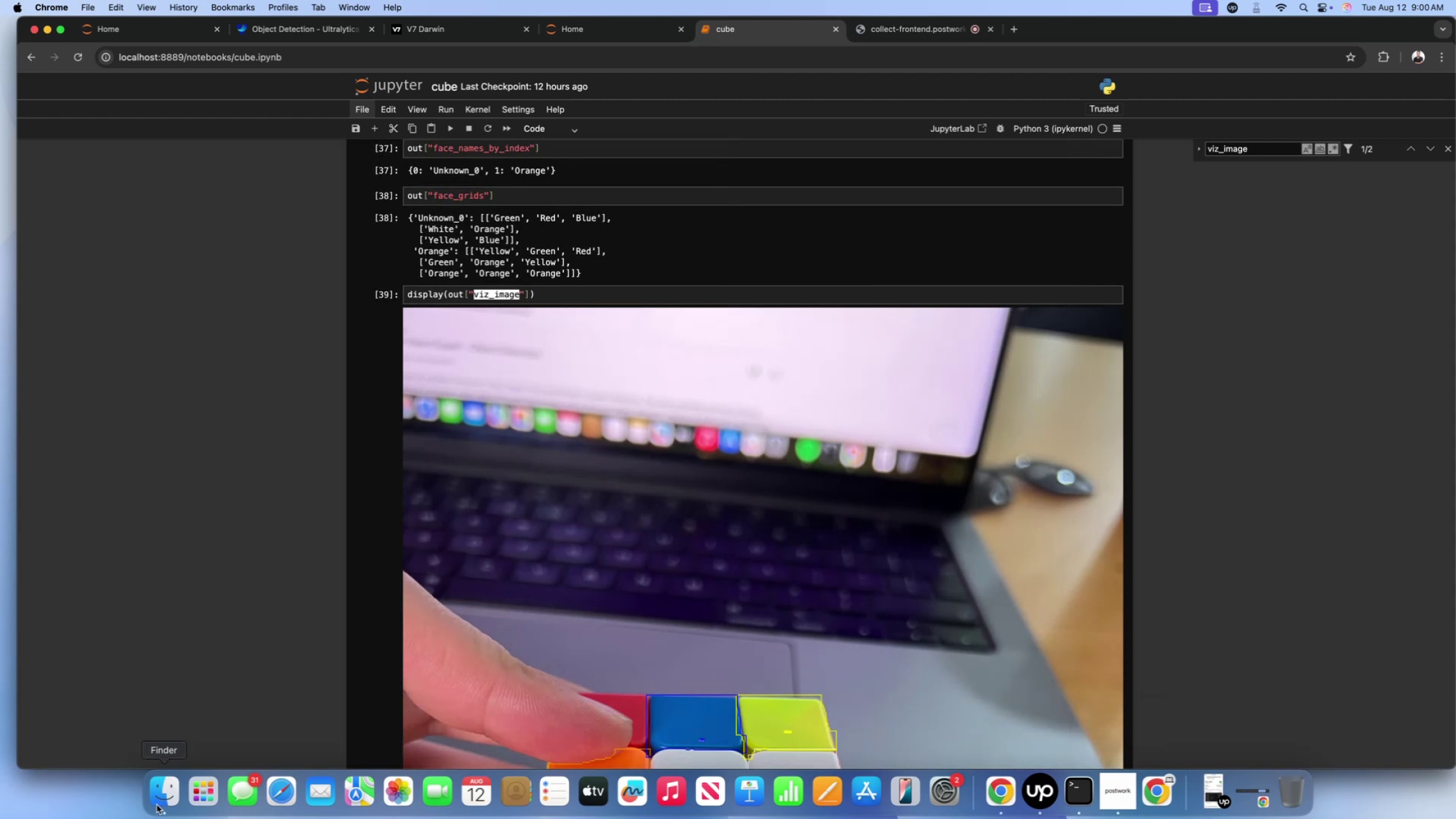 
left_click([157, 804])
 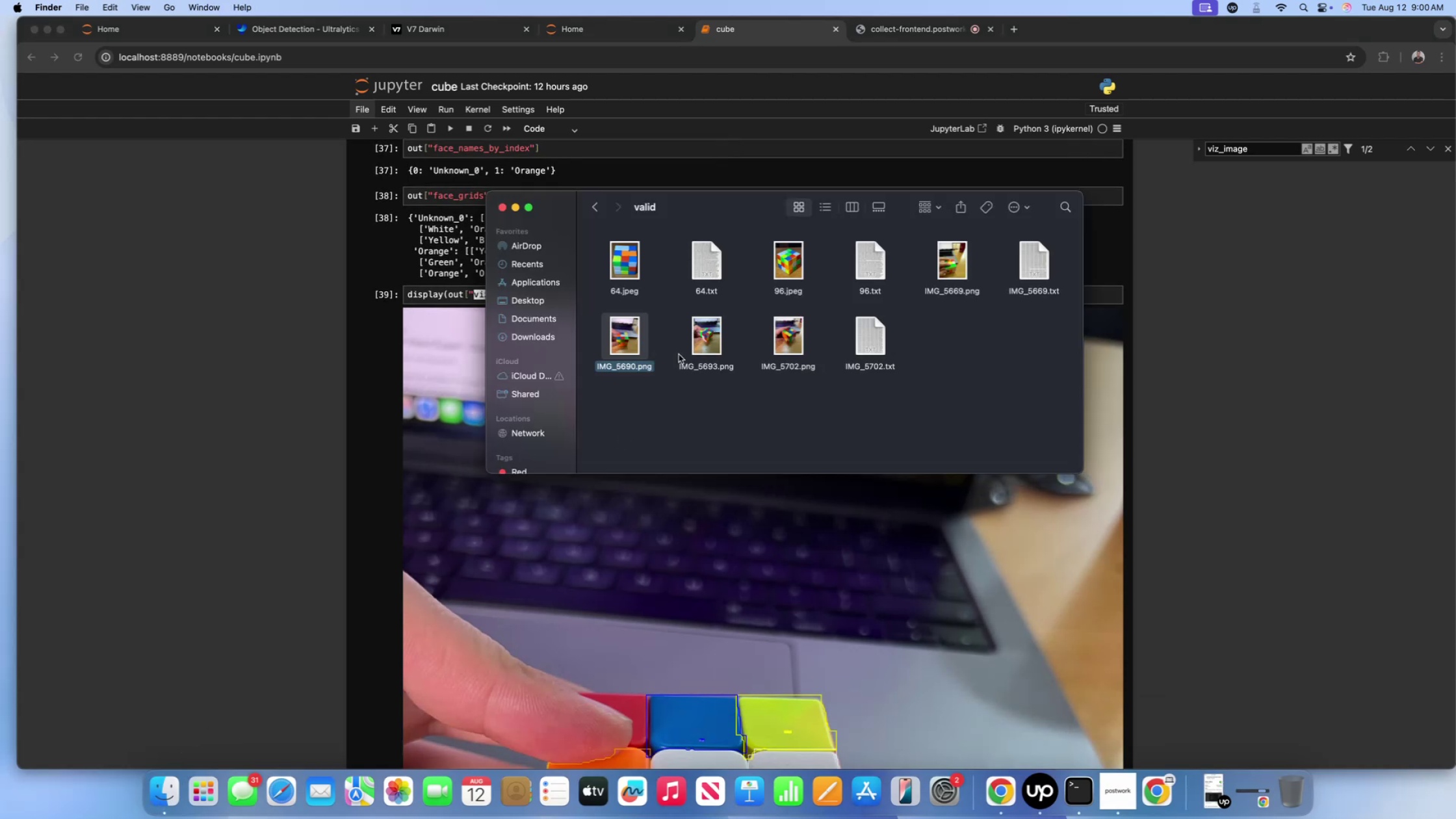 
left_click([695, 337])
 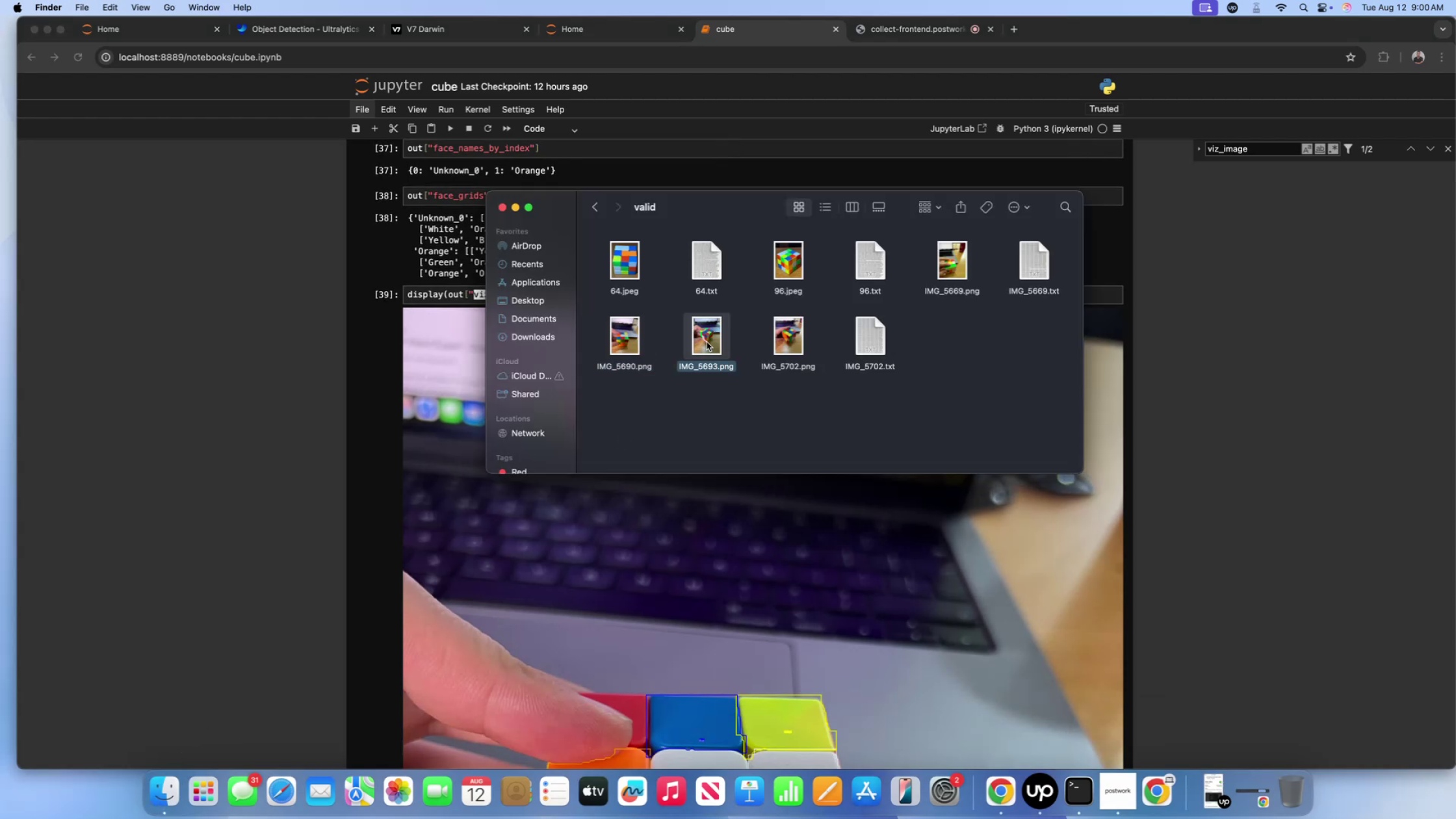 
key(Control+ControlLeft)
 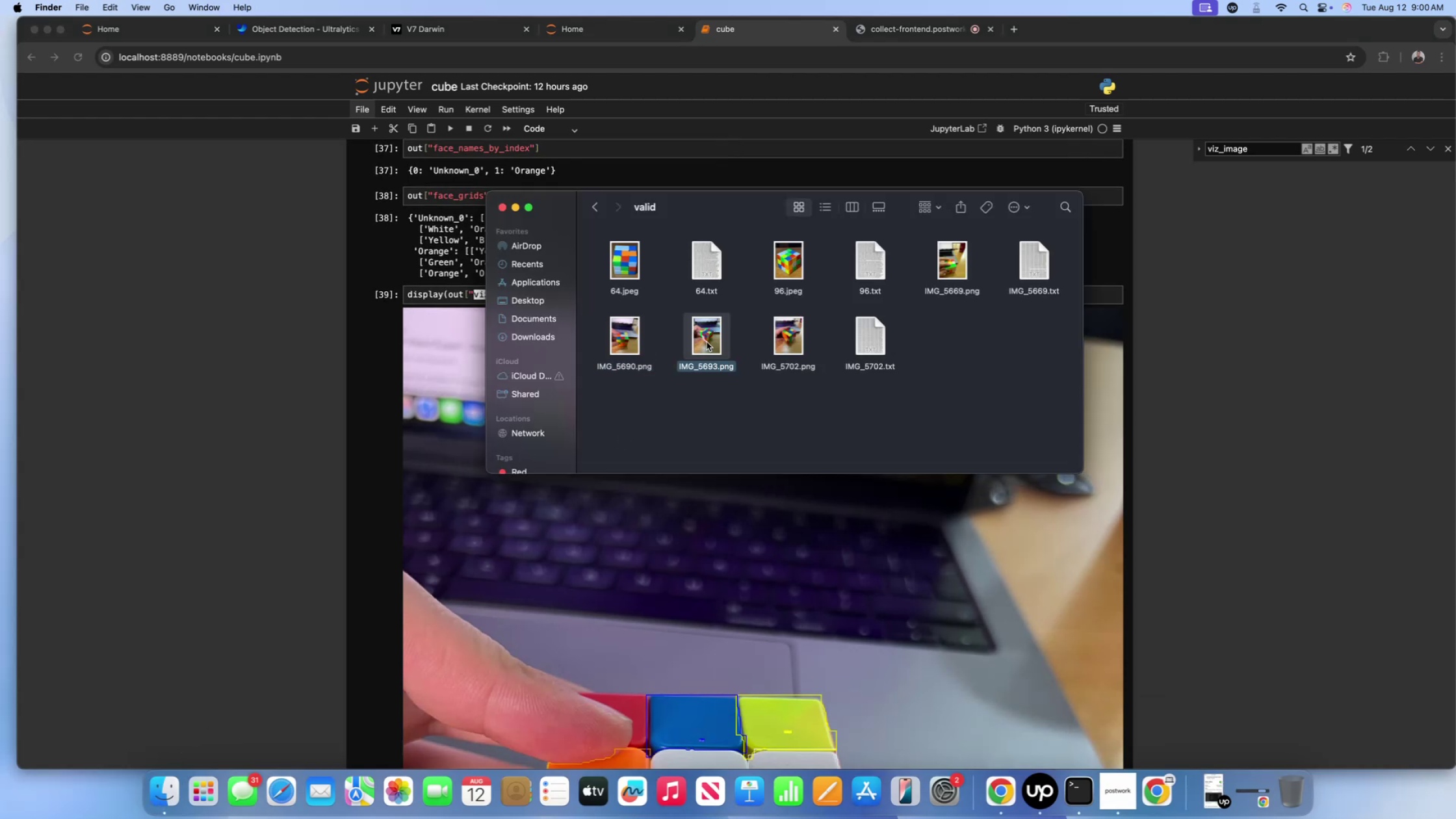 
left_click([707, 342])
 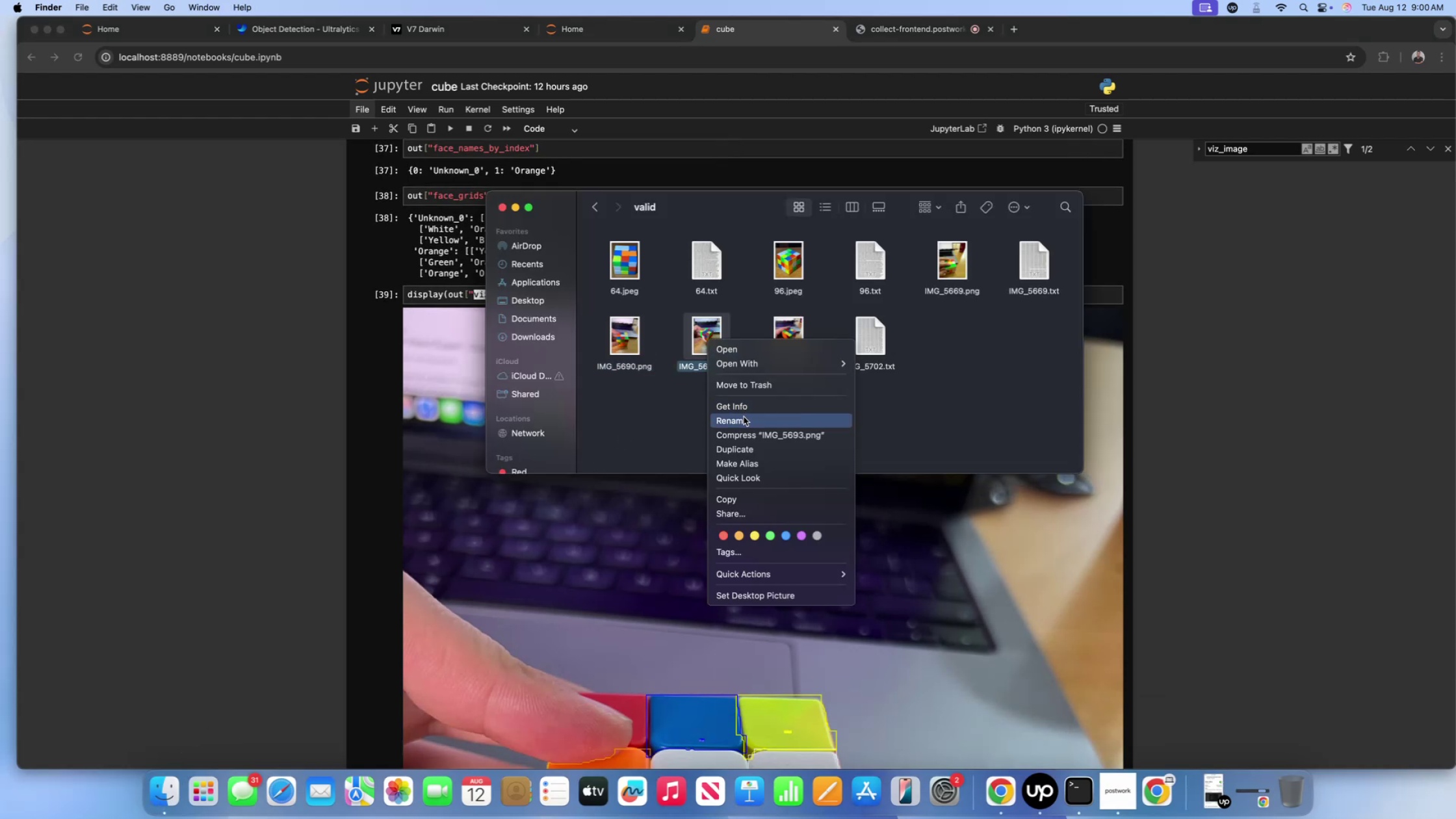 
left_click([744, 417])
 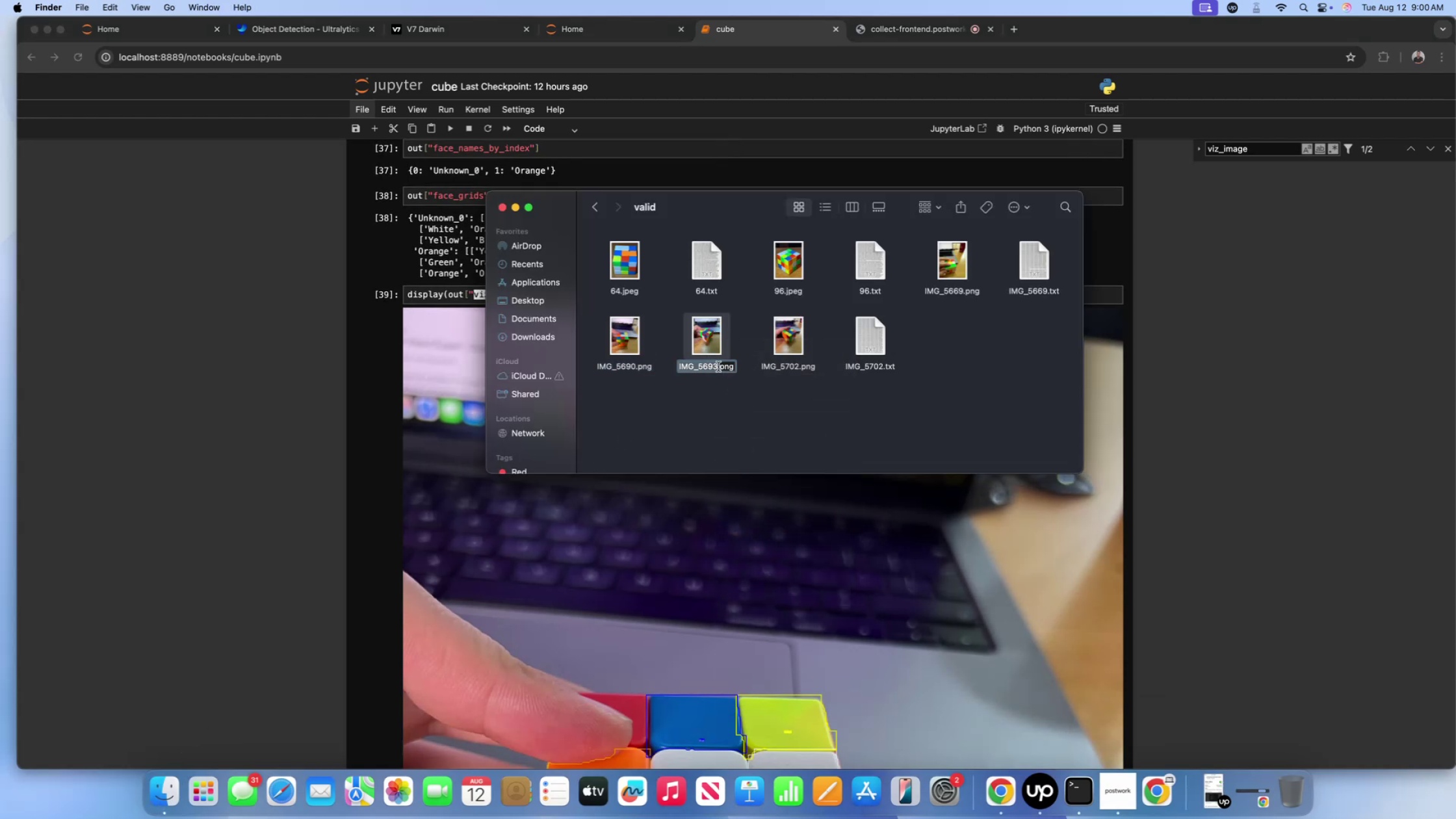 
key(Meta+A)
 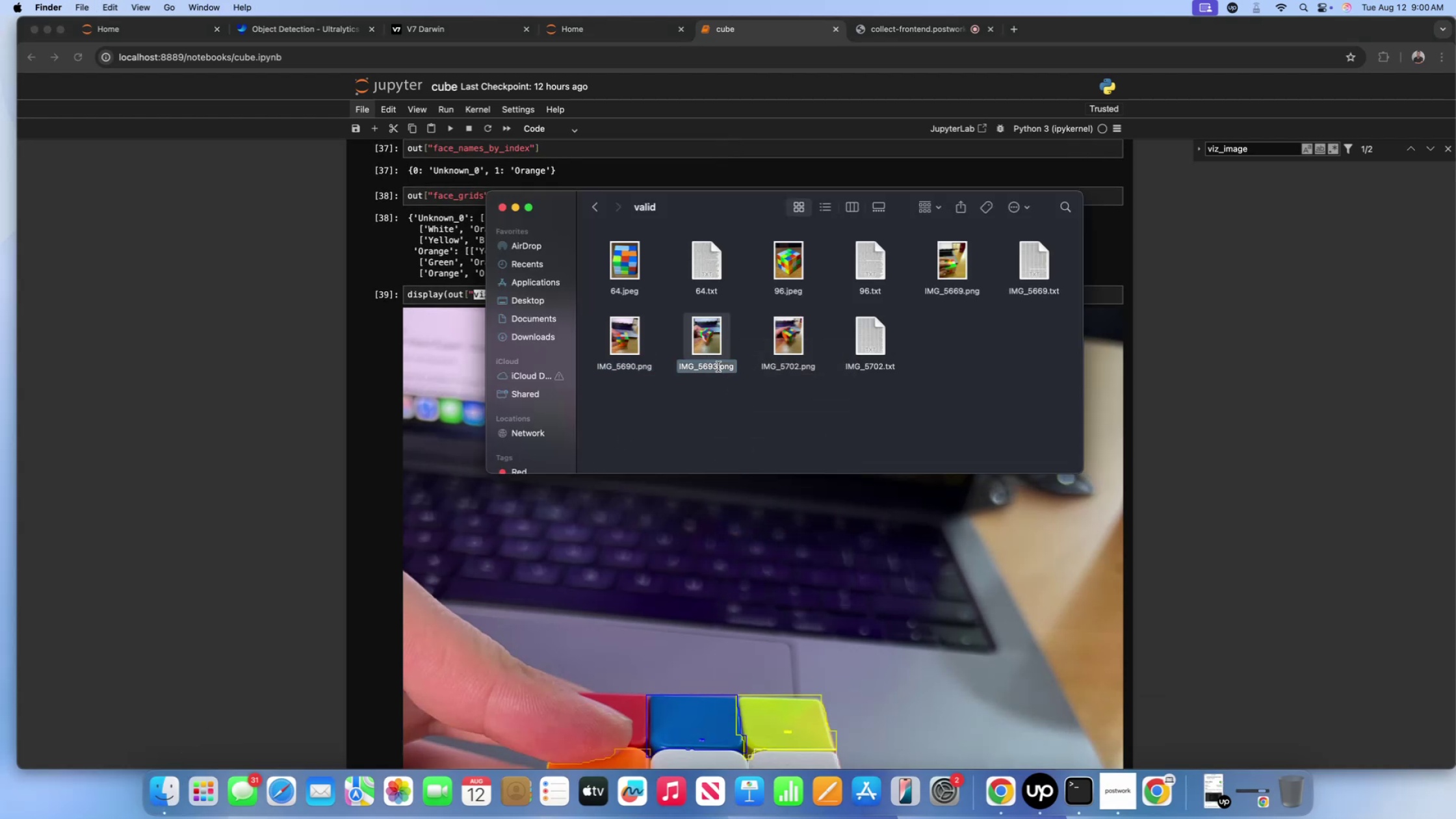 
key(Meta+C)
 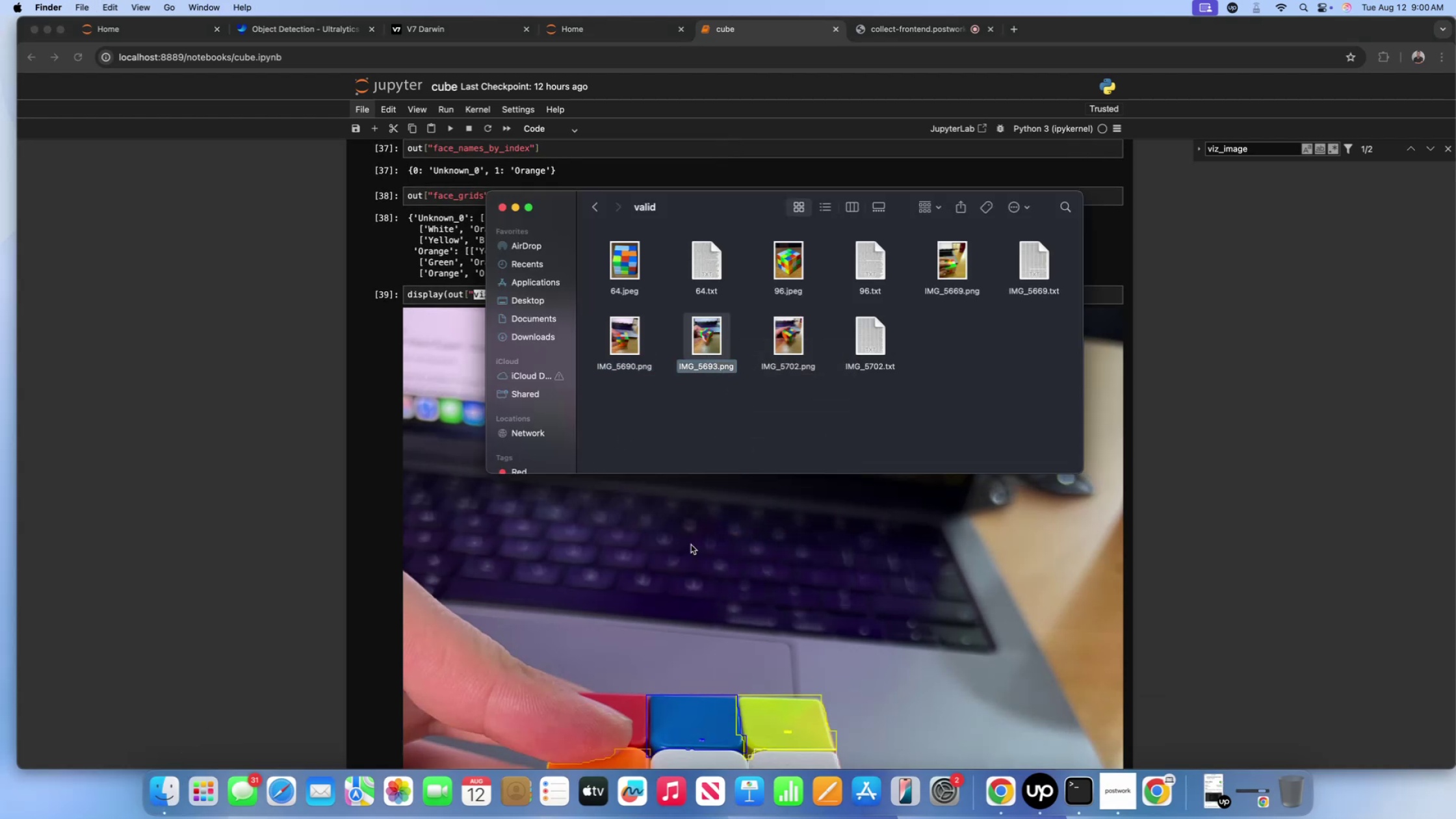 
left_click([690, 560])
 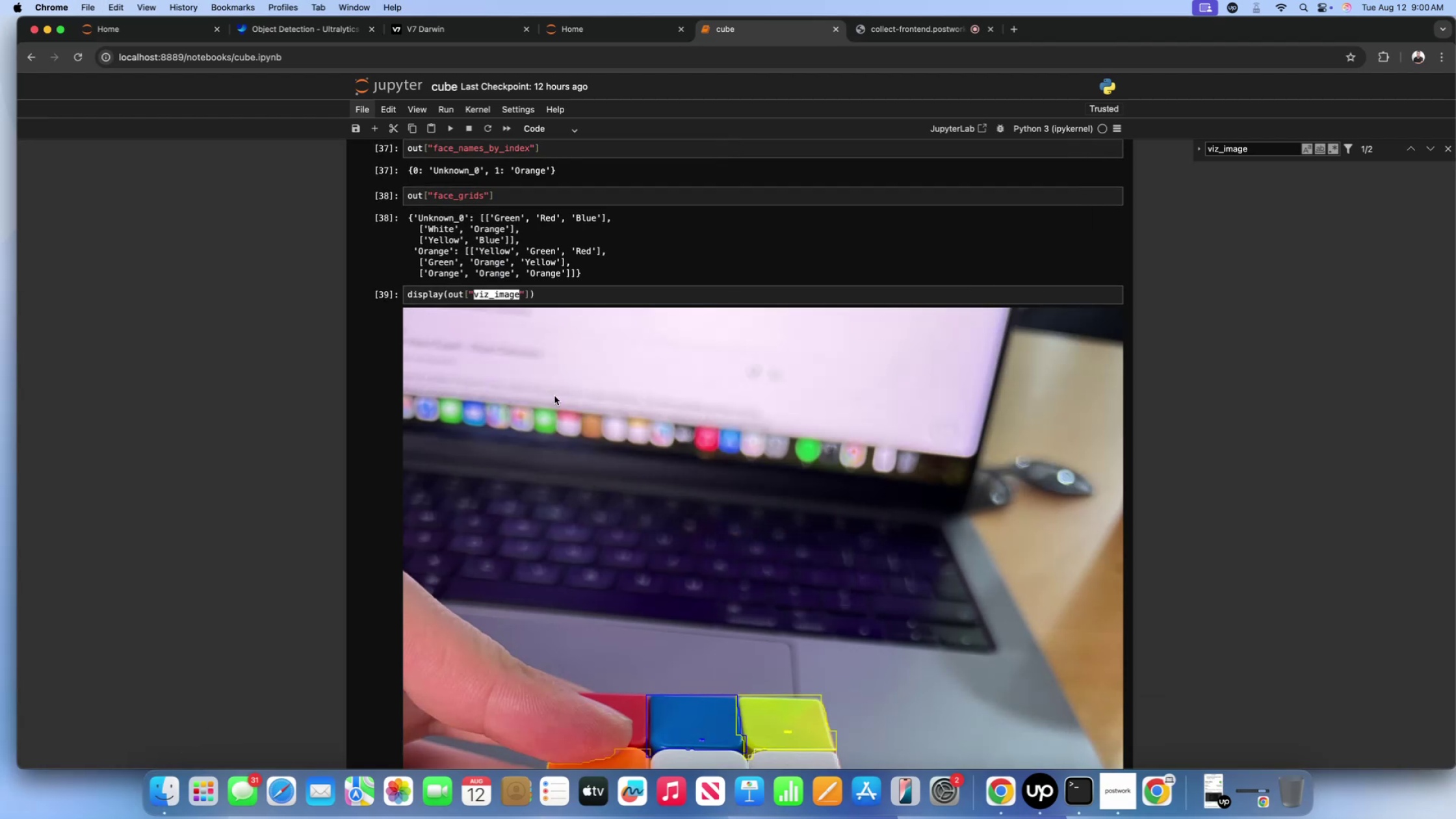 
scroll: coordinate [503, 372], scroll_direction: up, amount: 32.0
 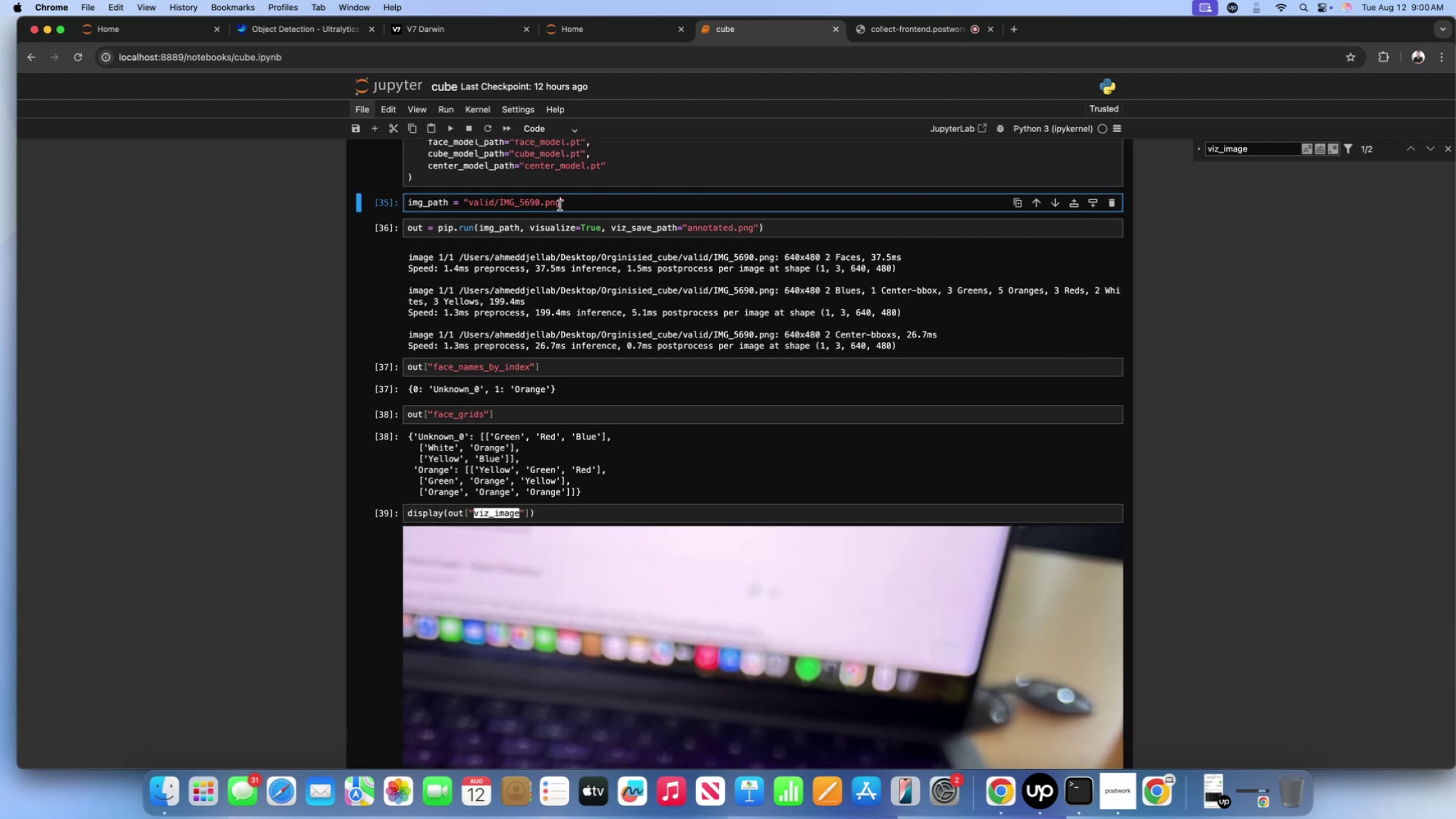 
key(Backspace)
 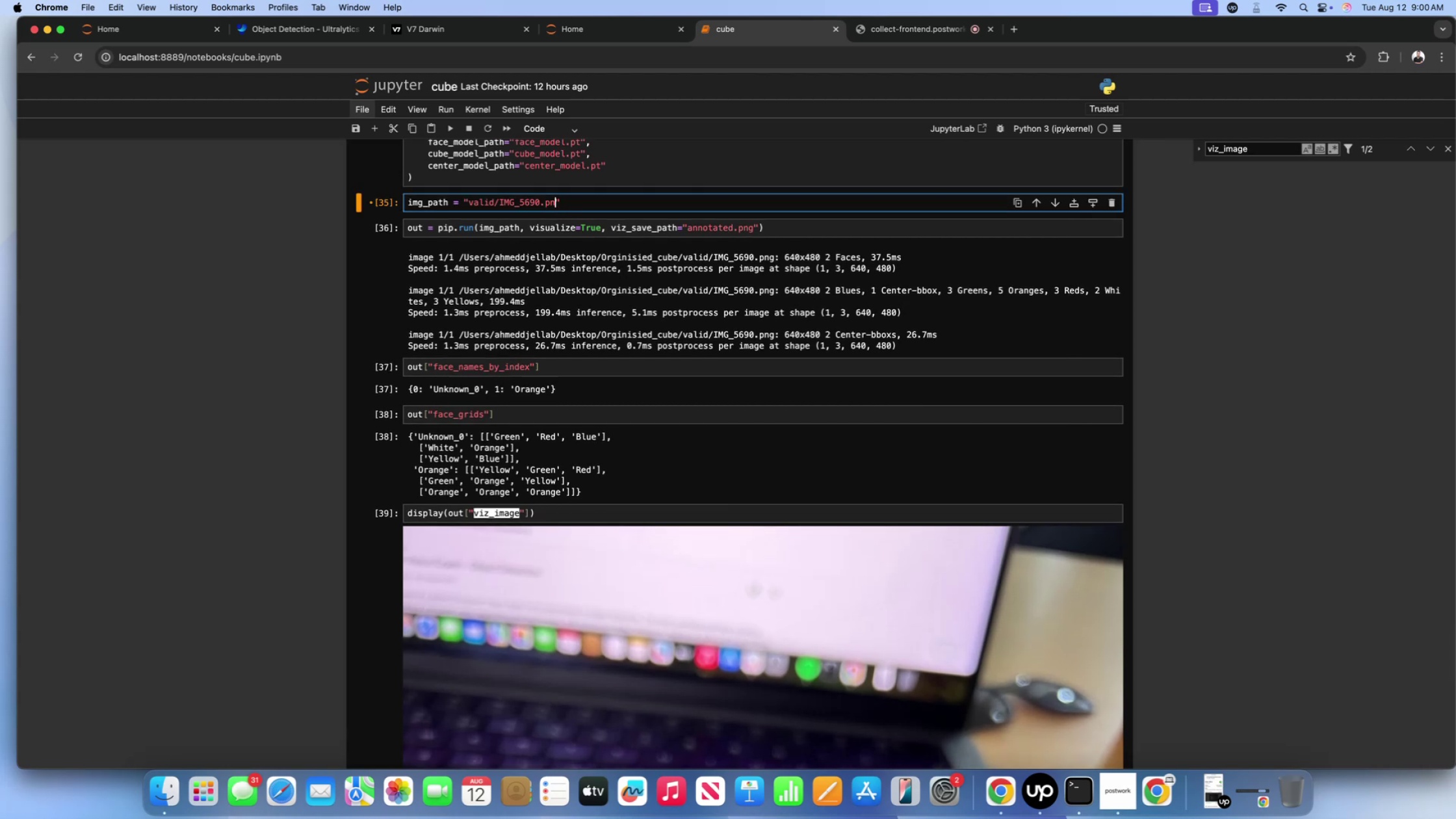 
key(Backspace)
 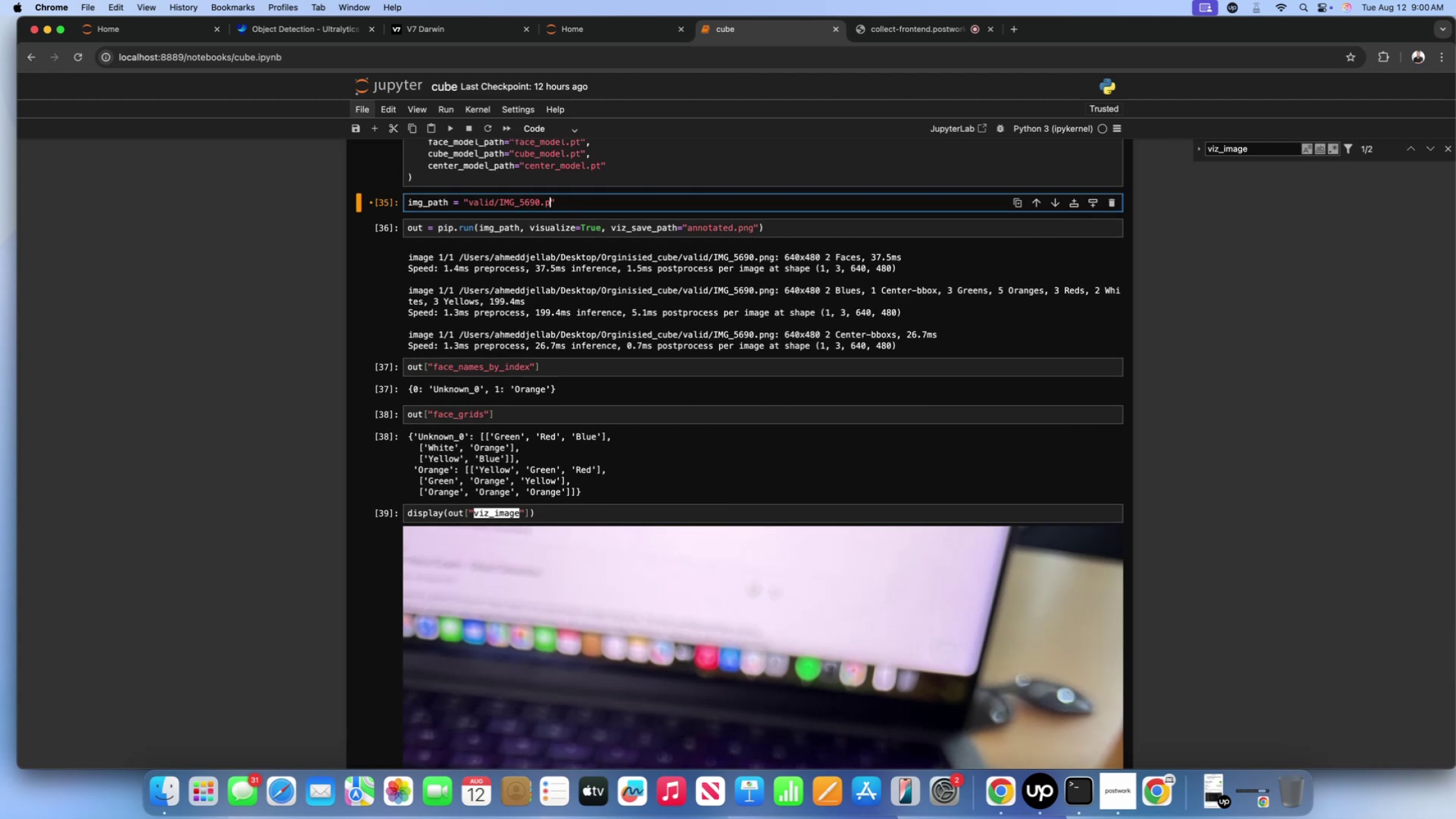 
key(Backspace)
 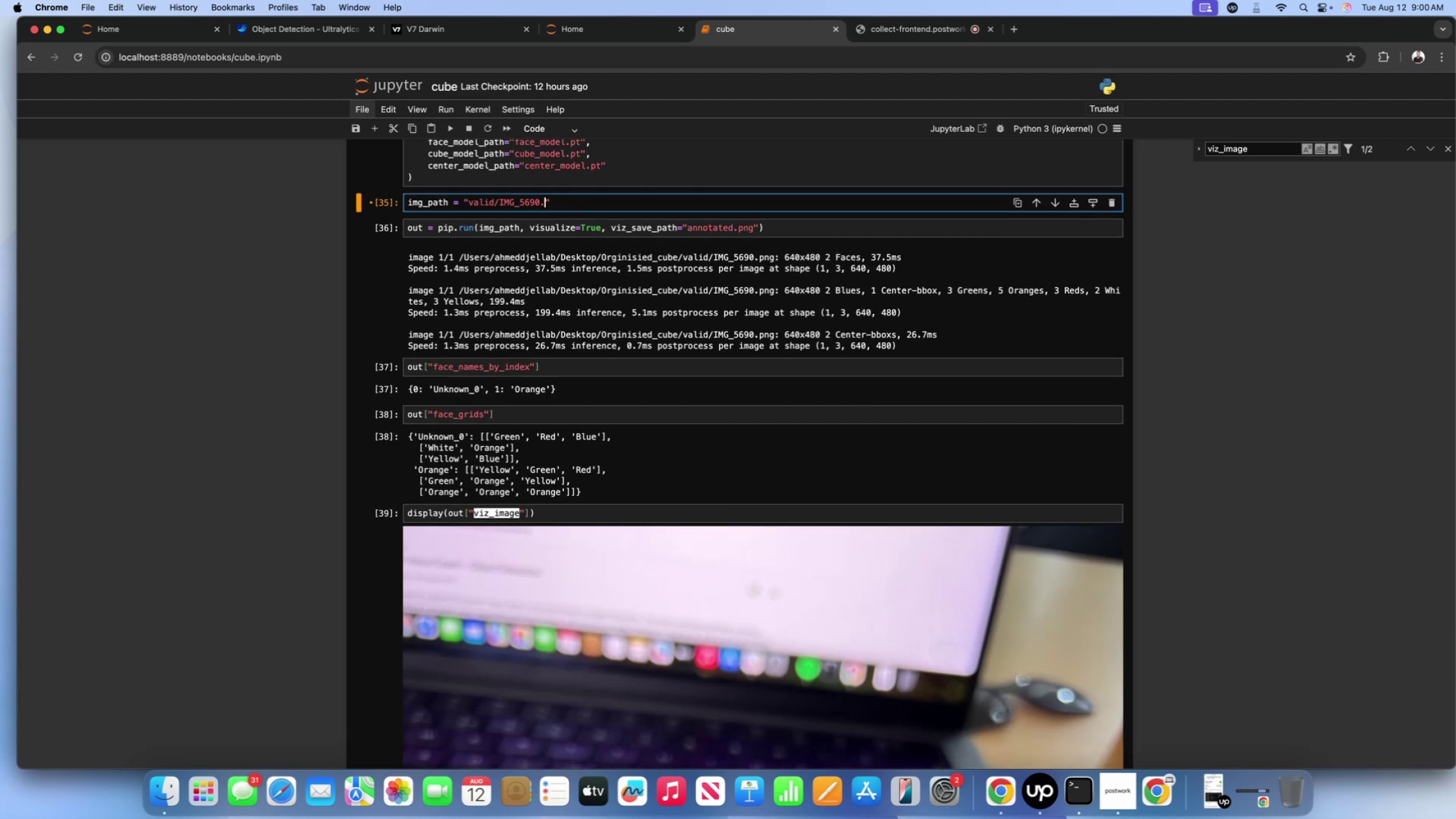 
key(Backspace)
 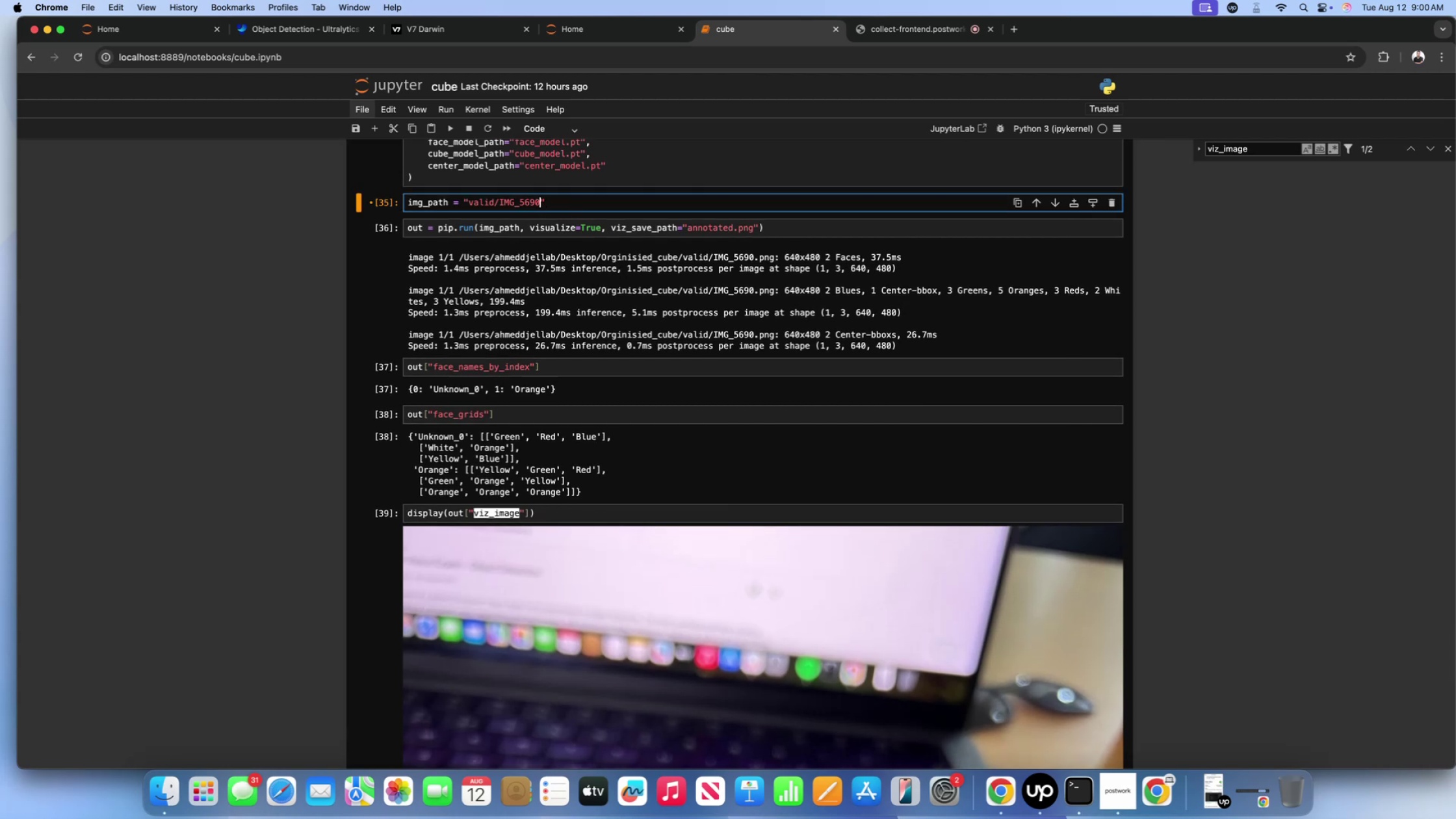 
key(Backspace)
 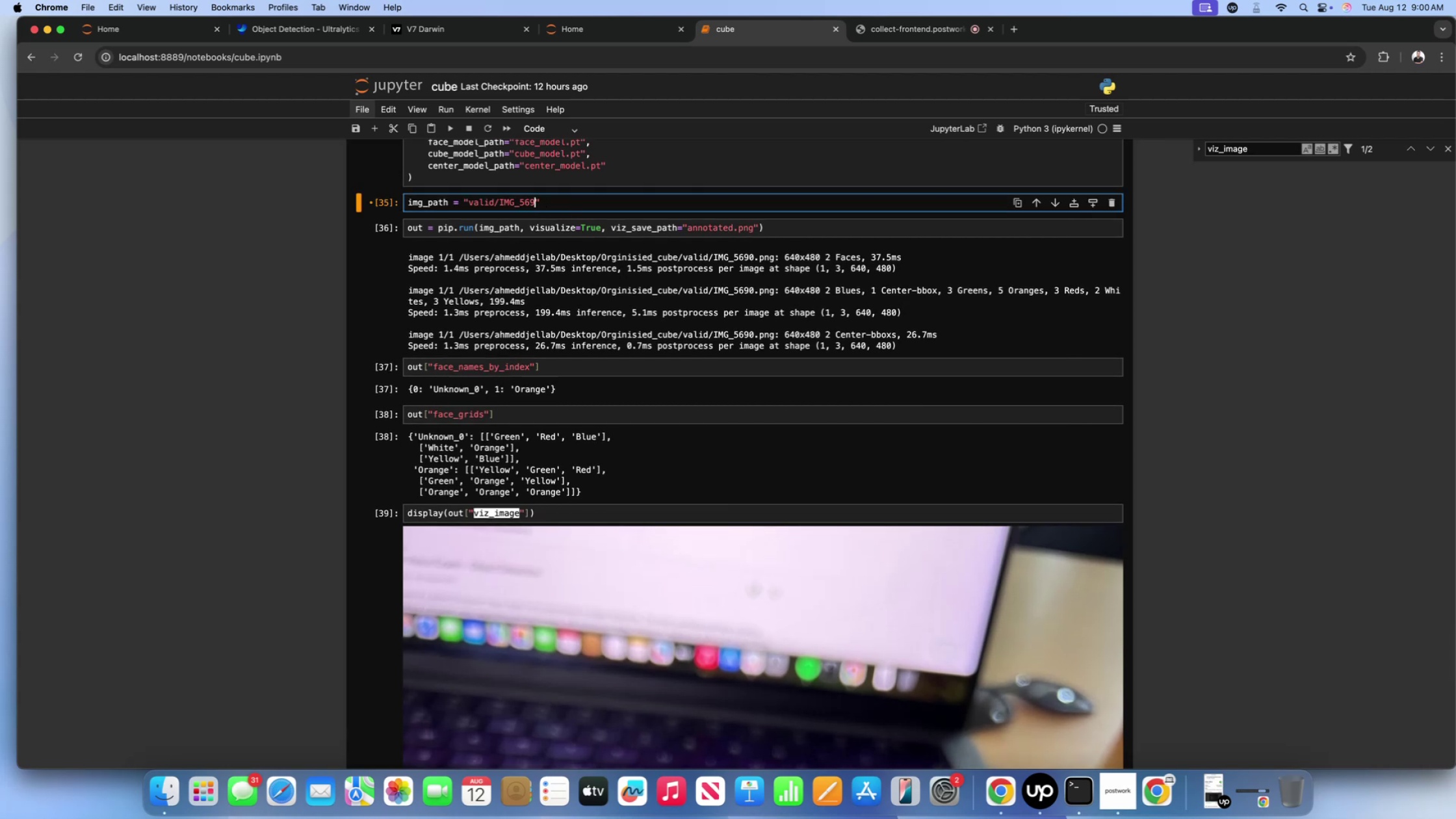 
key(Backspace)
 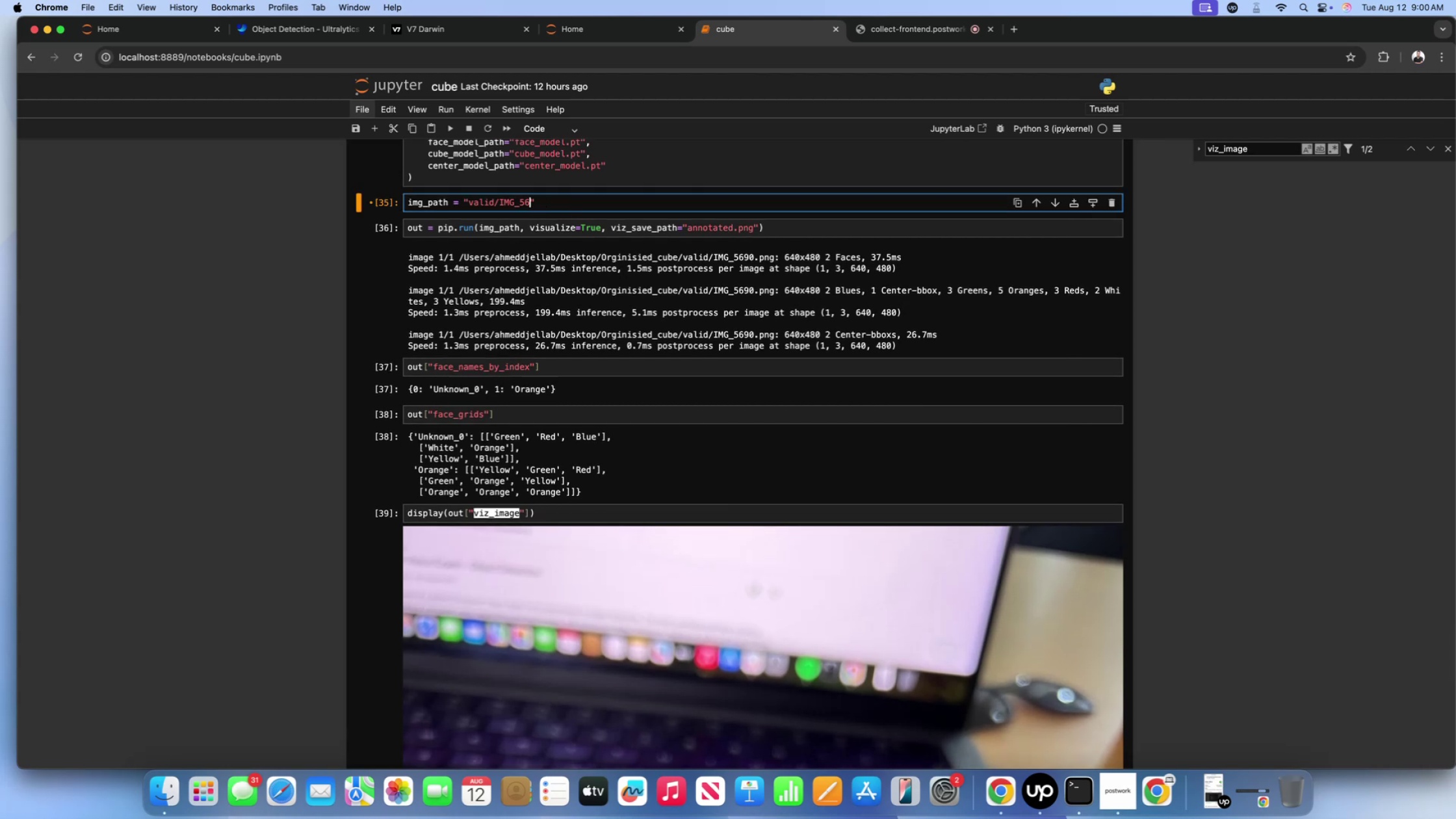 
key(Backspace)
 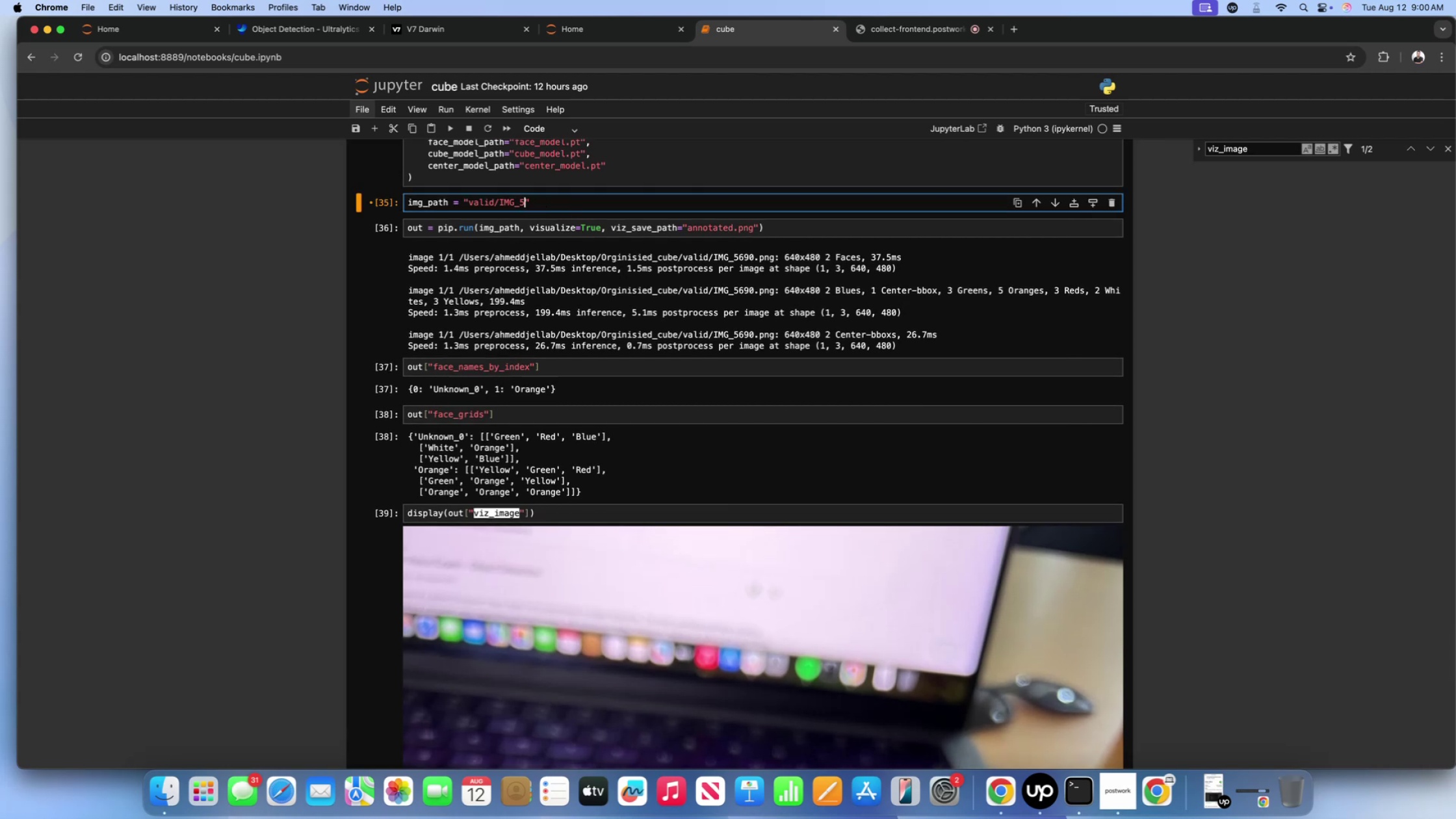 
key(Backspace)
 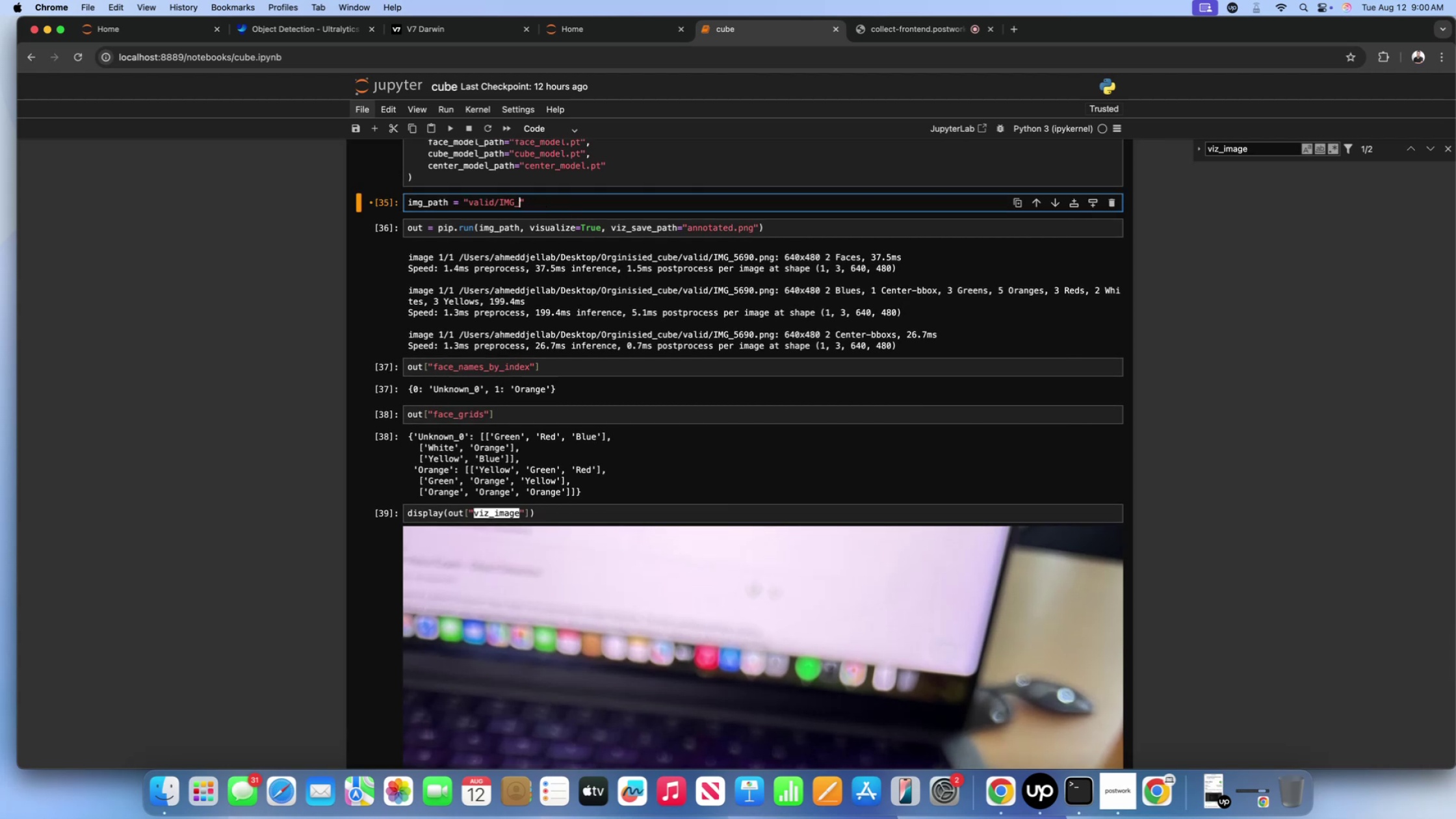 
key(Backspace)
 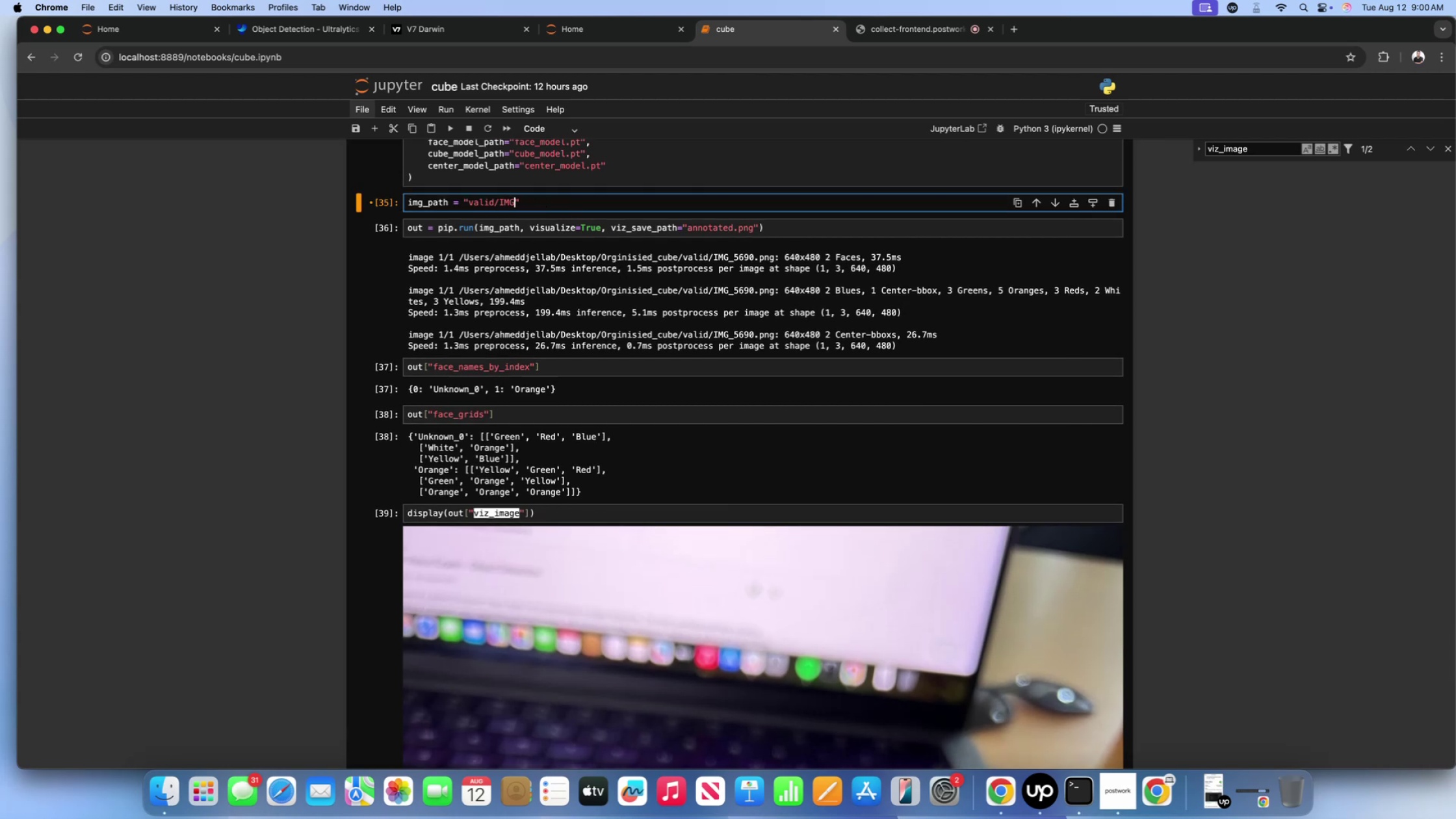 
key(Backspace)
 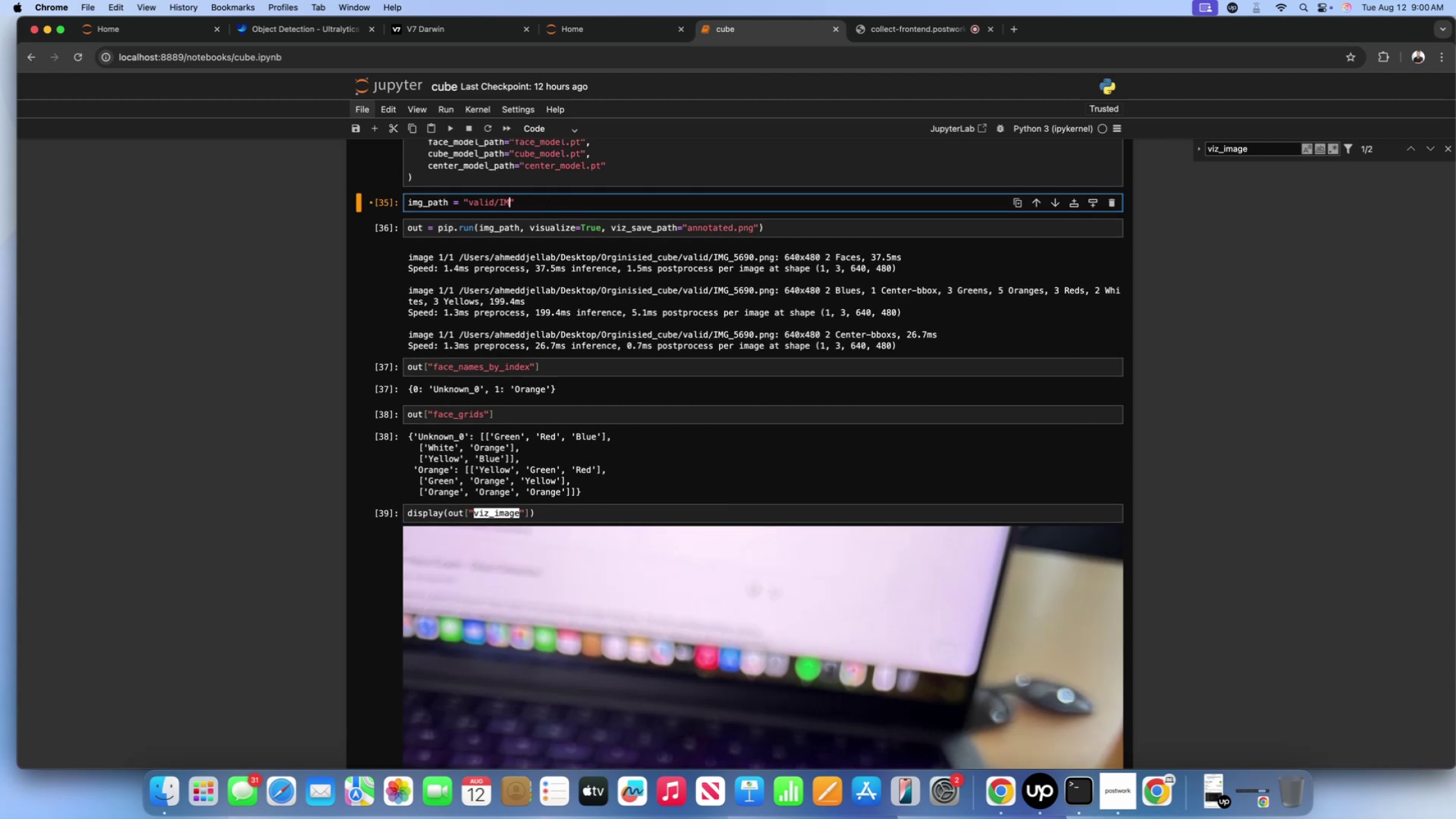 
key(Backspace)
 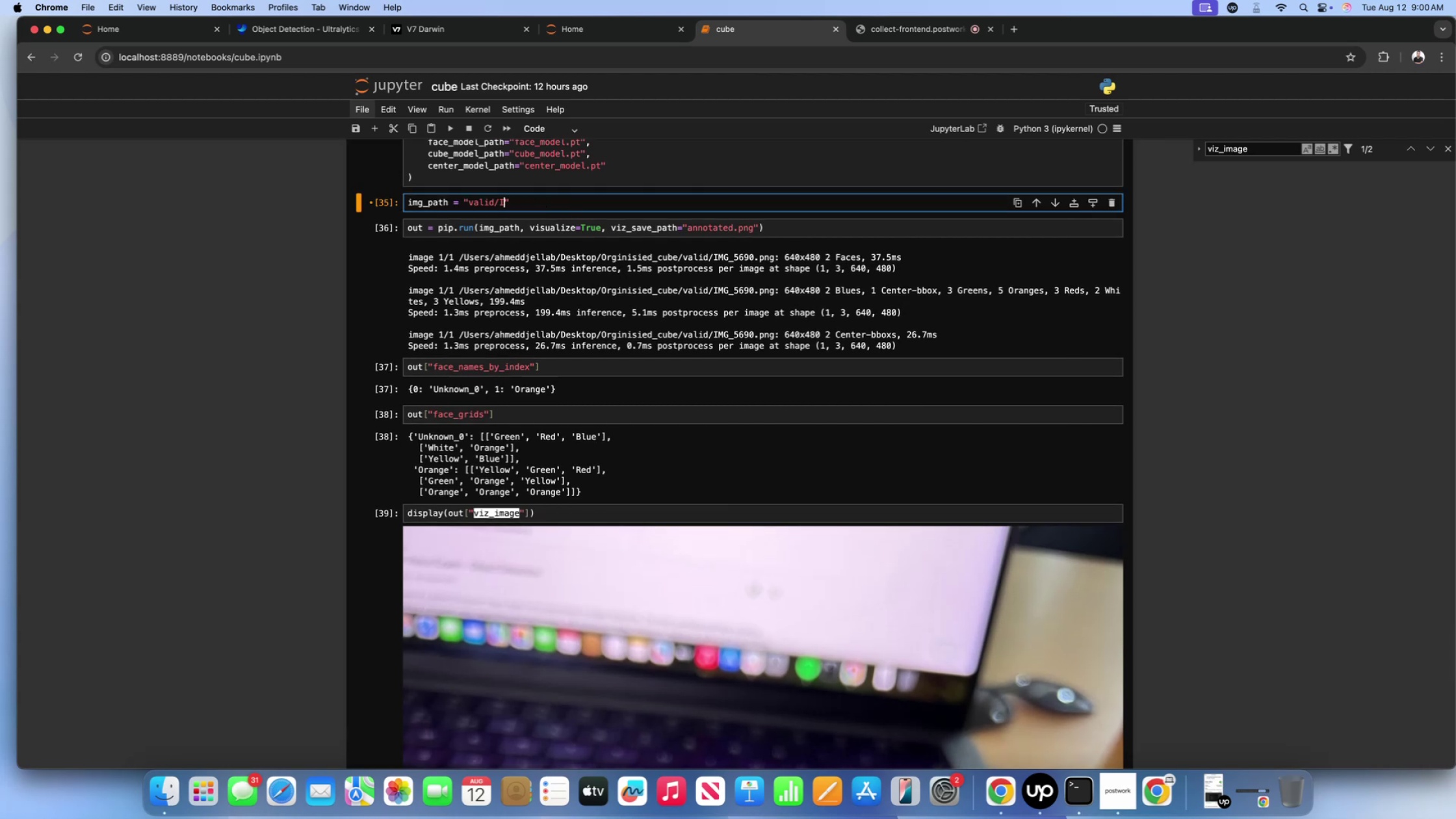 
key(Backspace)
 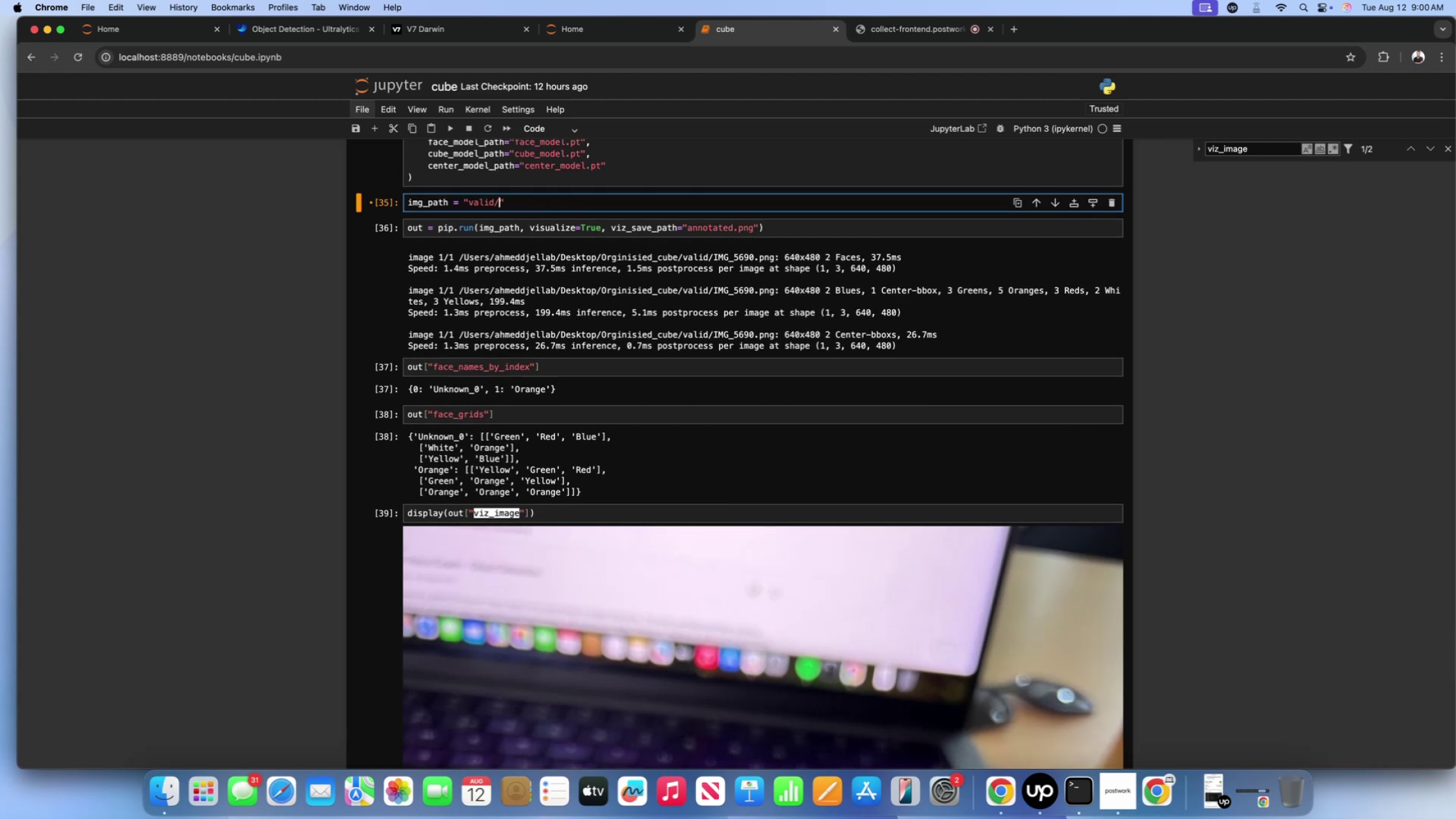 
key(Meta+CommandLeft)
 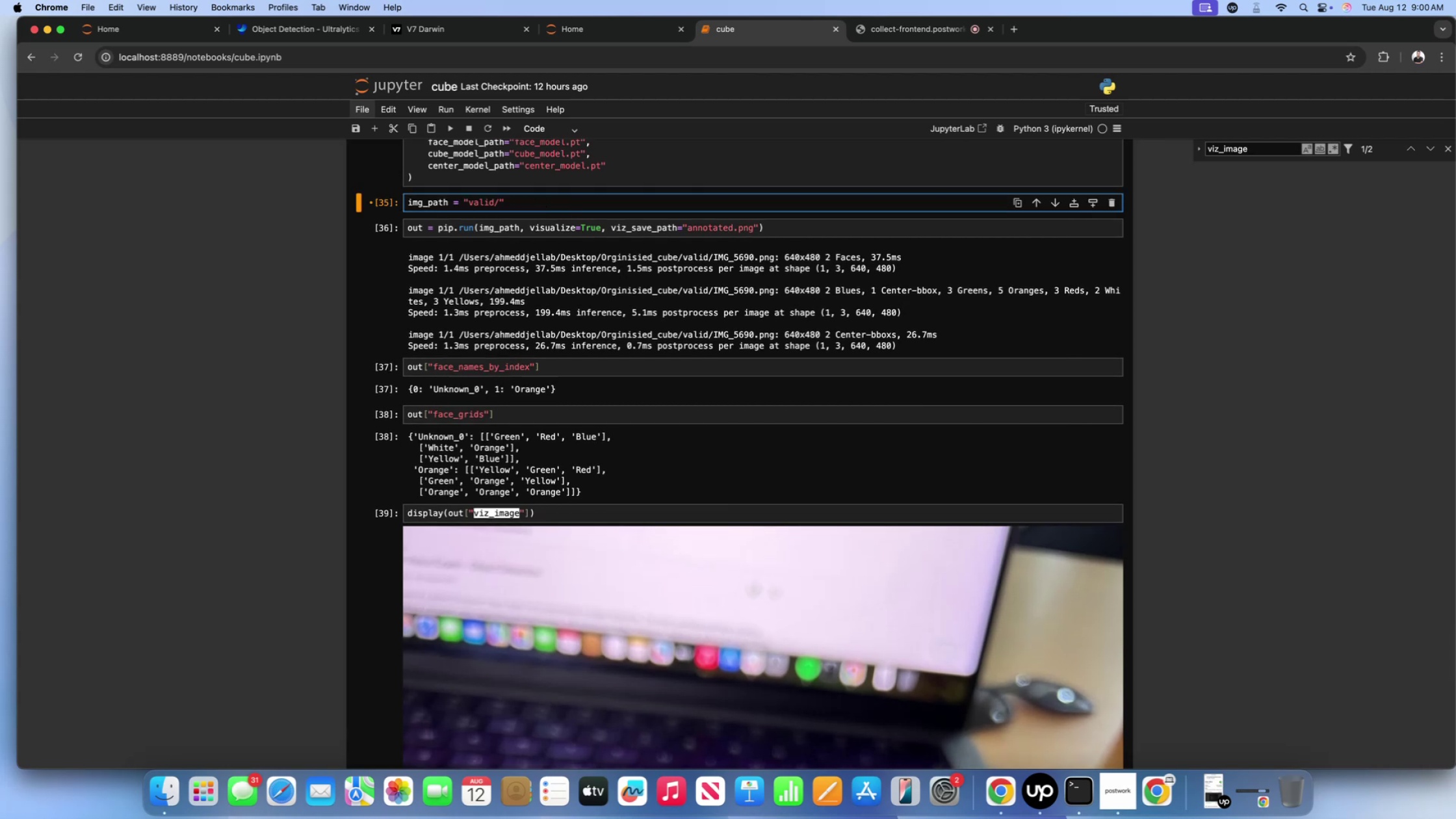 
key(Meta+V)
 